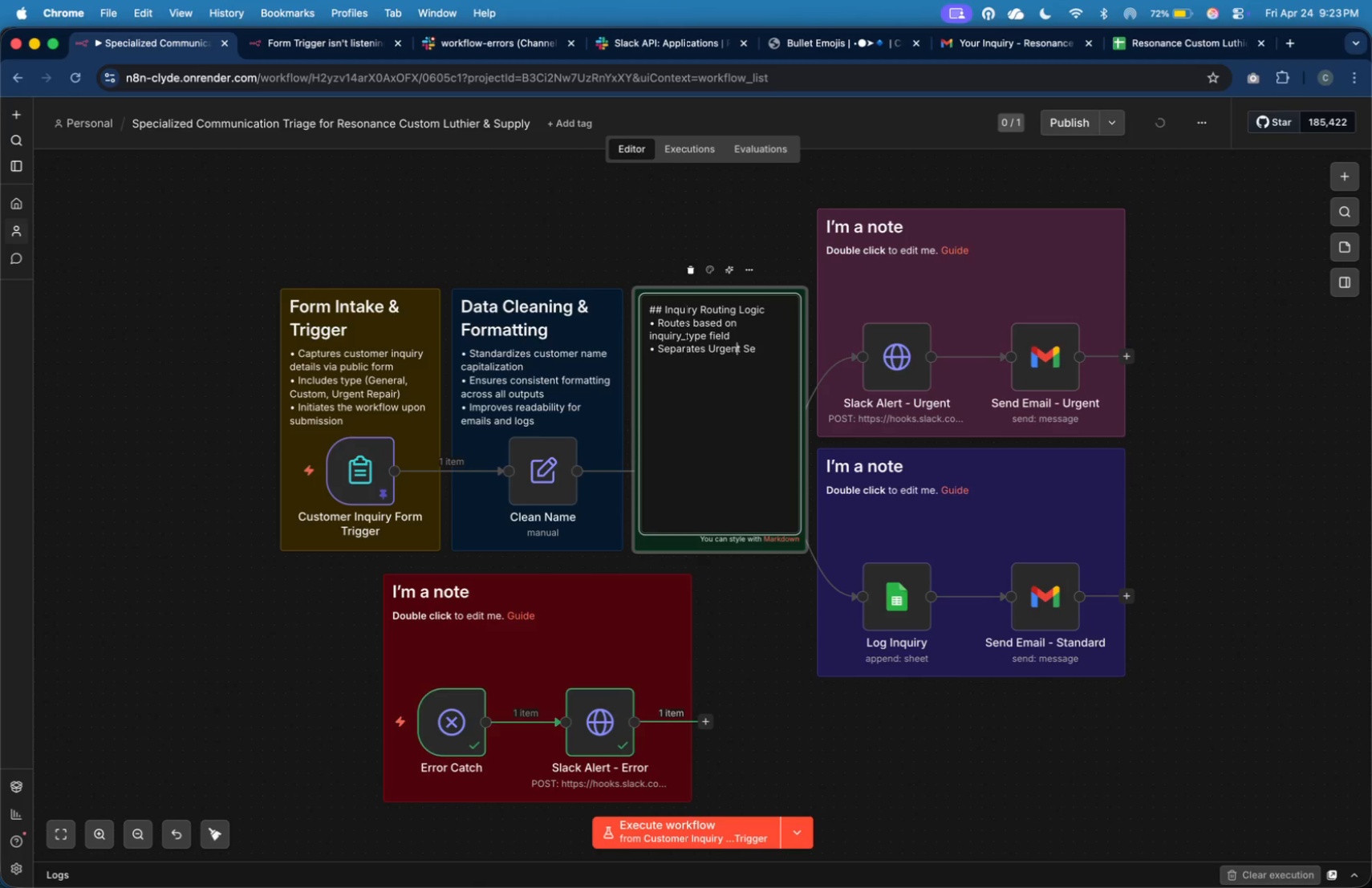 
key(ArrowRight)
 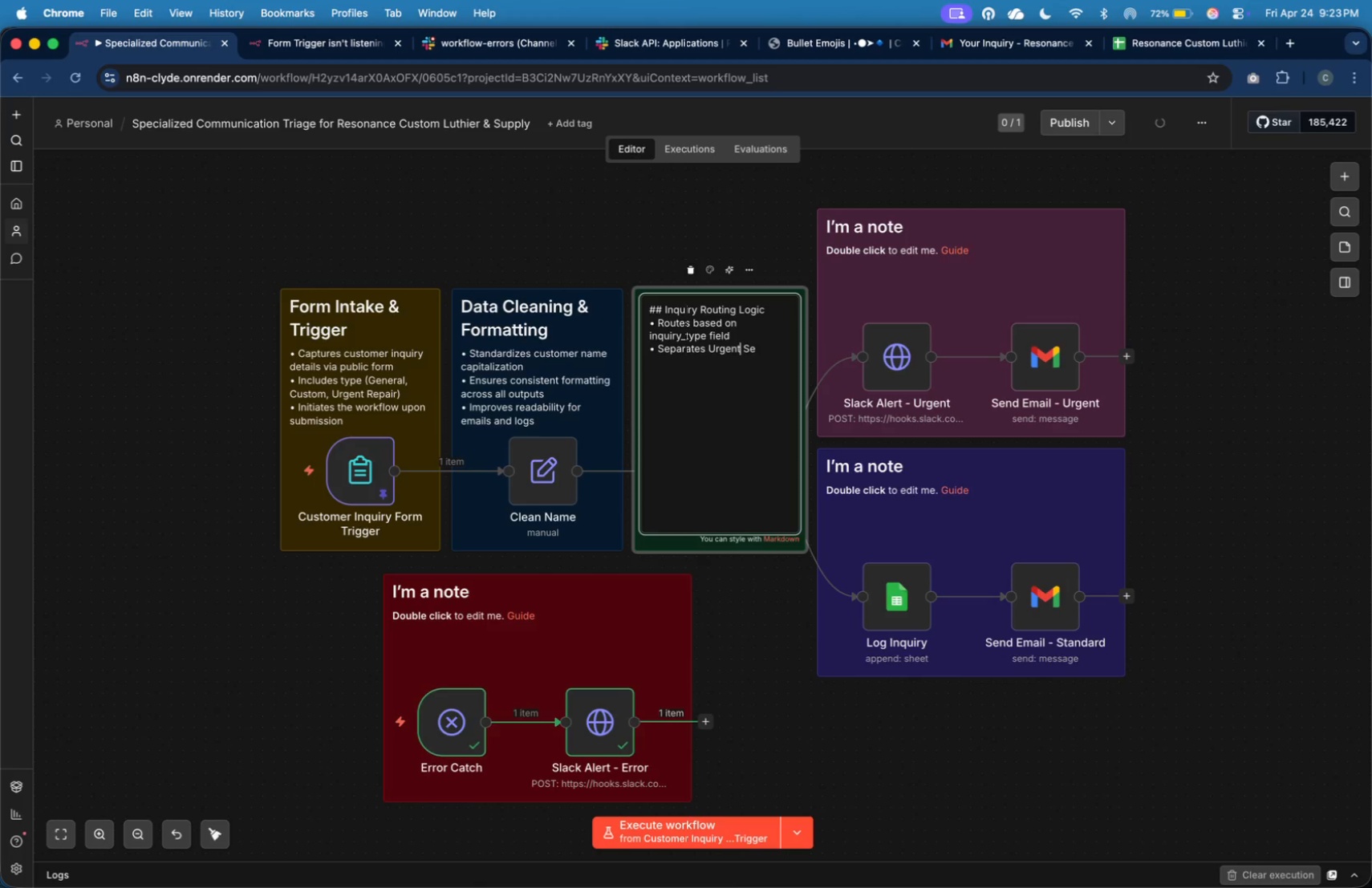 
key(ArrowRight)
 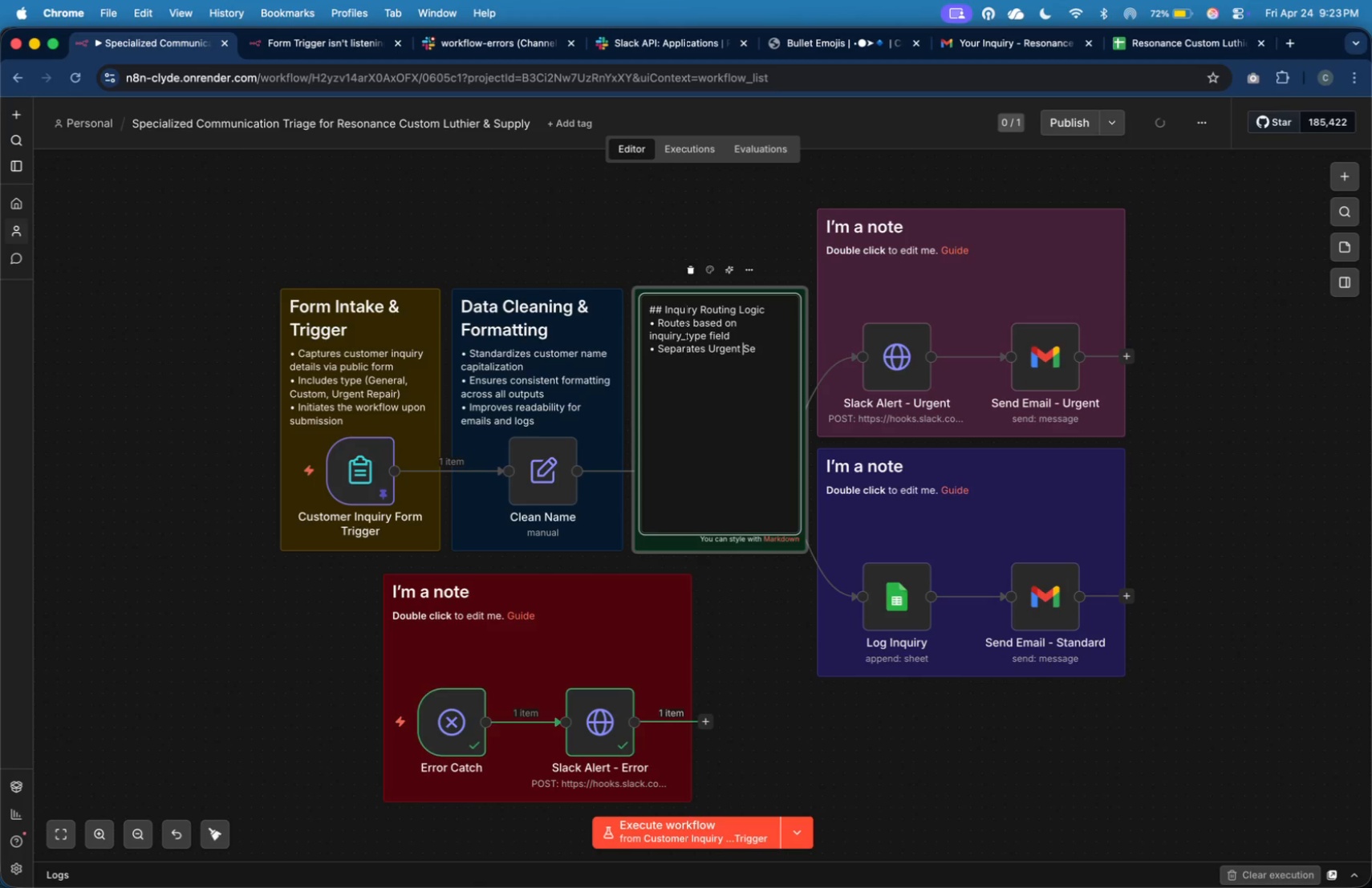 
key(ArrowRight)
 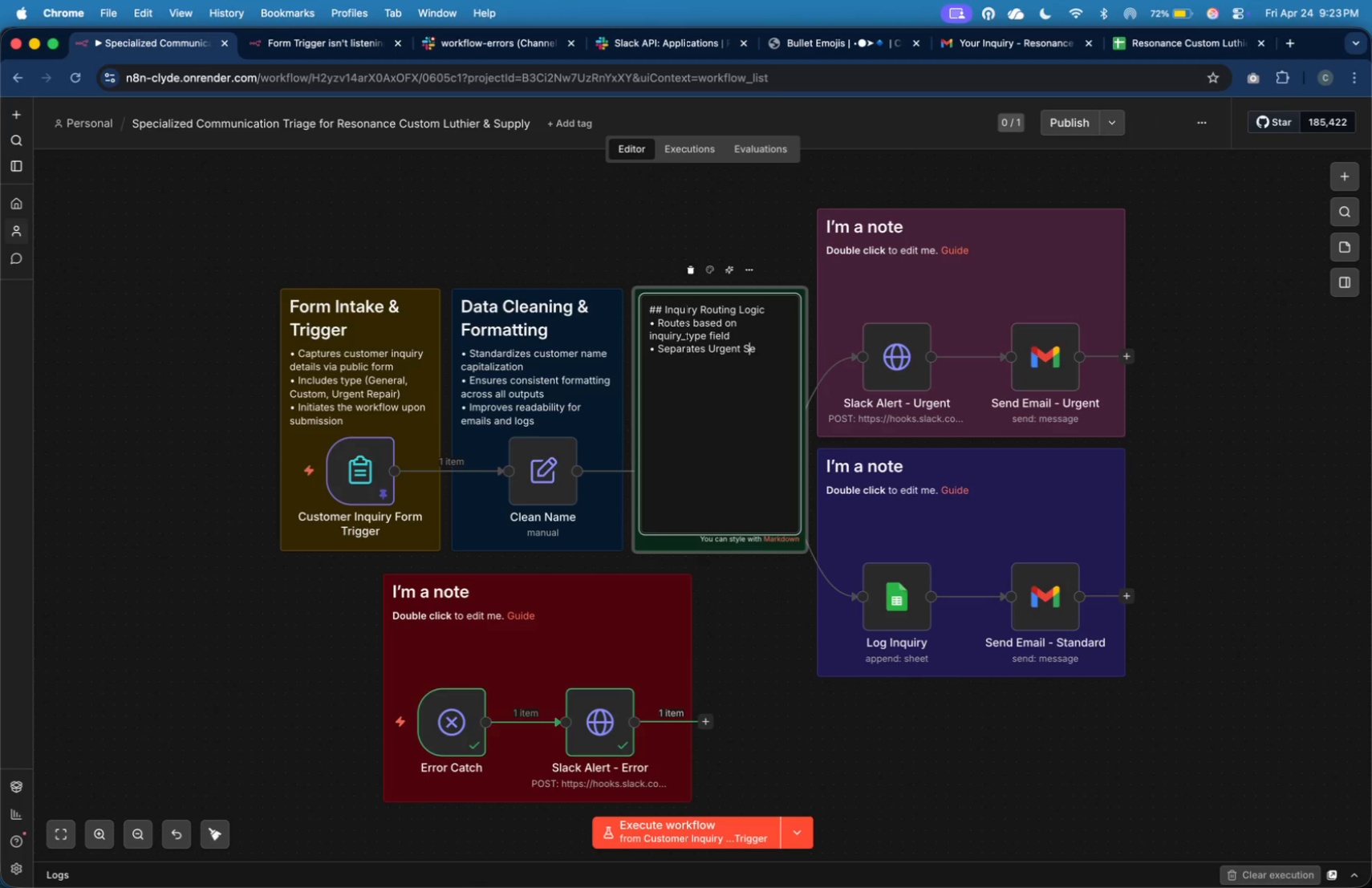 
key(ArrowRight)
 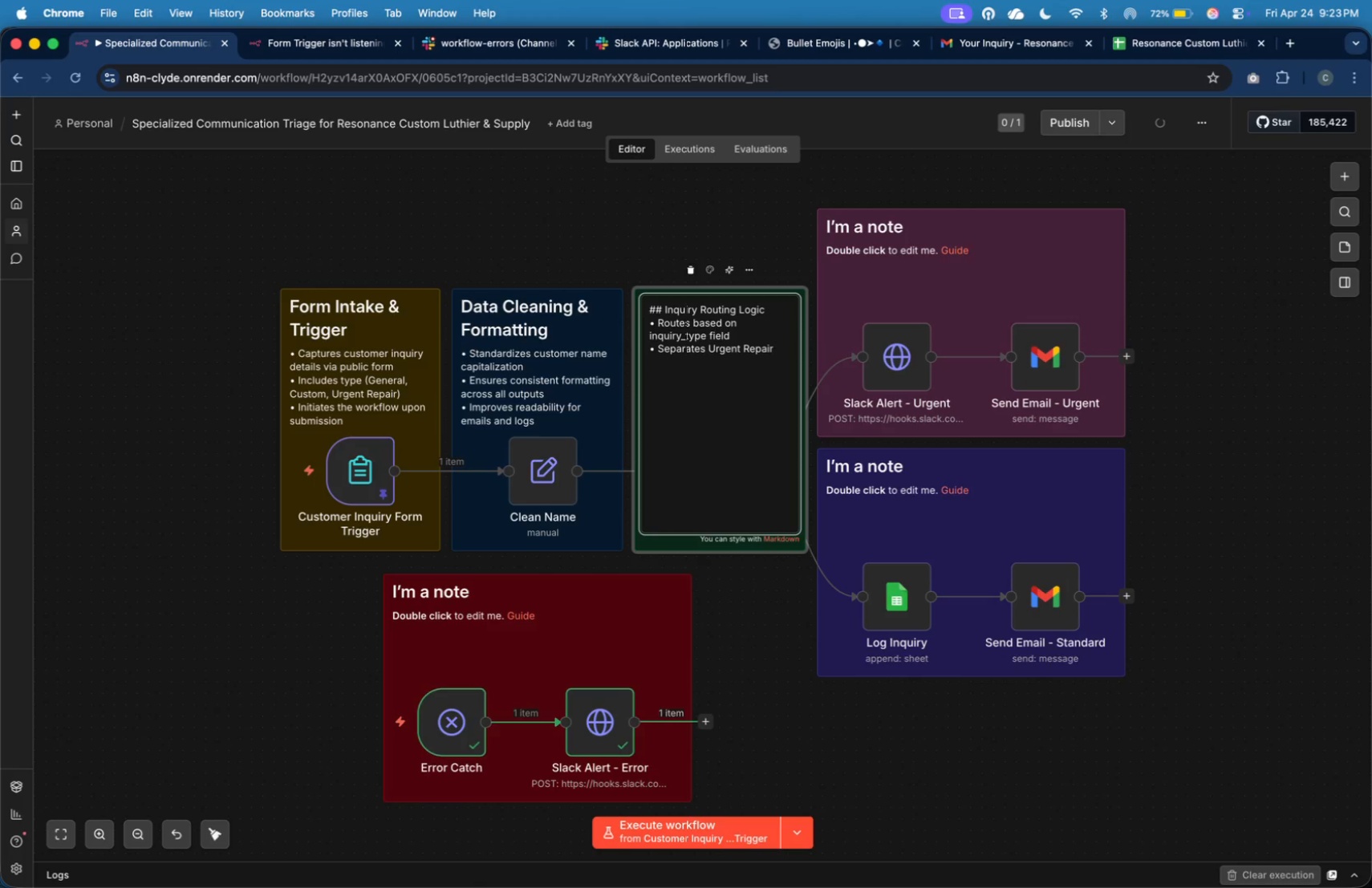 
key(Backspace)
key(Backspace)
type(Repair from other )
 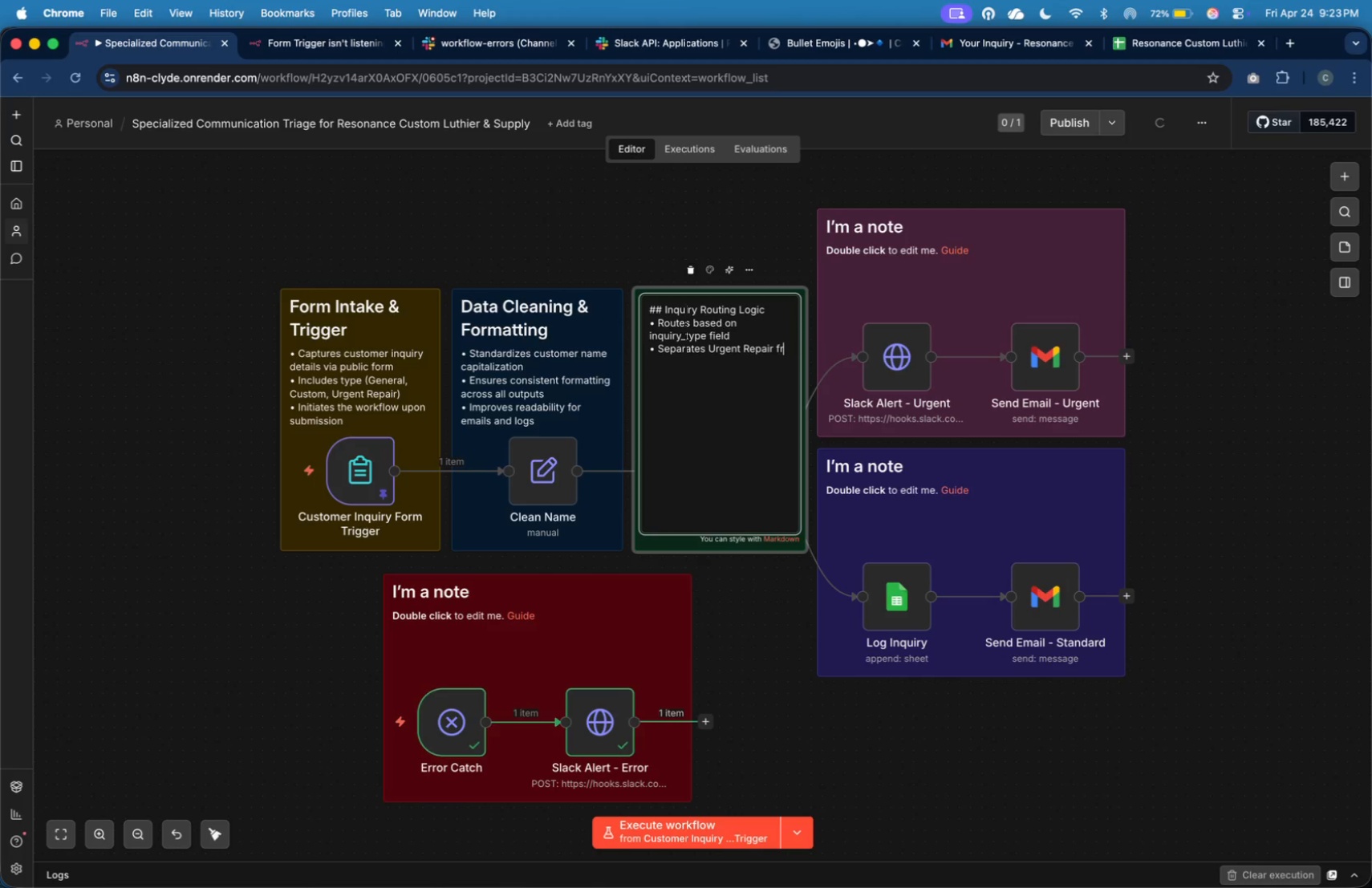 
type(requests)
 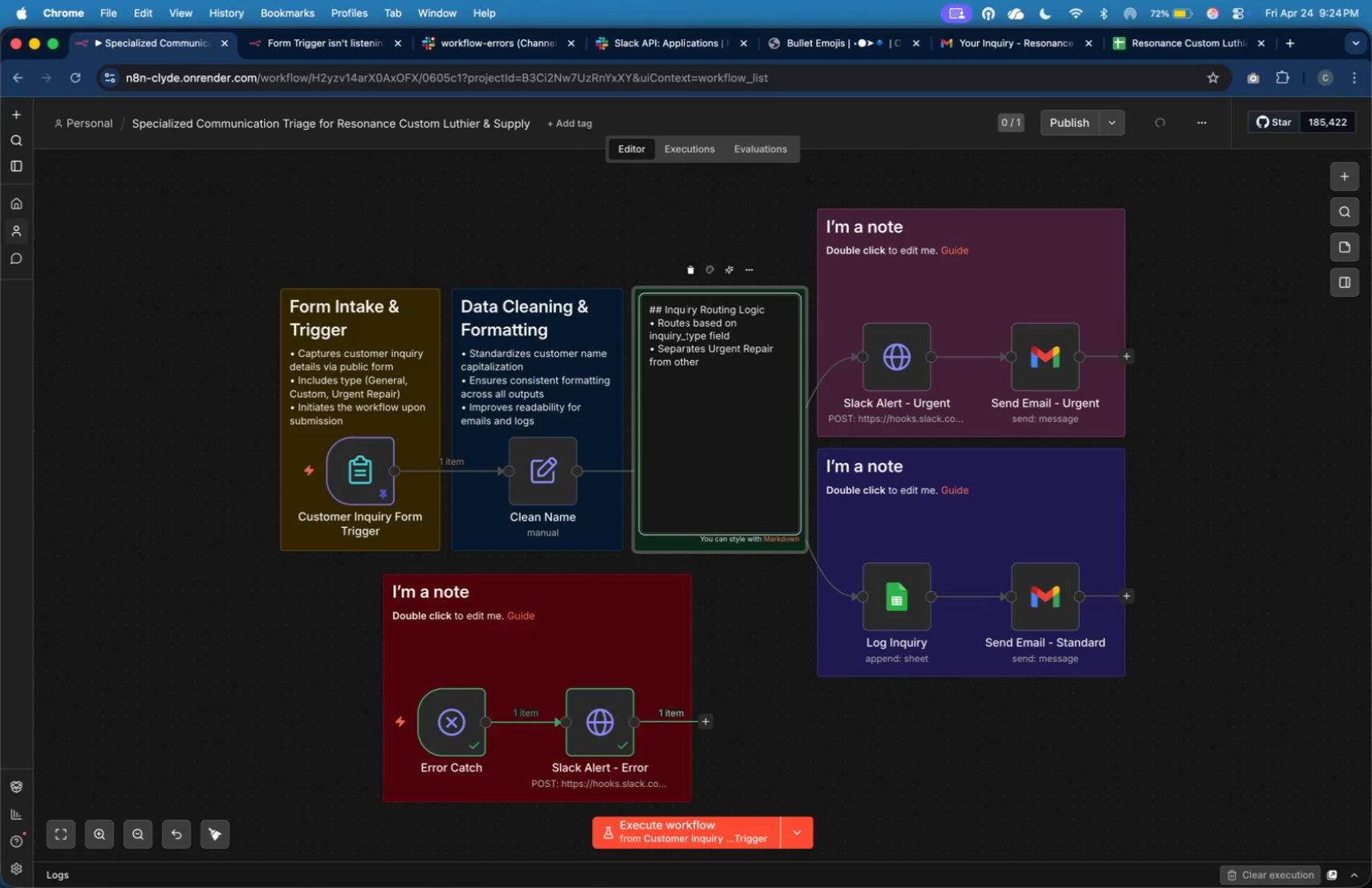 
key(Enter)
 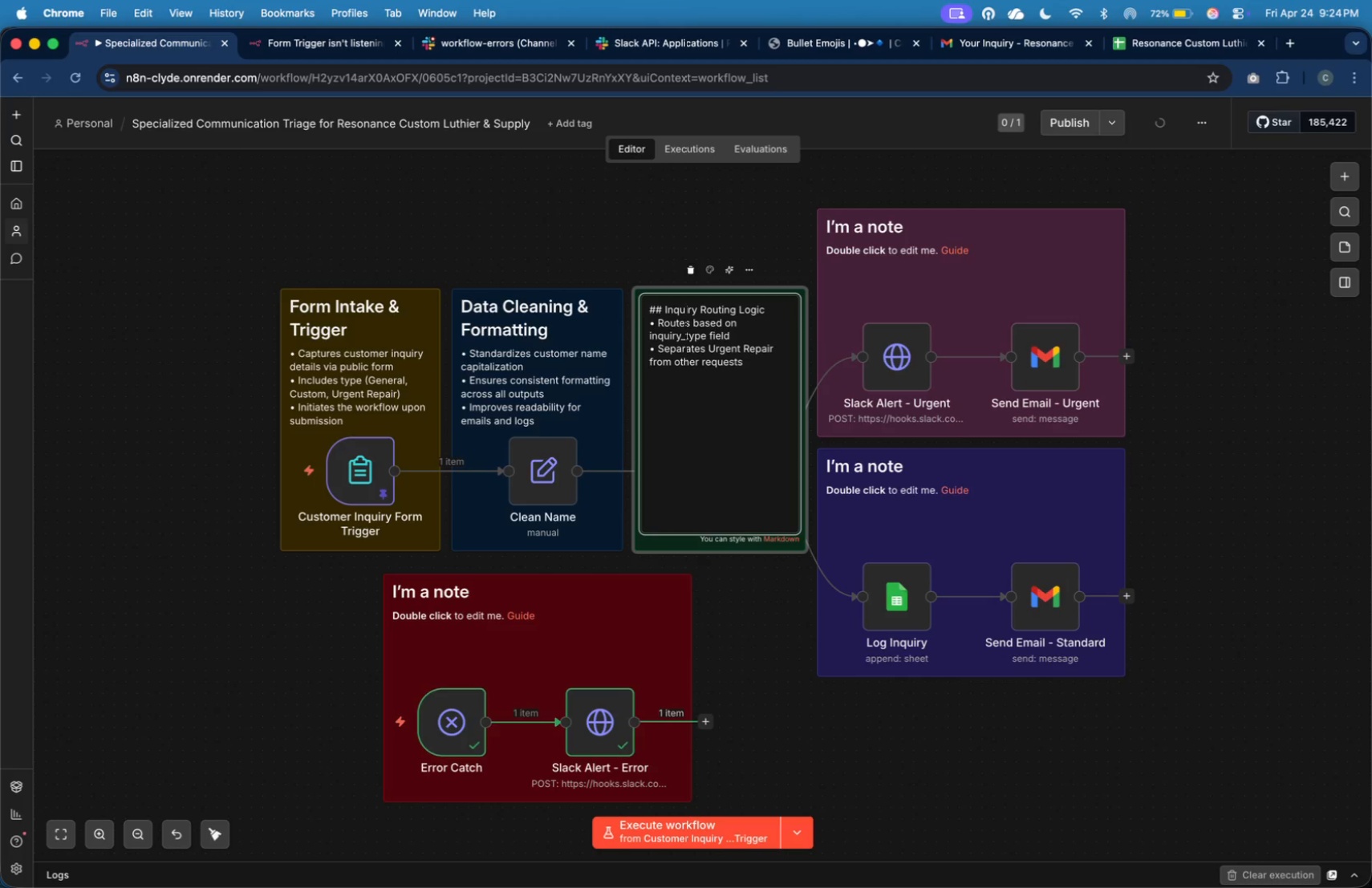 
key(Meta+V)
 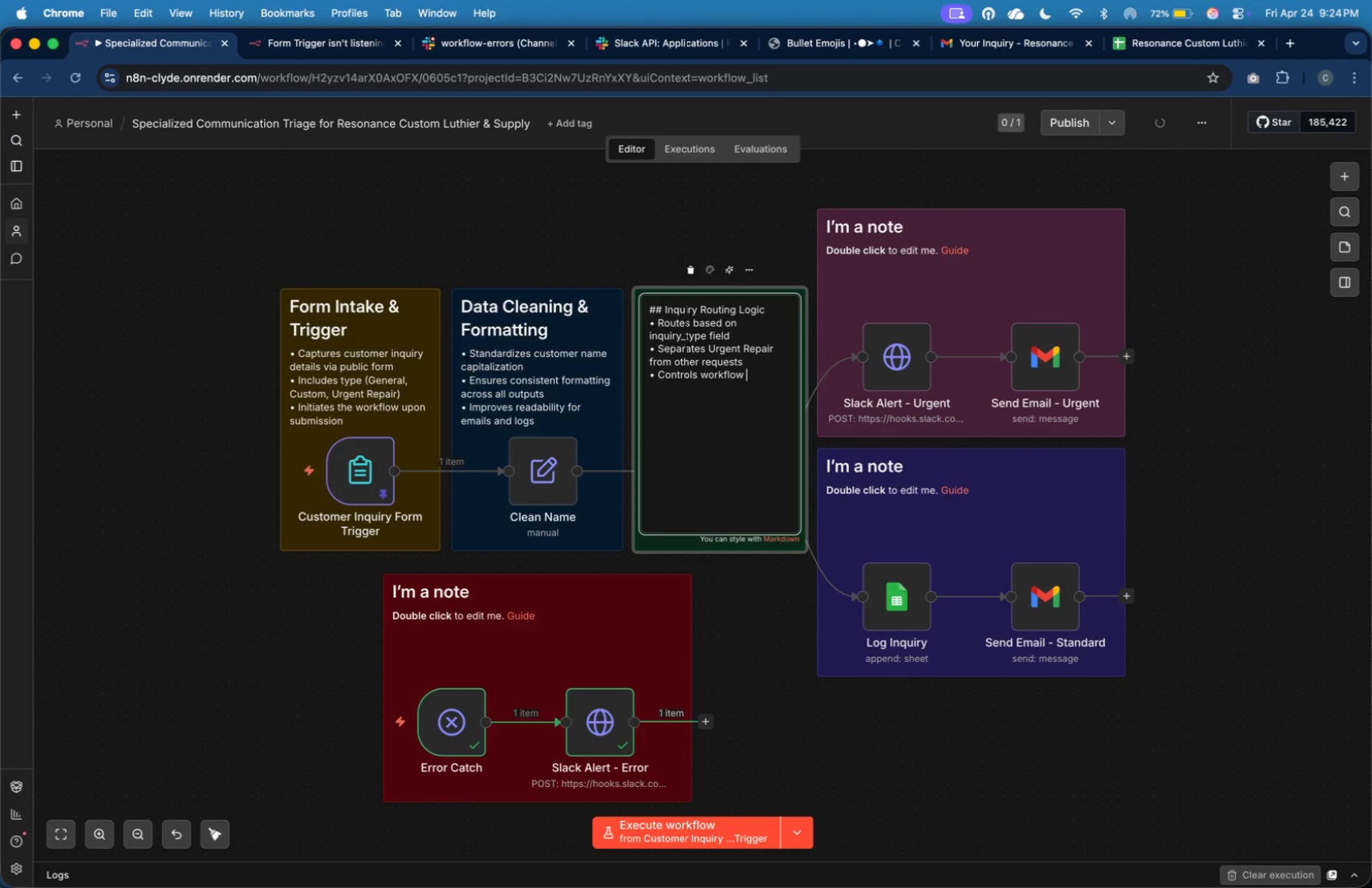 
type( Controls workflow )
 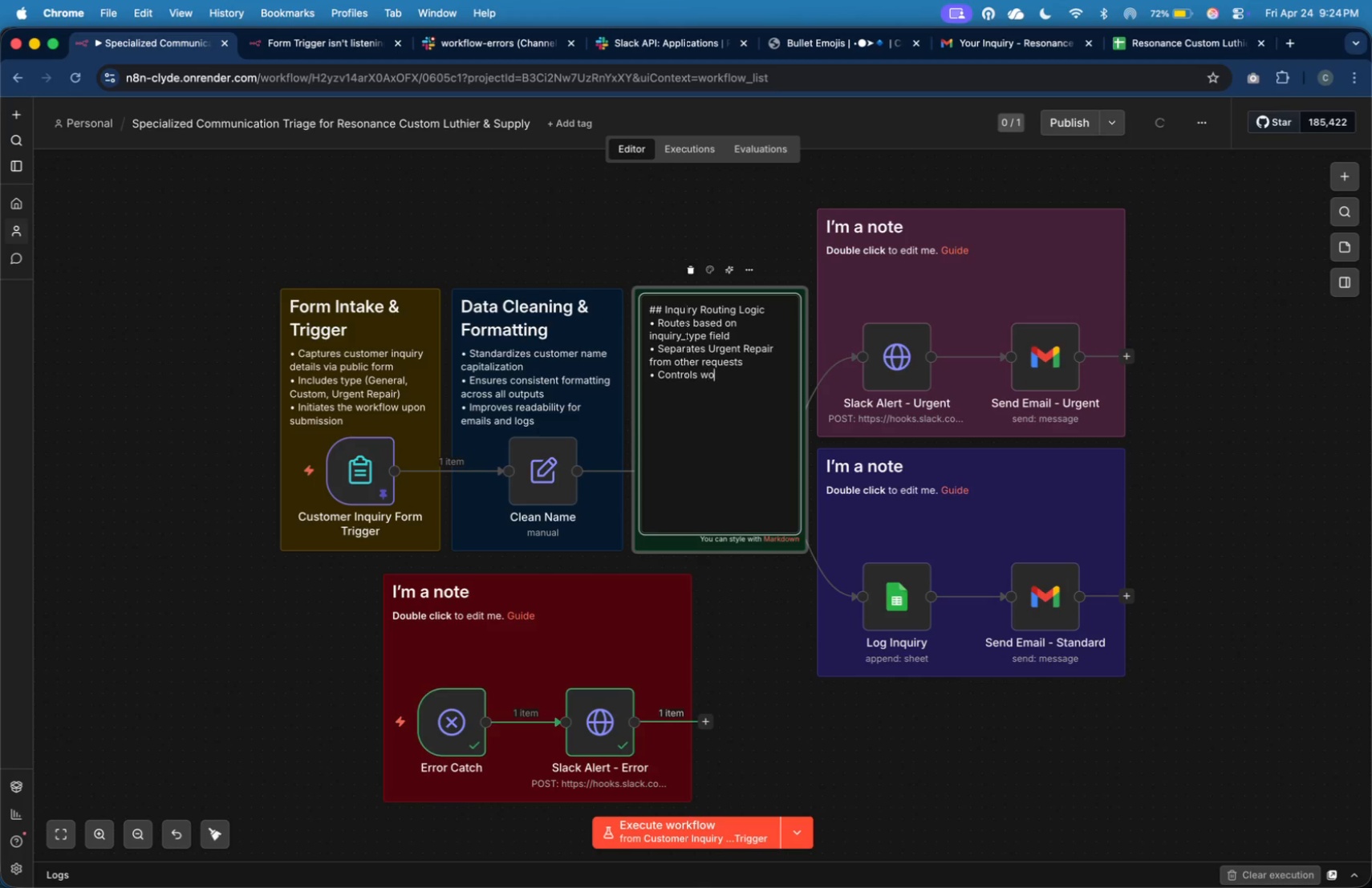 
wait(15.23)
 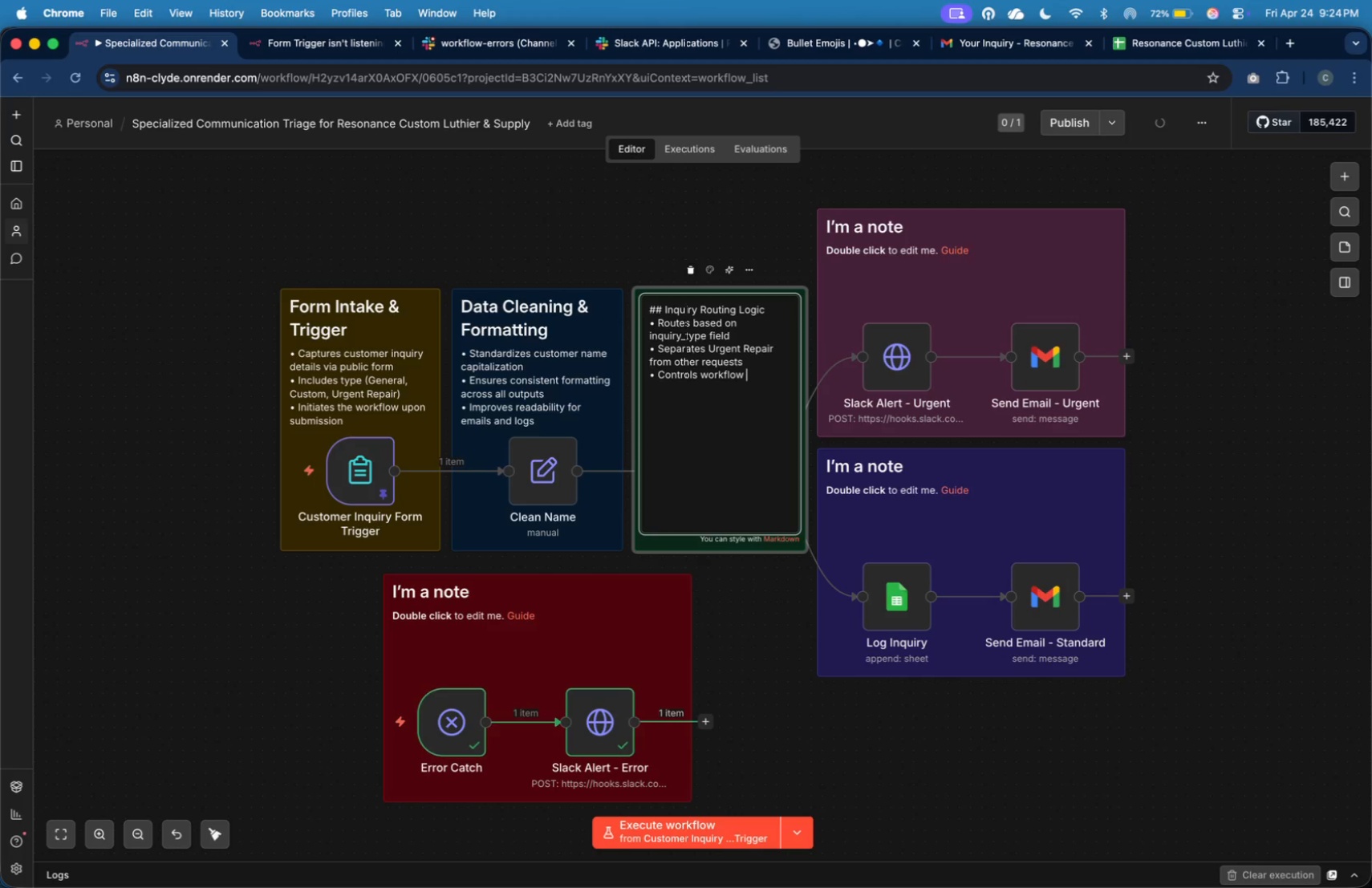 
type(branching paths)
 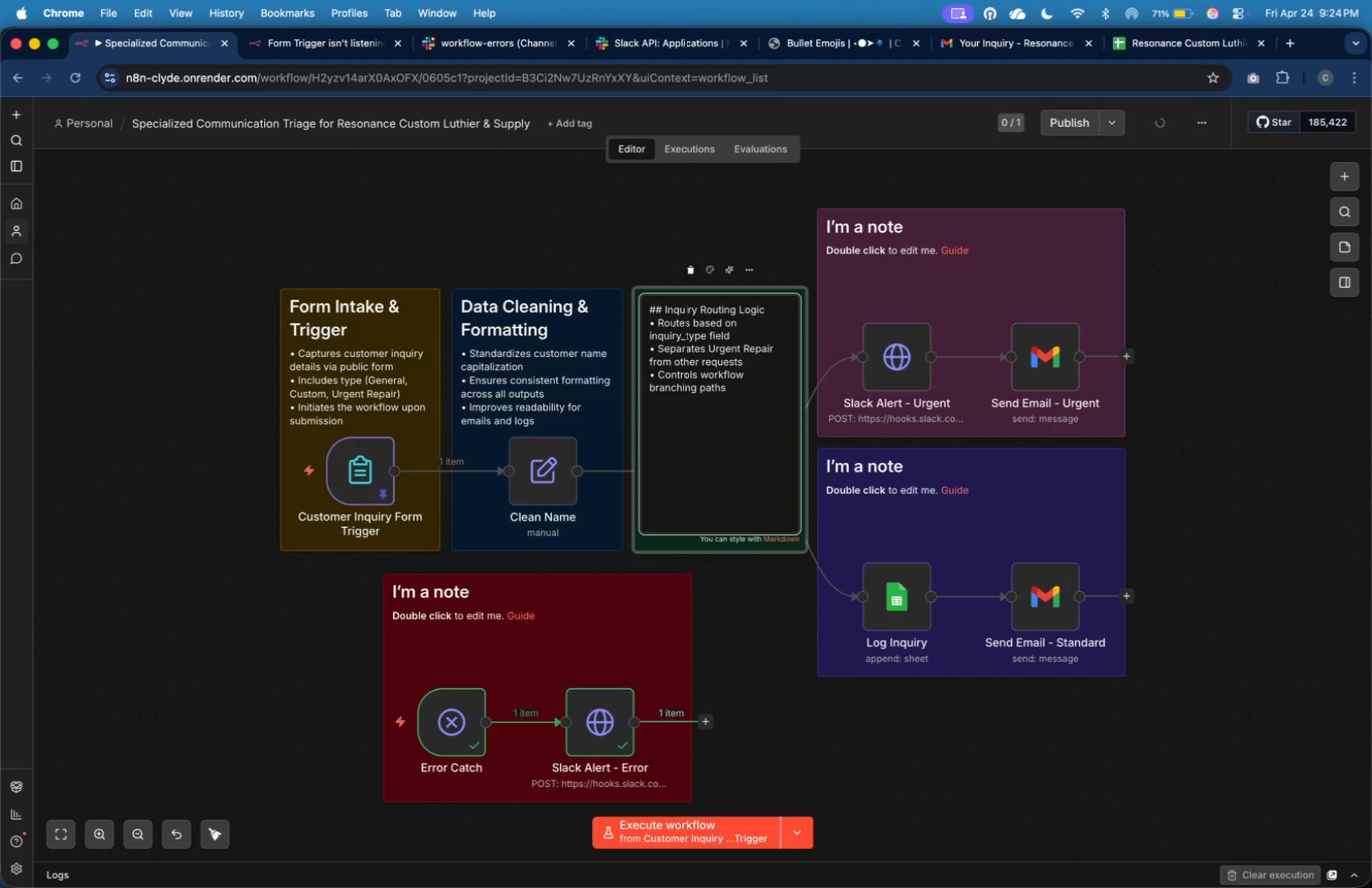 
wait(7.68)
 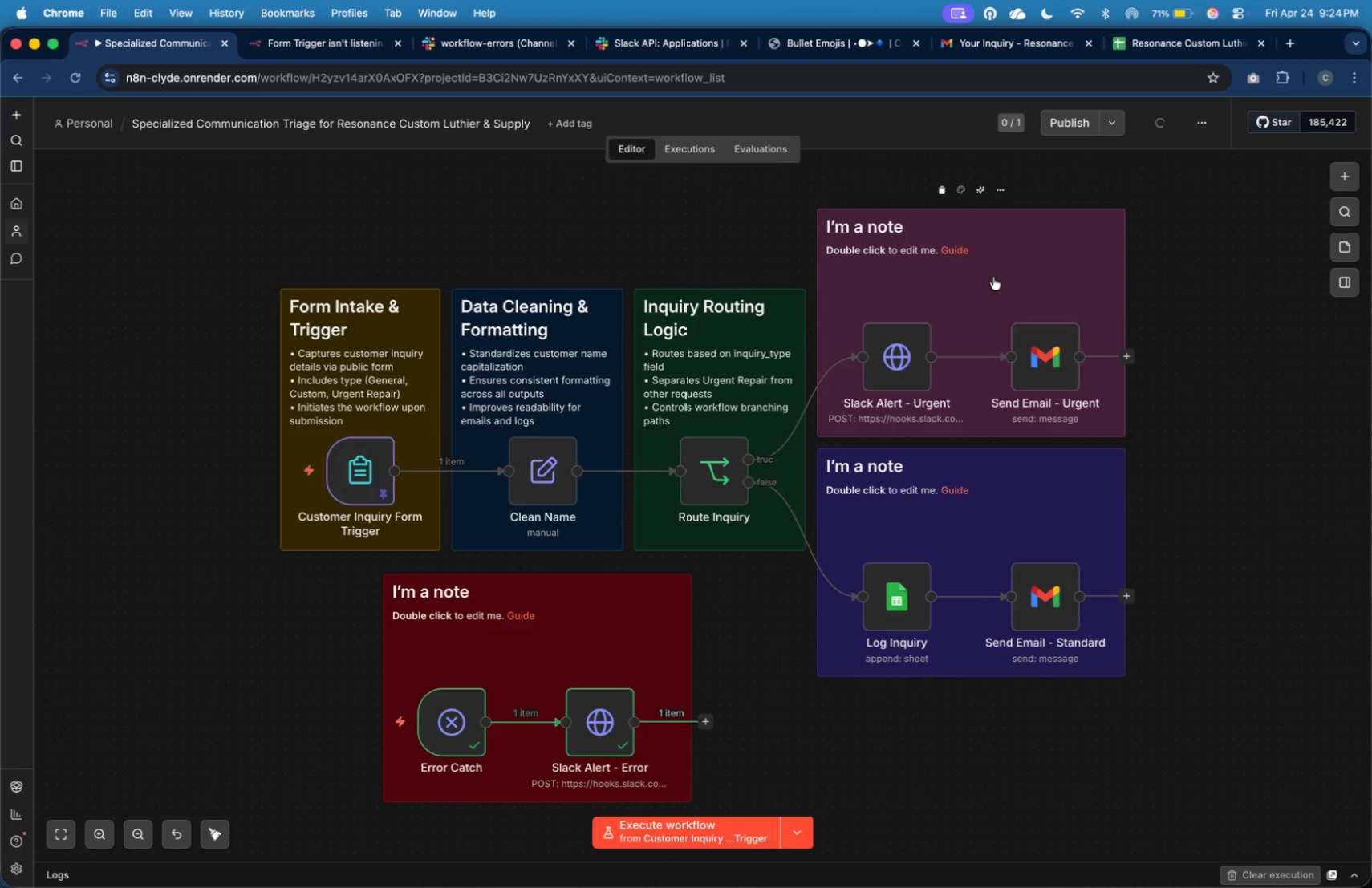 
left_click([993, 277])
 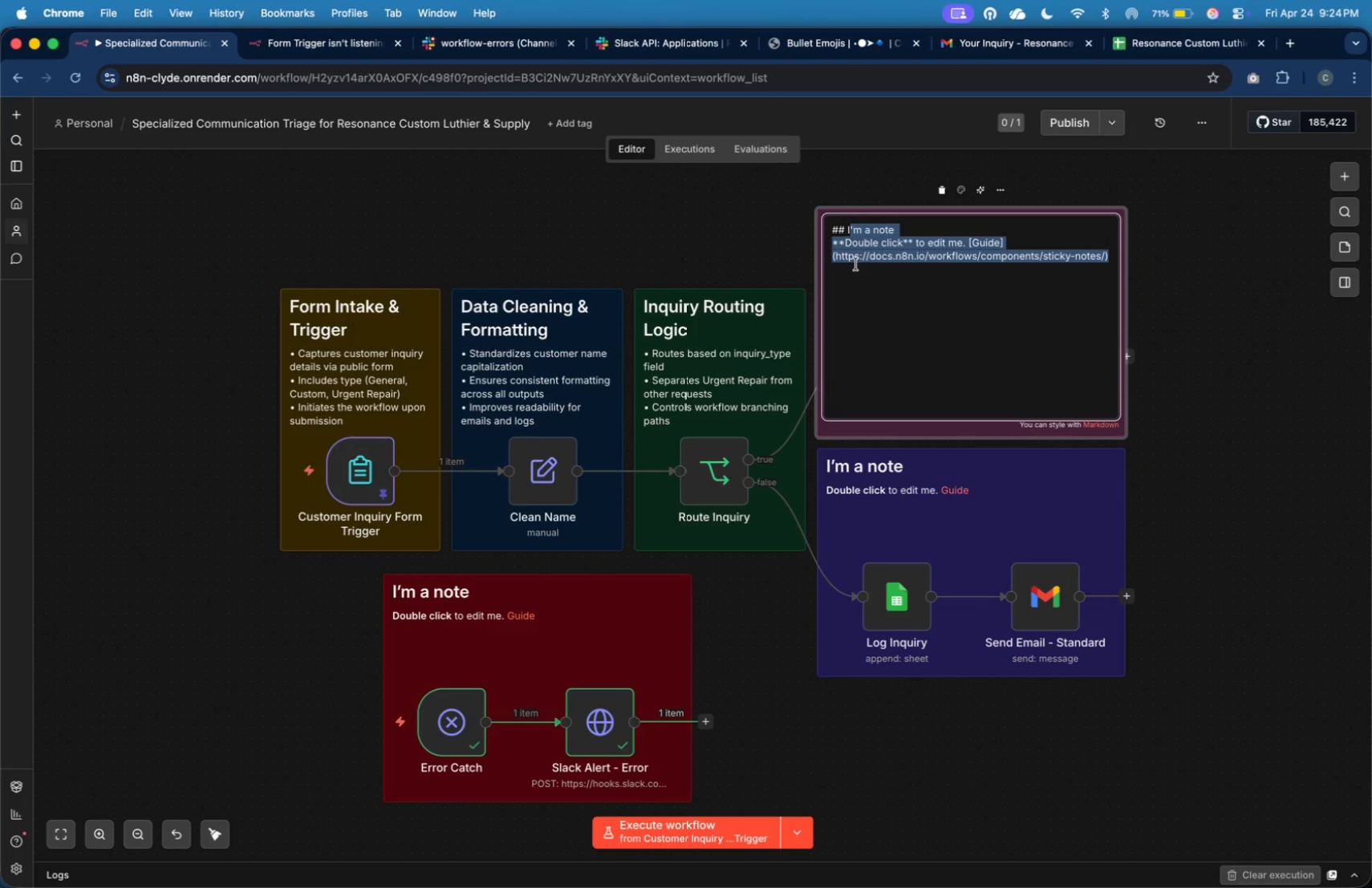 
left_click_drag(start_coordinate=[1110, 257], to_coordinate=[848, 233])
 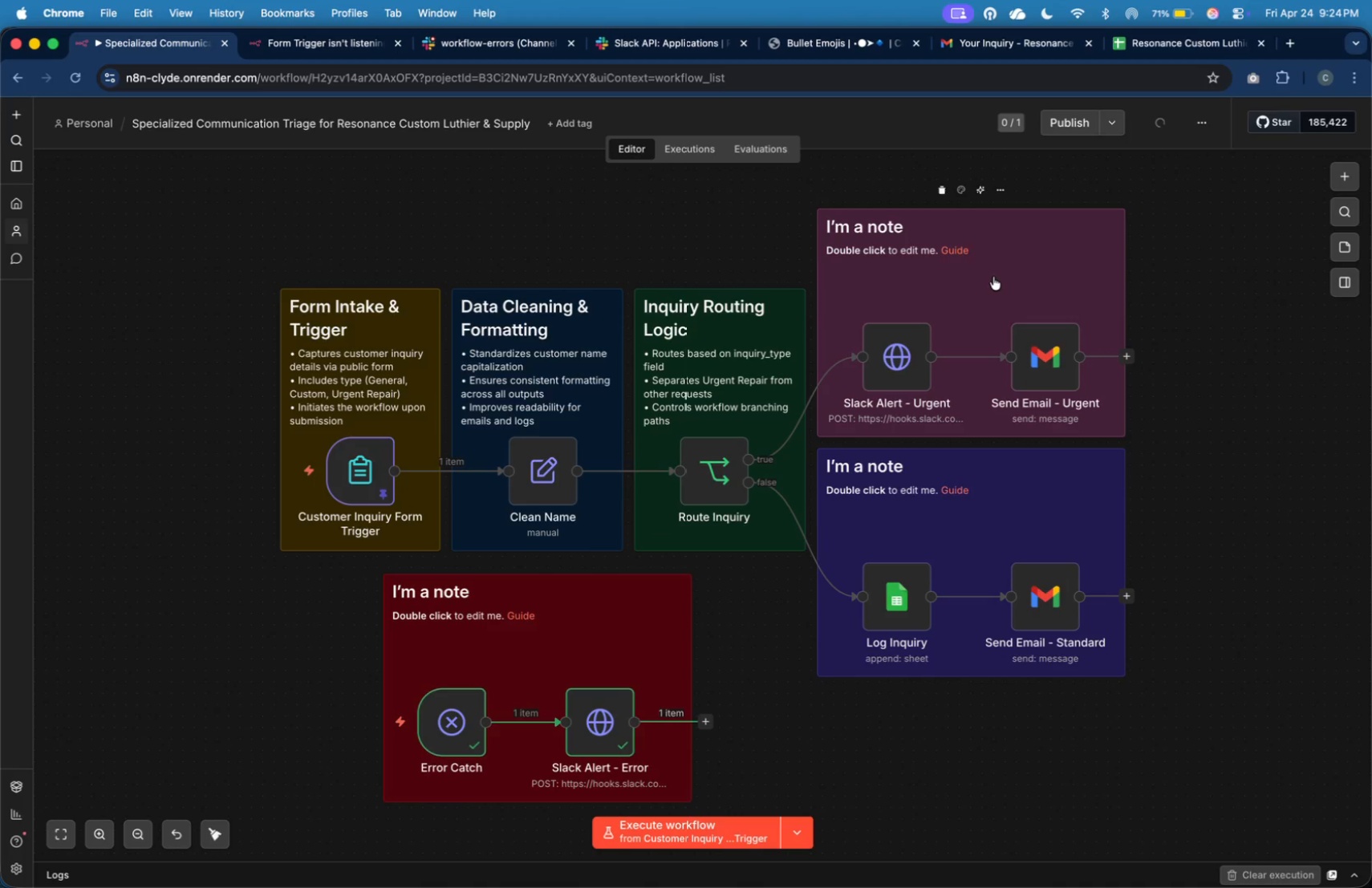 
key(Backspace)
 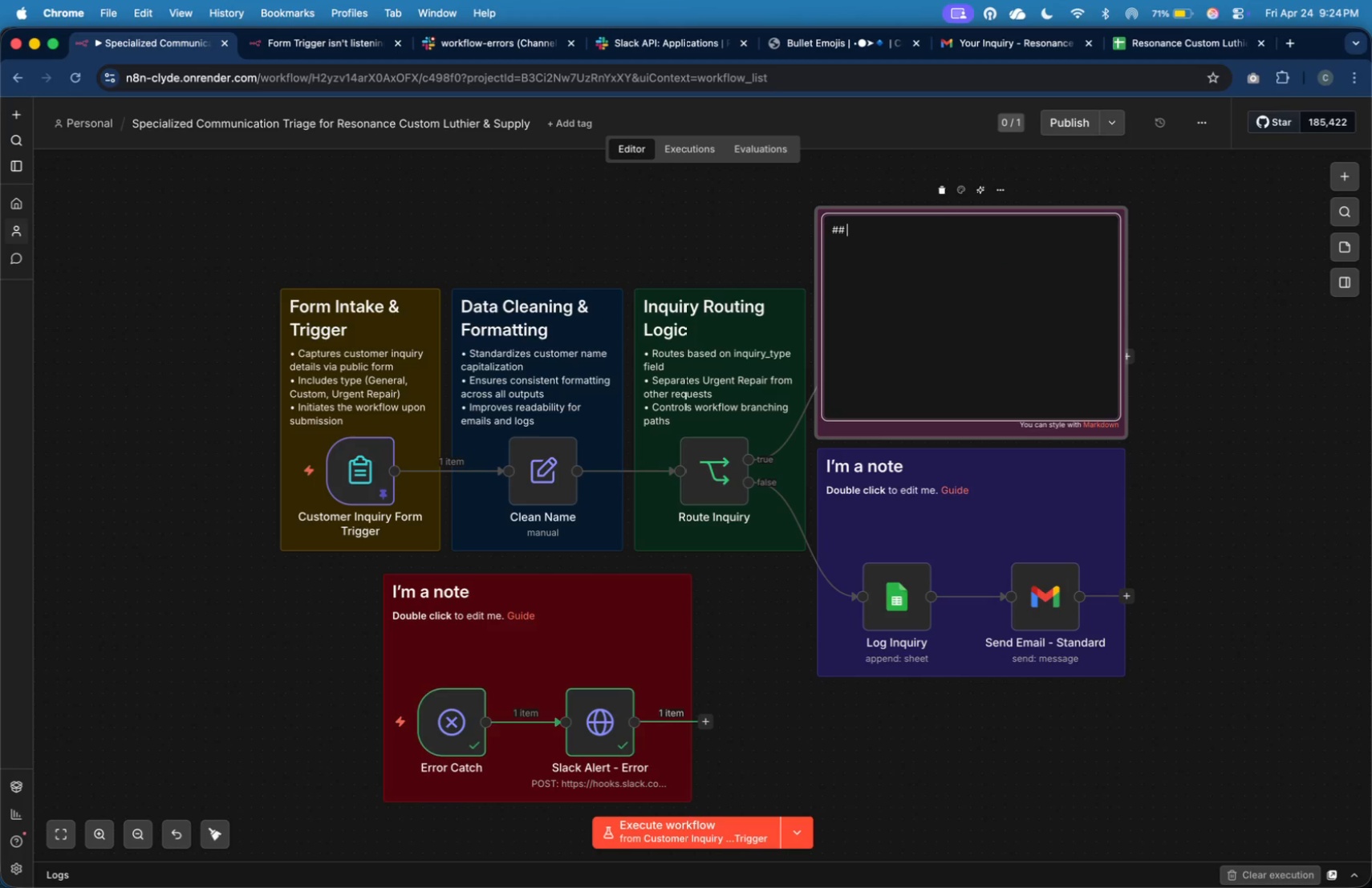 
key(Backspace)
 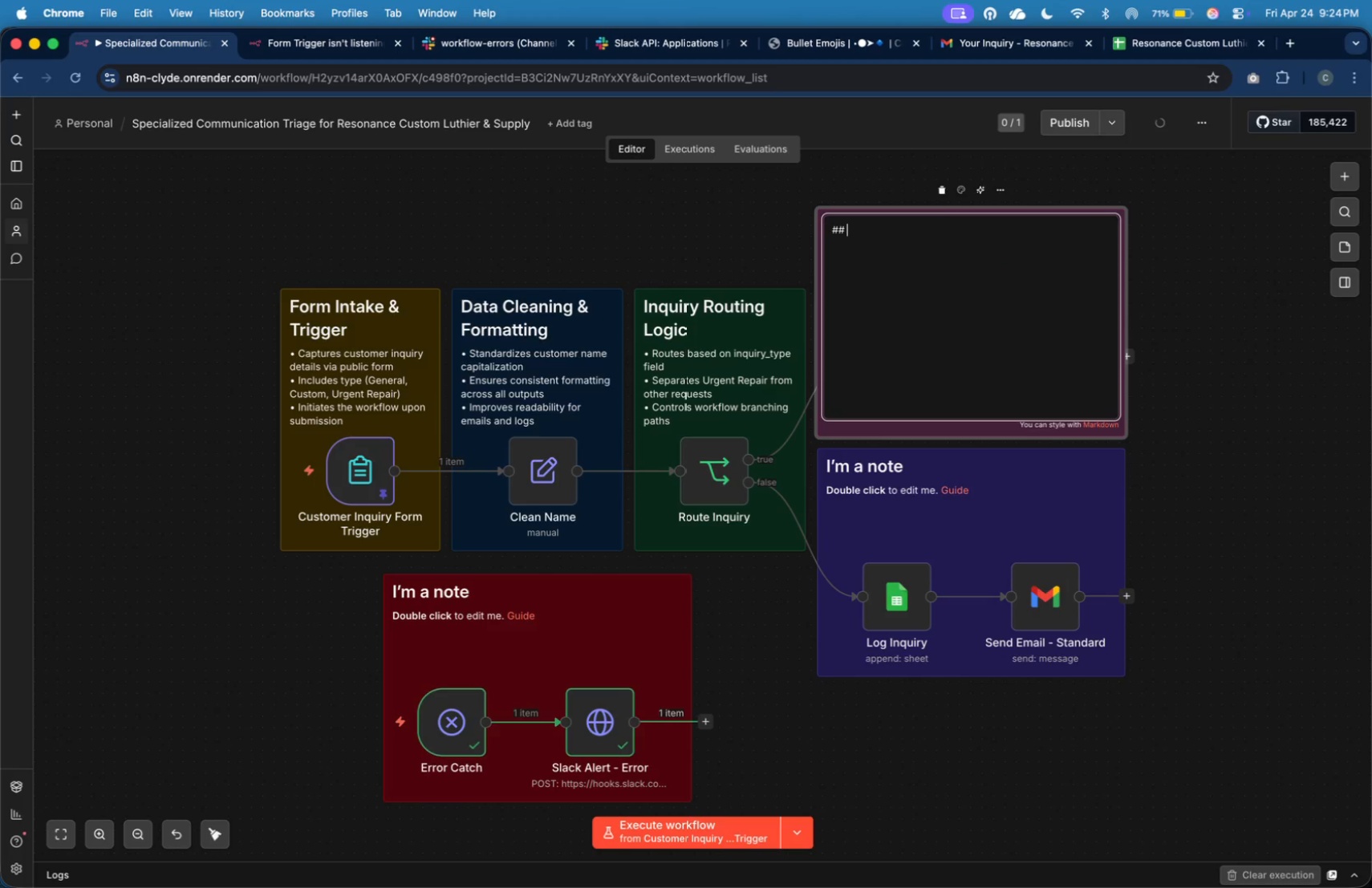 
wait(8.36)
 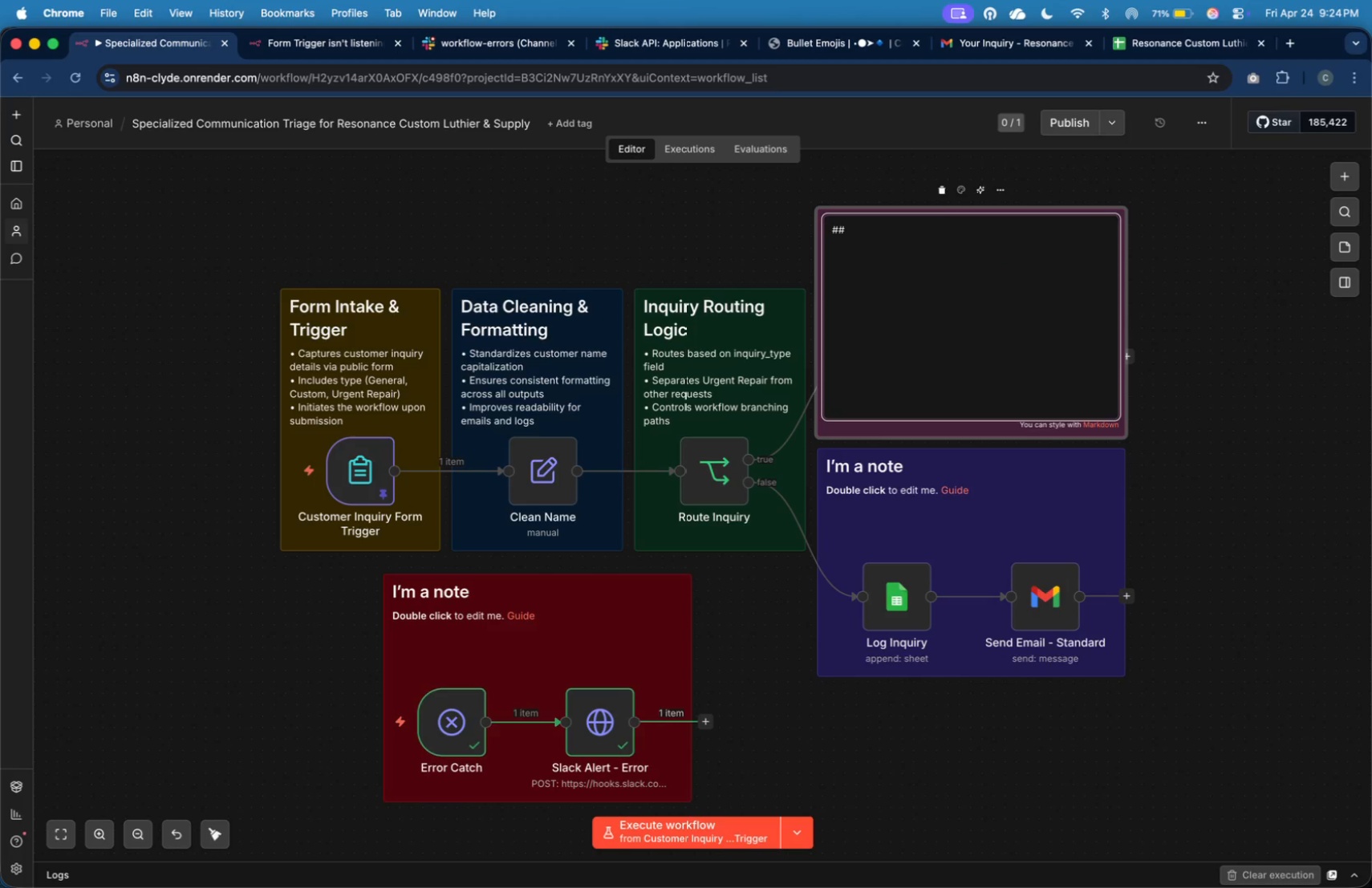 
type(Urgent Repair Handling)
 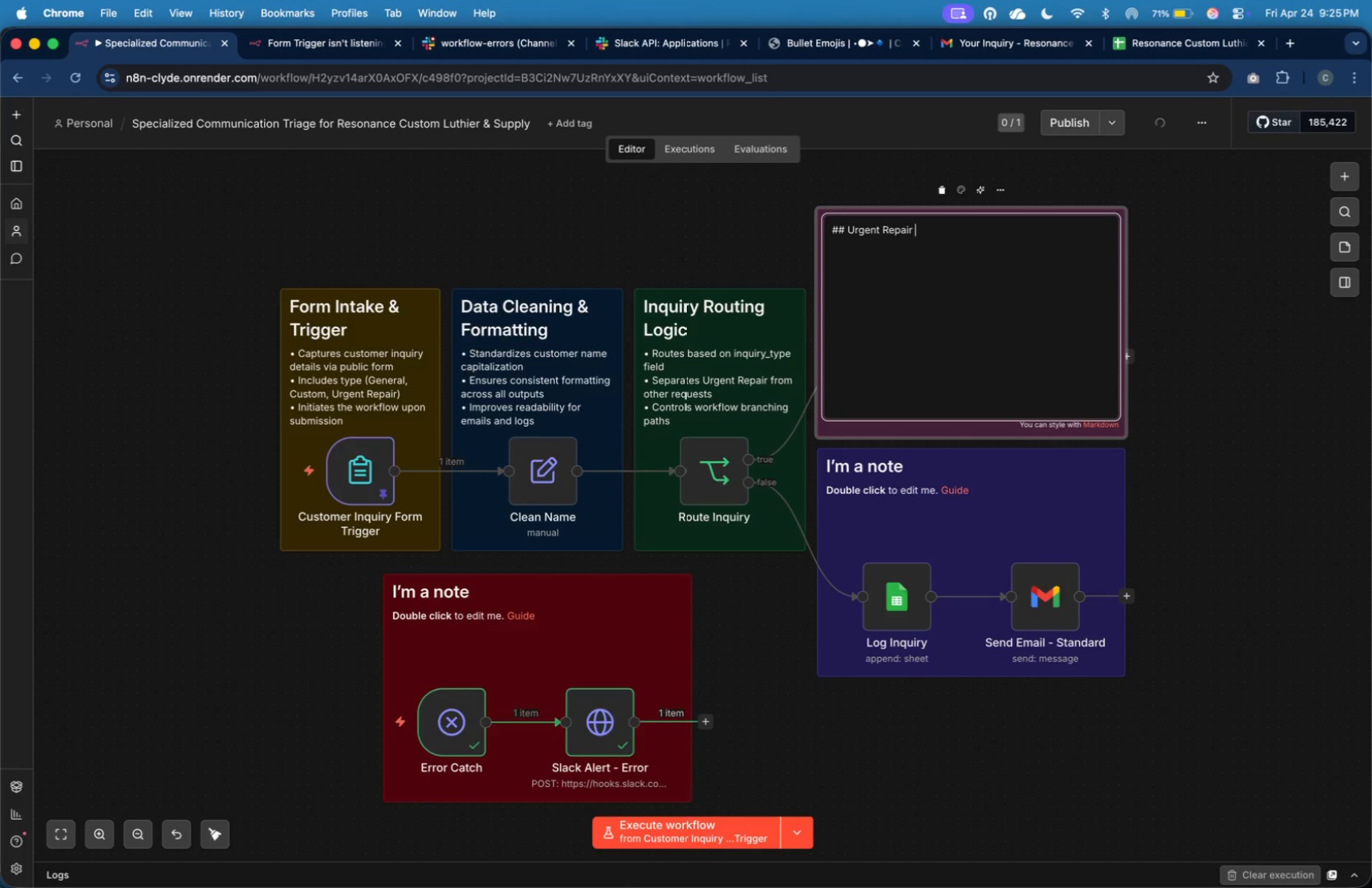 
 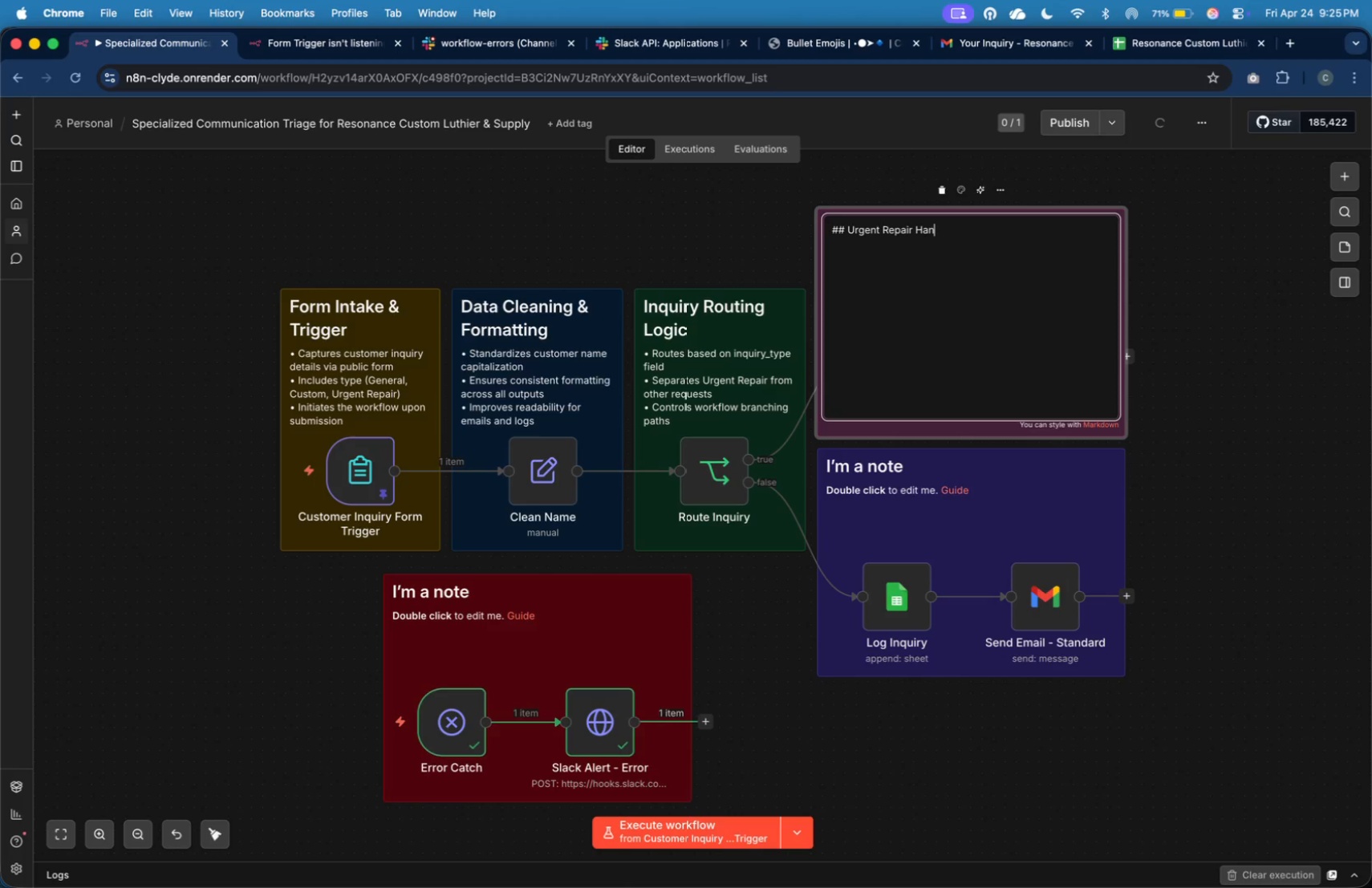 
key(Enter)
 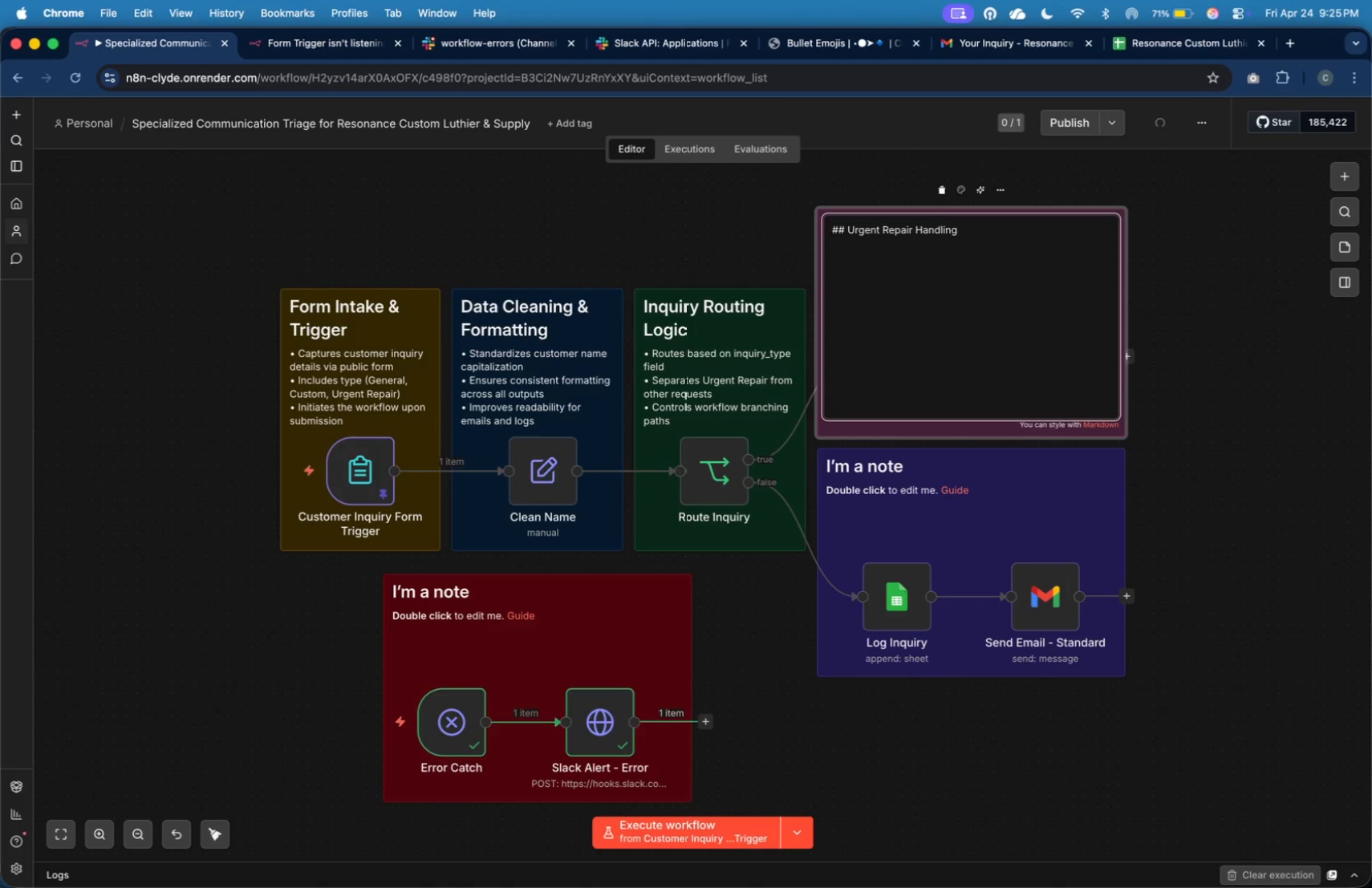 
key(Meta+V)
 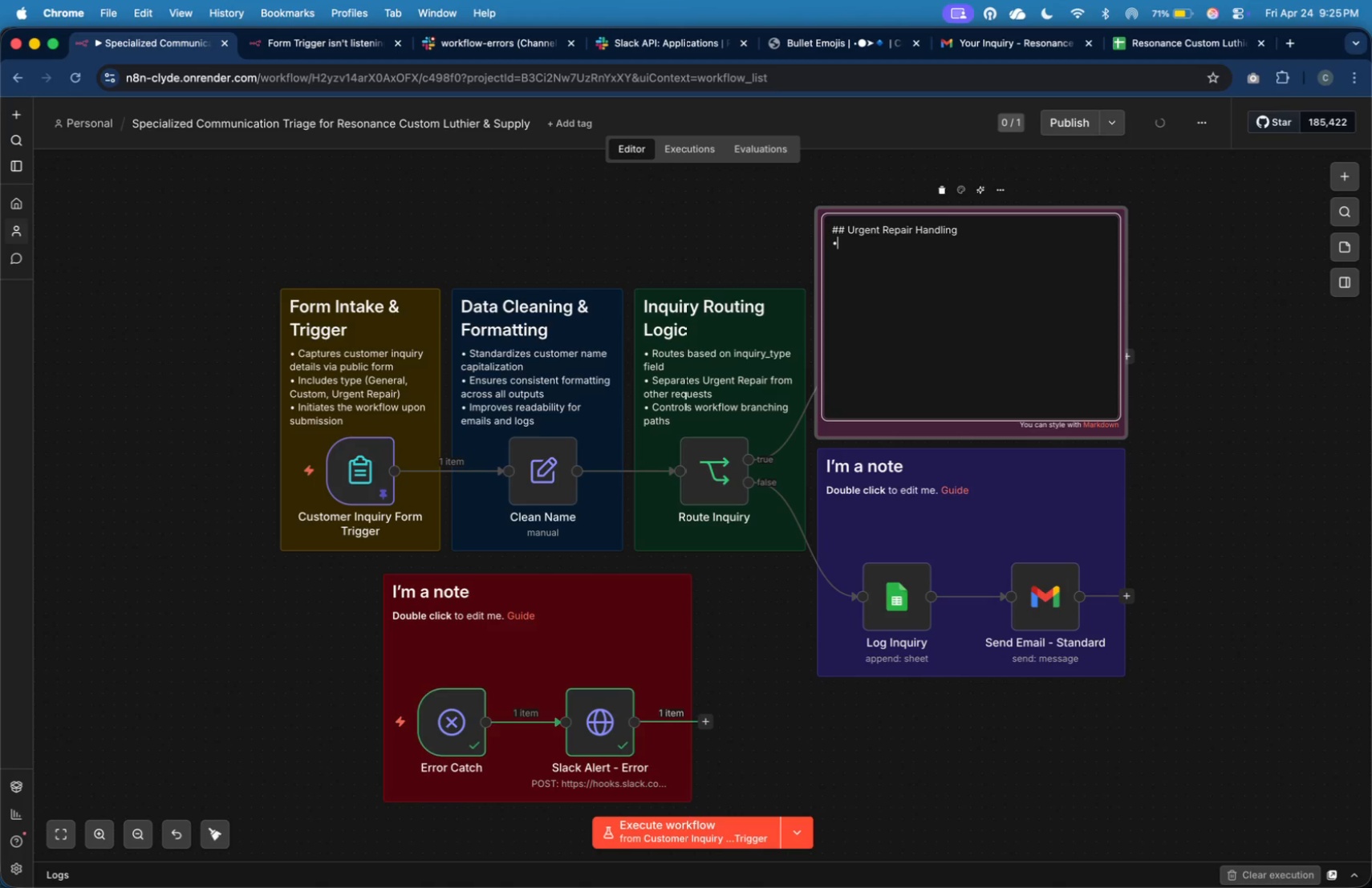 
key(Space)
 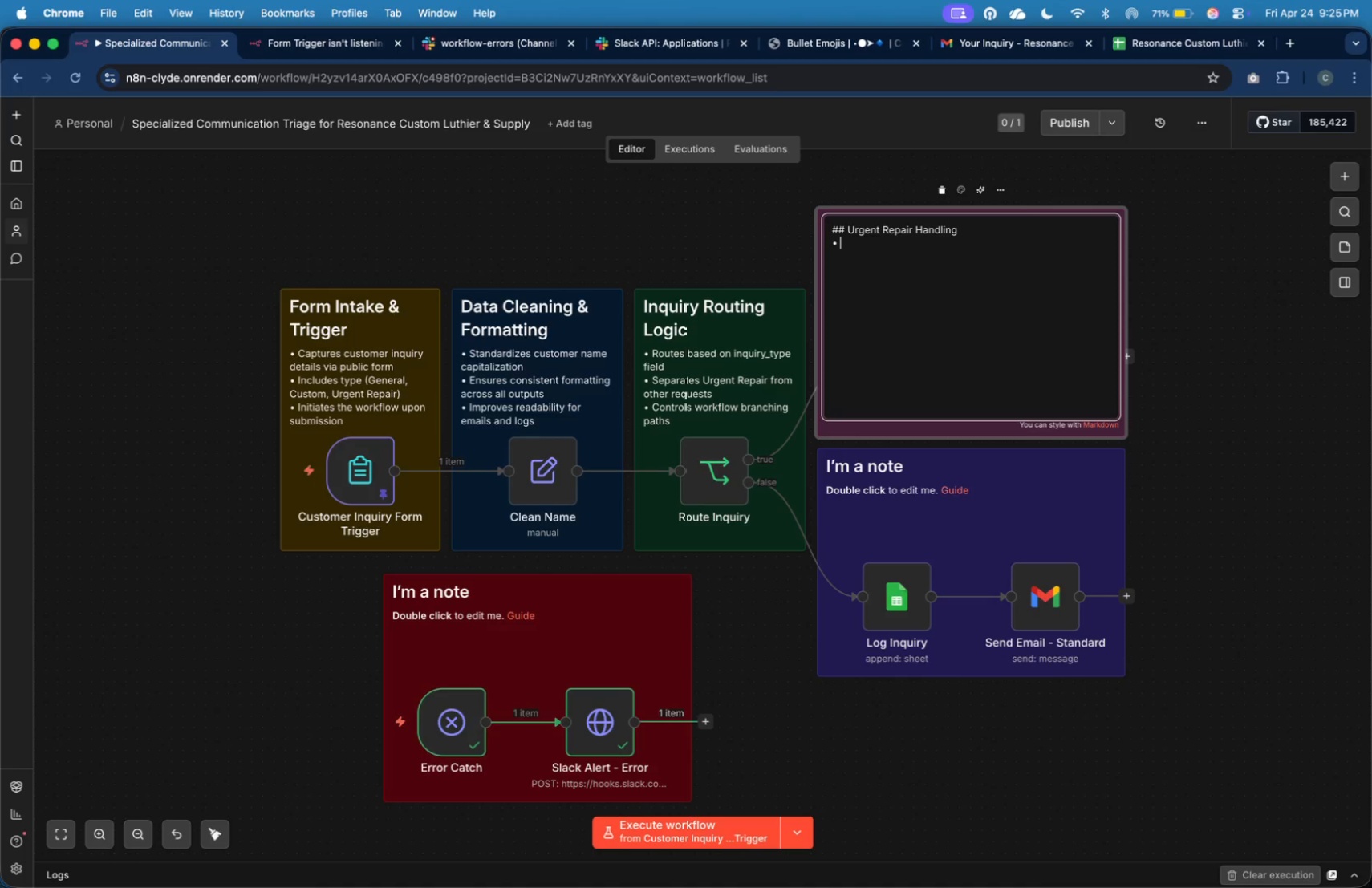 
wait(26.13)
 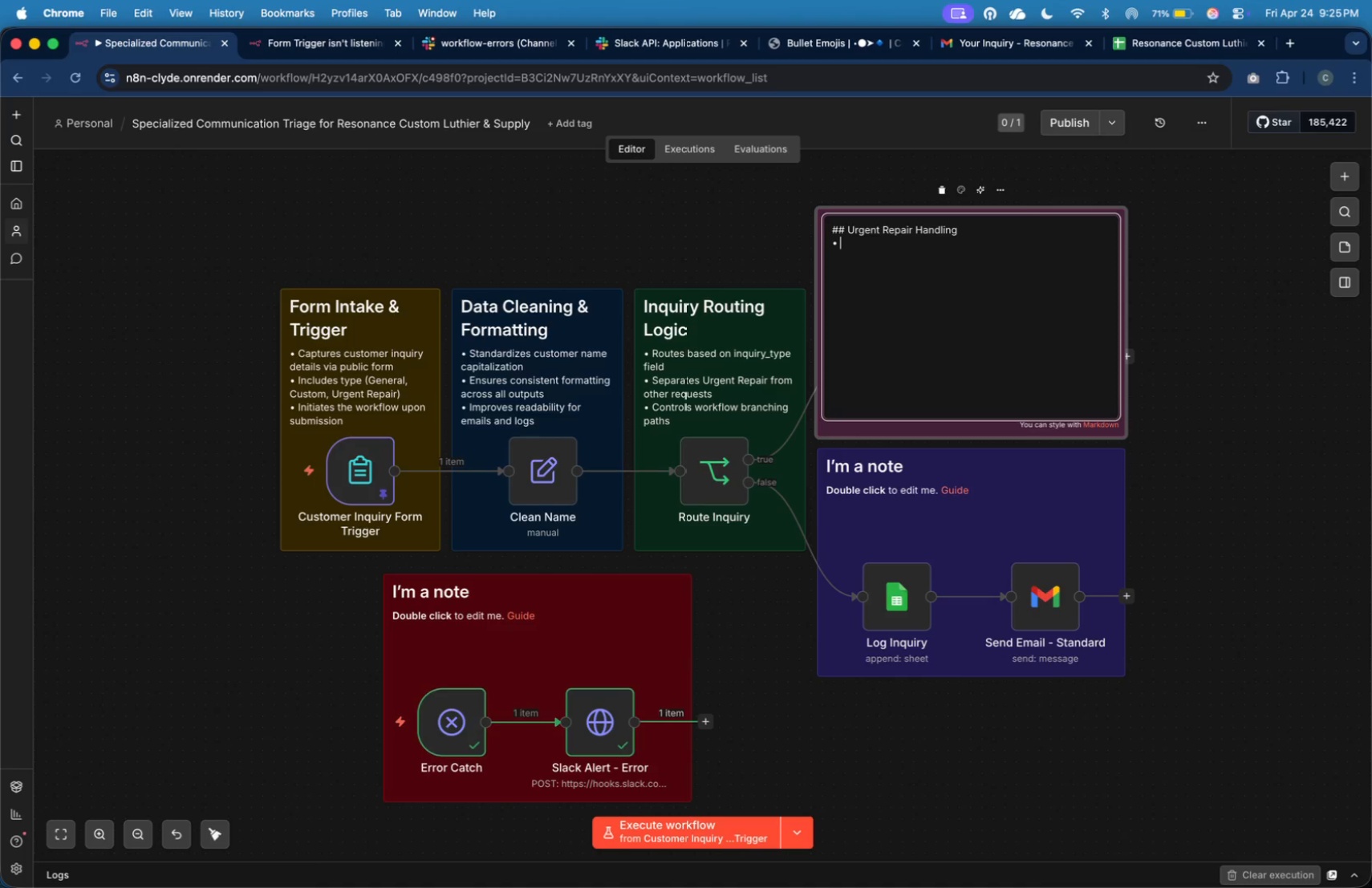 
type(Sends real-time Slack alert for urgent cases)
 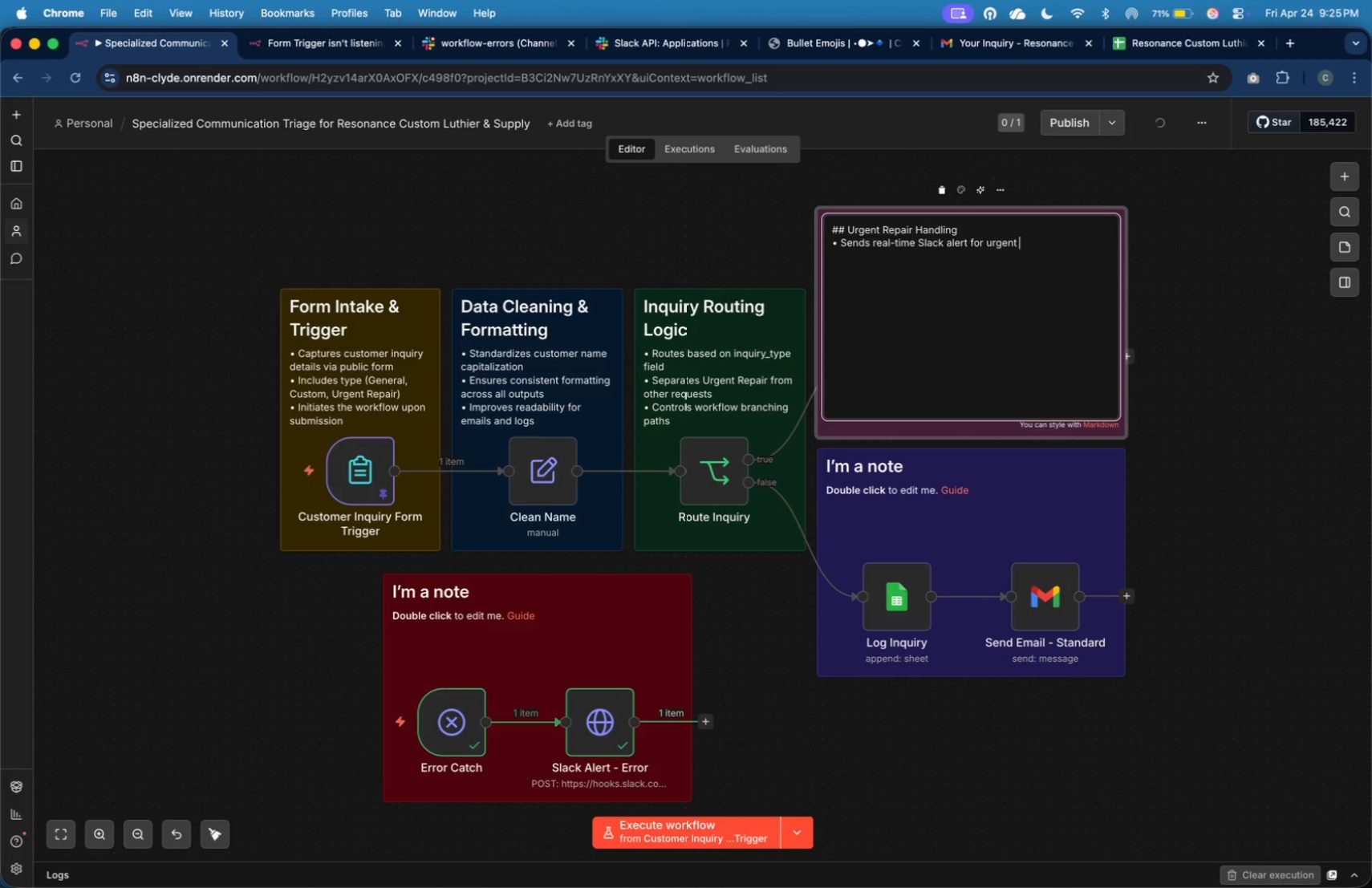 
key(Enter)
 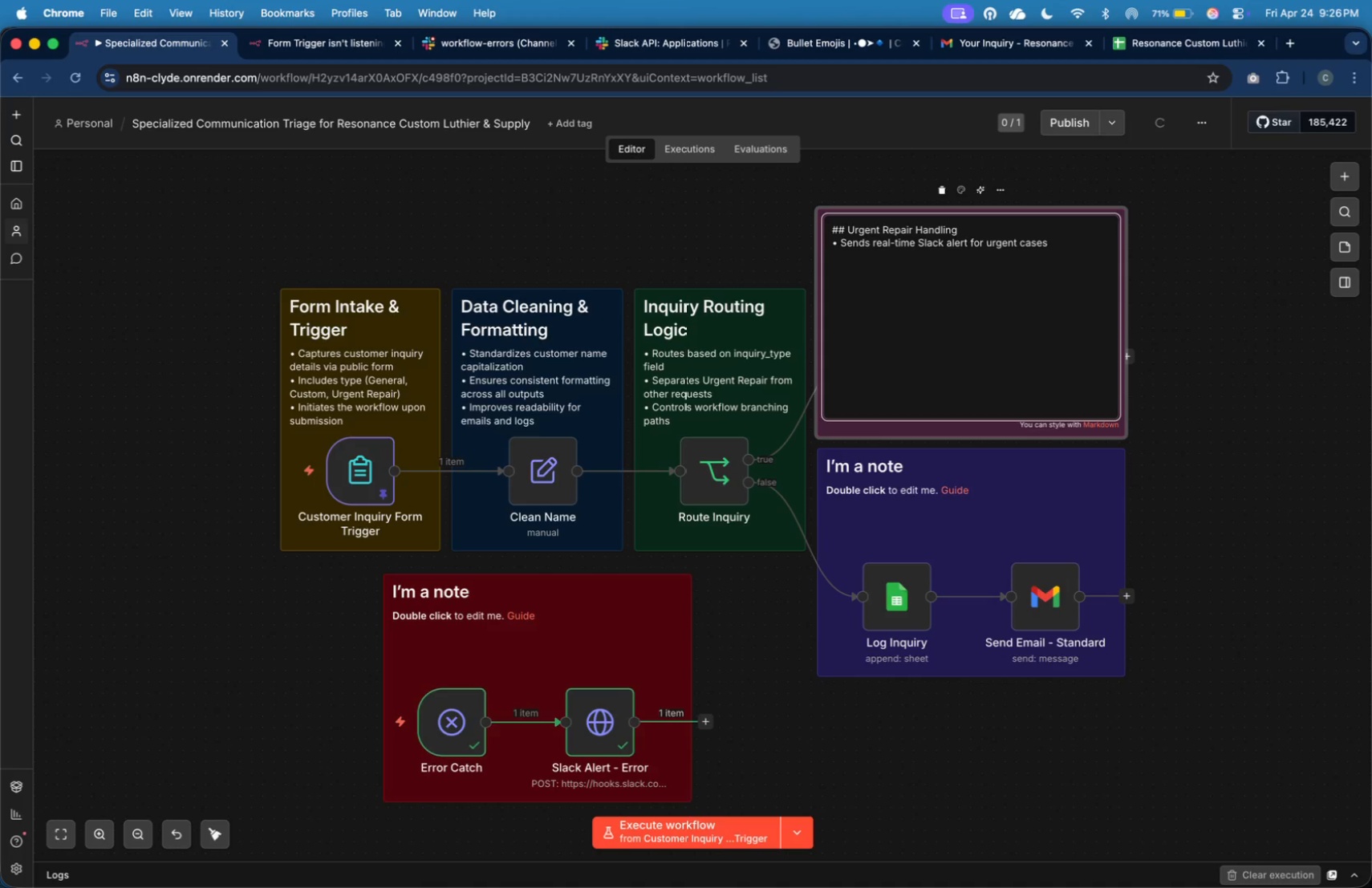 
key(Meta+V)
 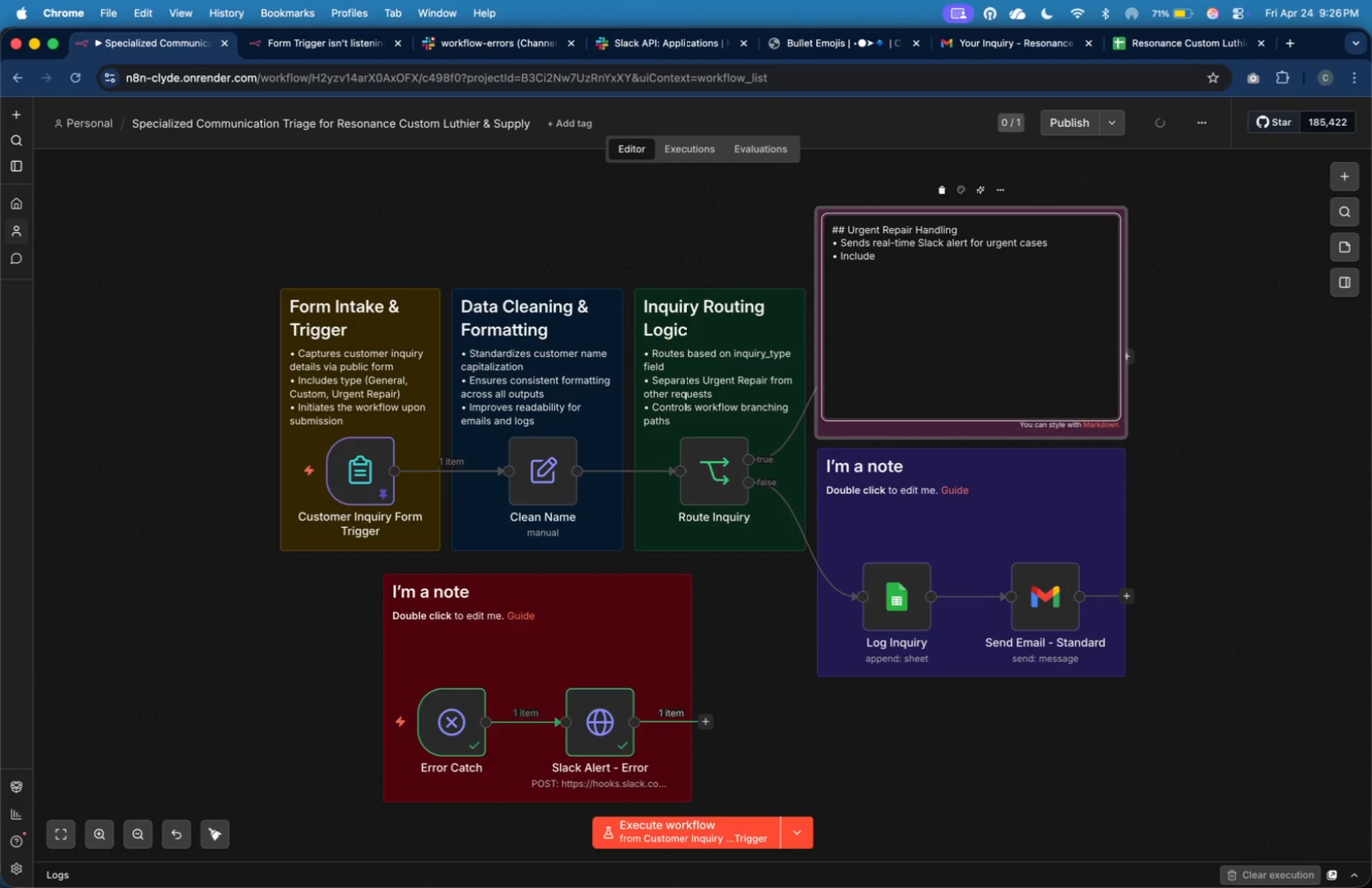 
type( Includes key details ())
 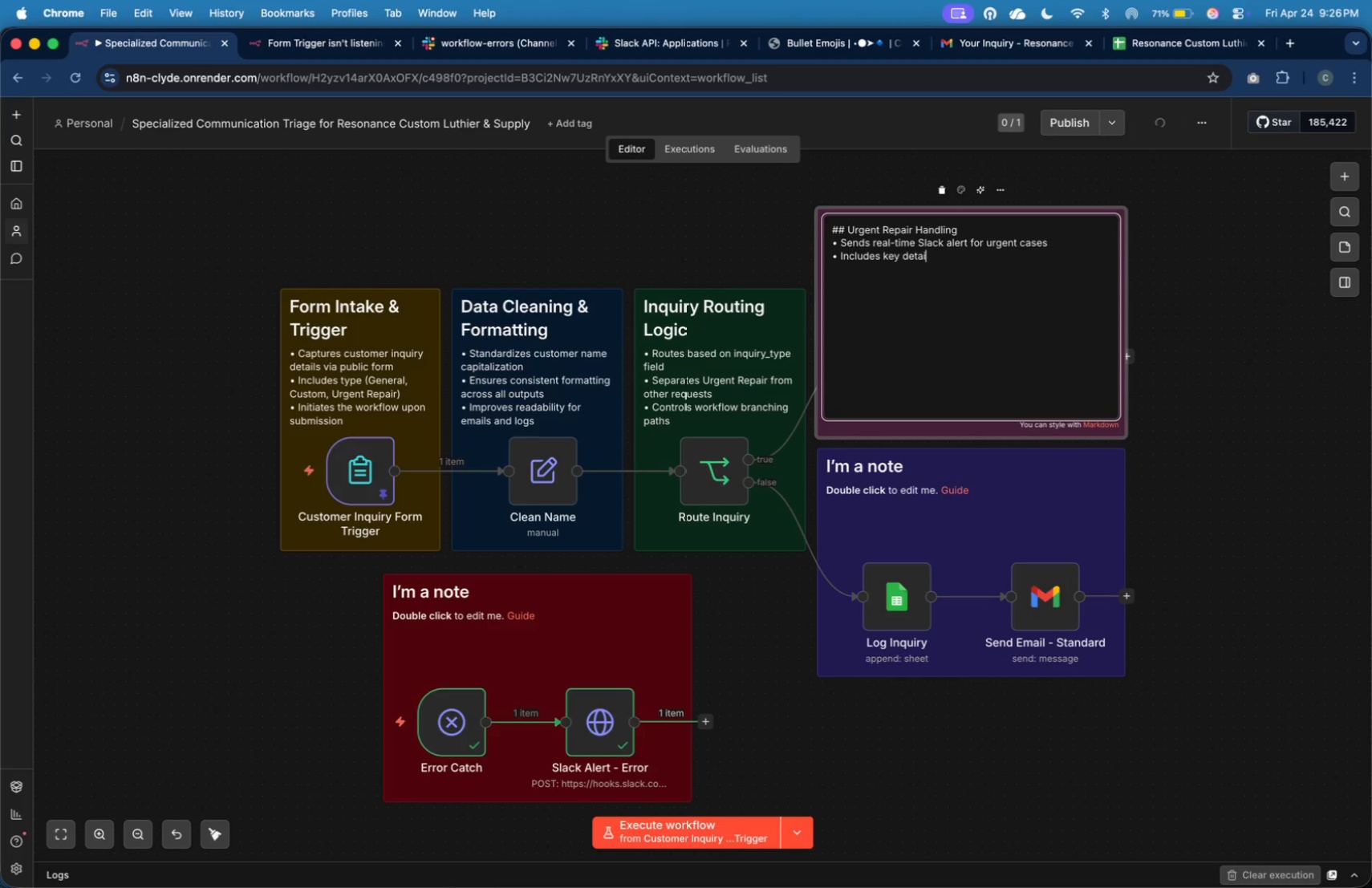 
key(ArrowLeft)
 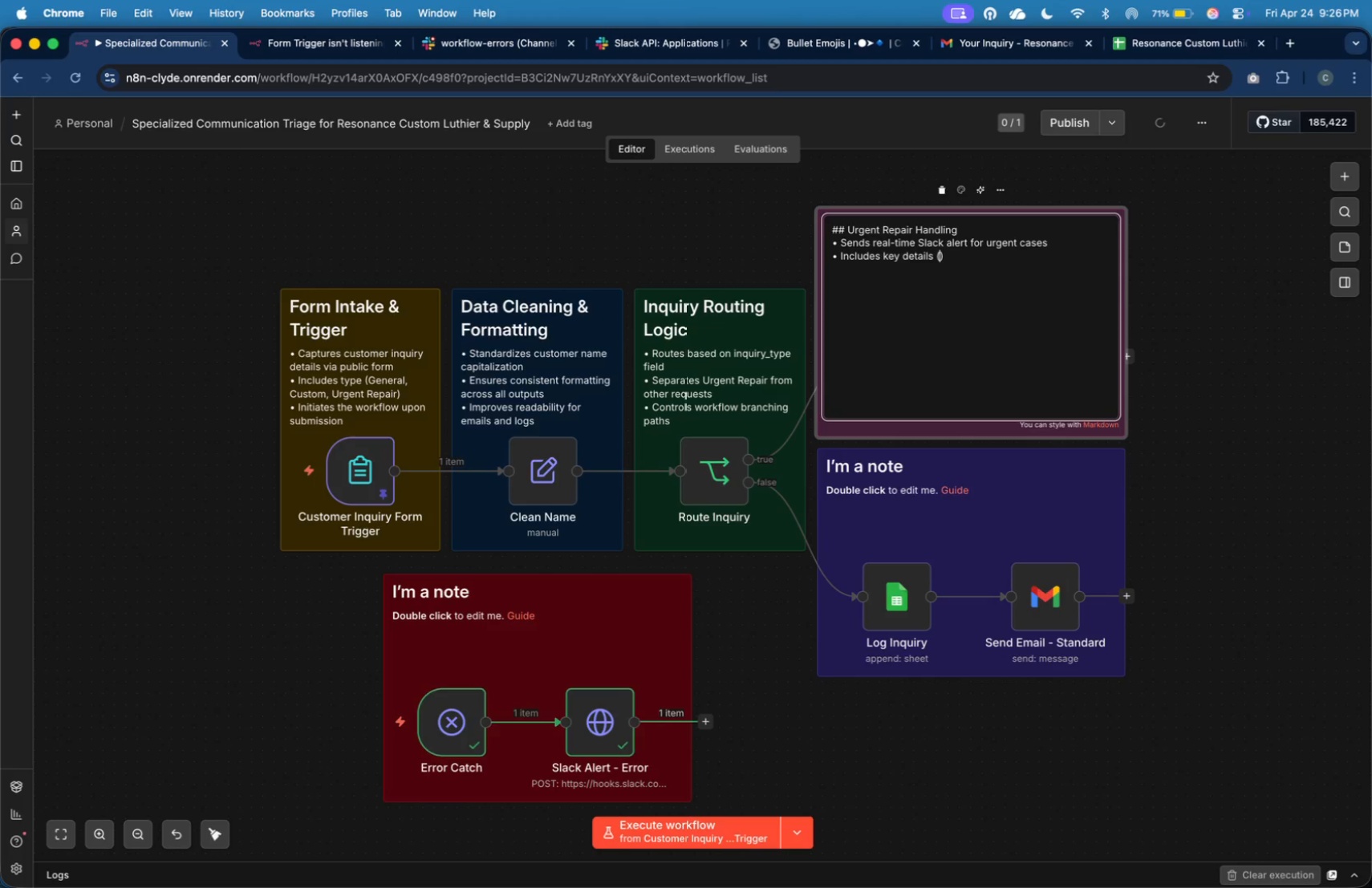 
wait(7.99)
 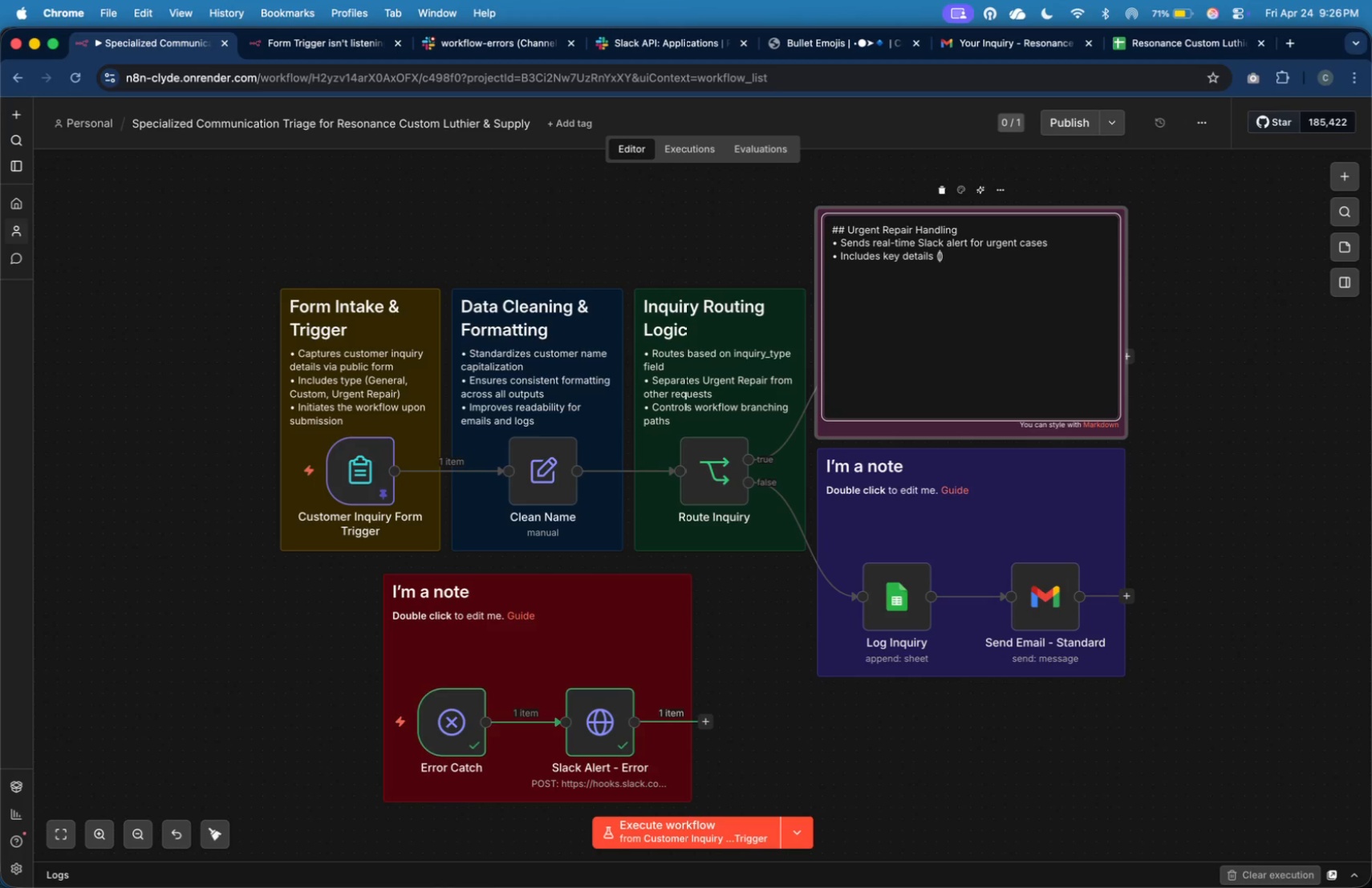 
type(name, instrument, issue)
 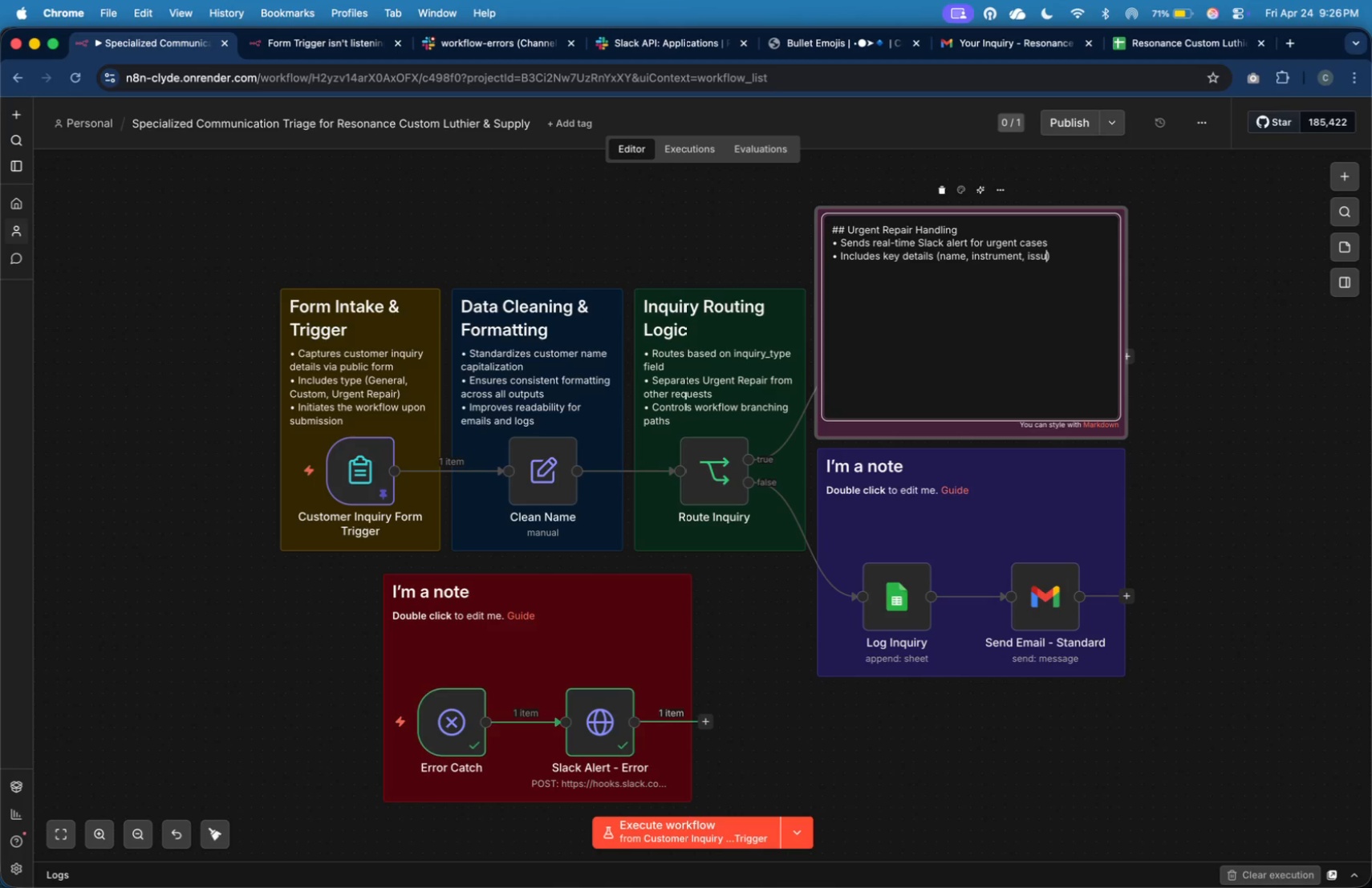 
key(ArrowRight)
 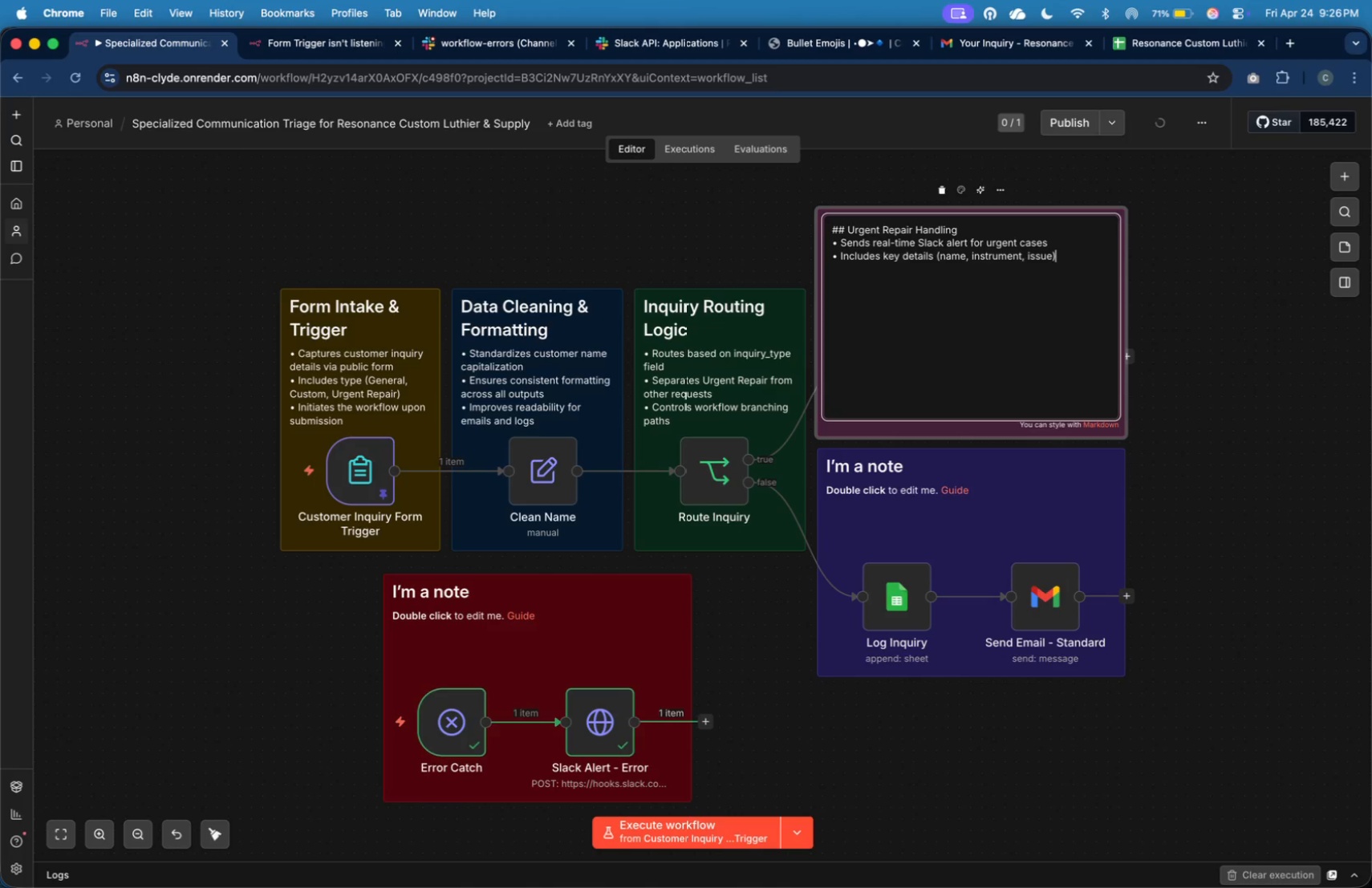 
key(Enter)
 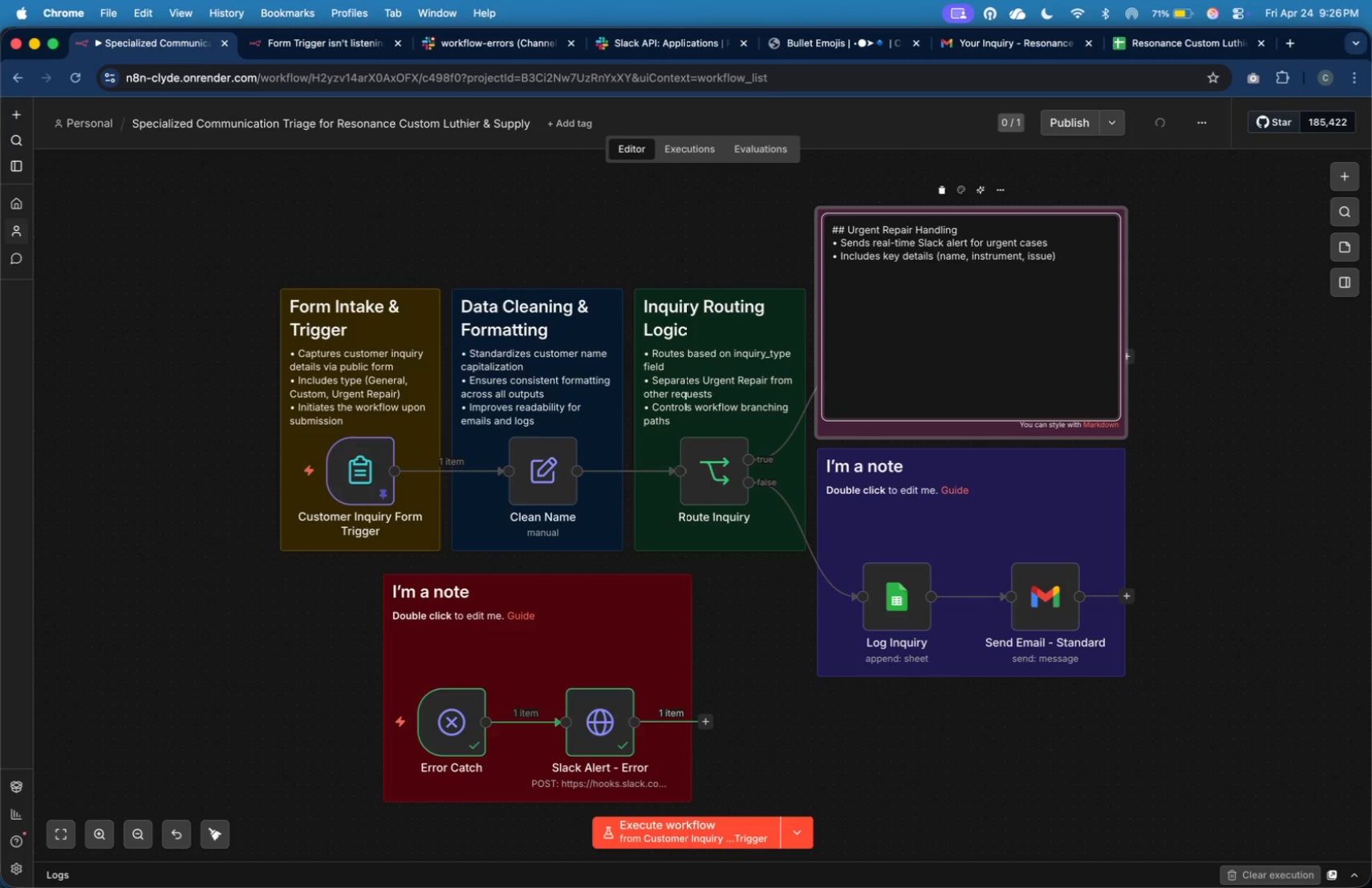 
key(Meta+V)
 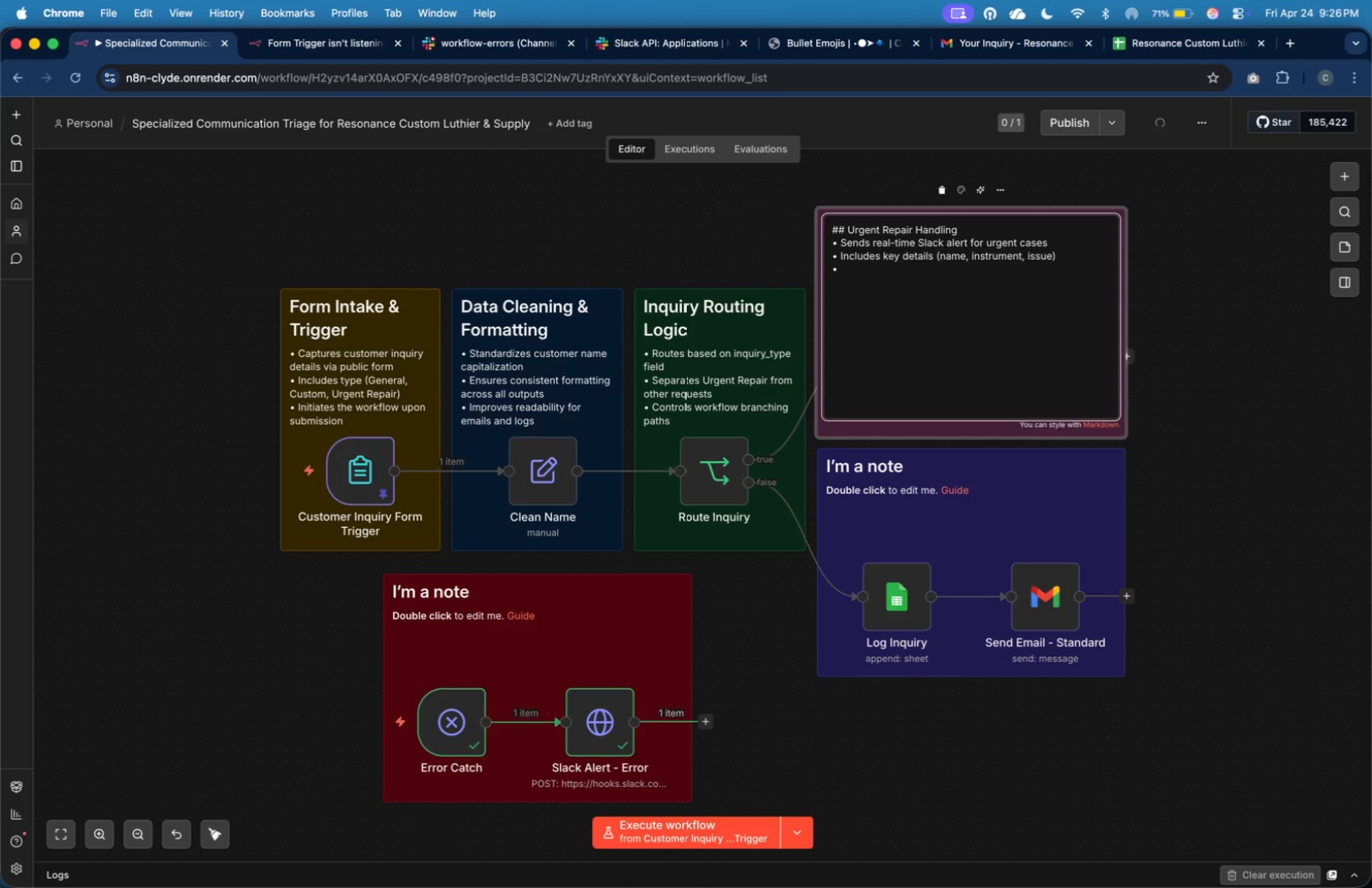 
key(Space)
 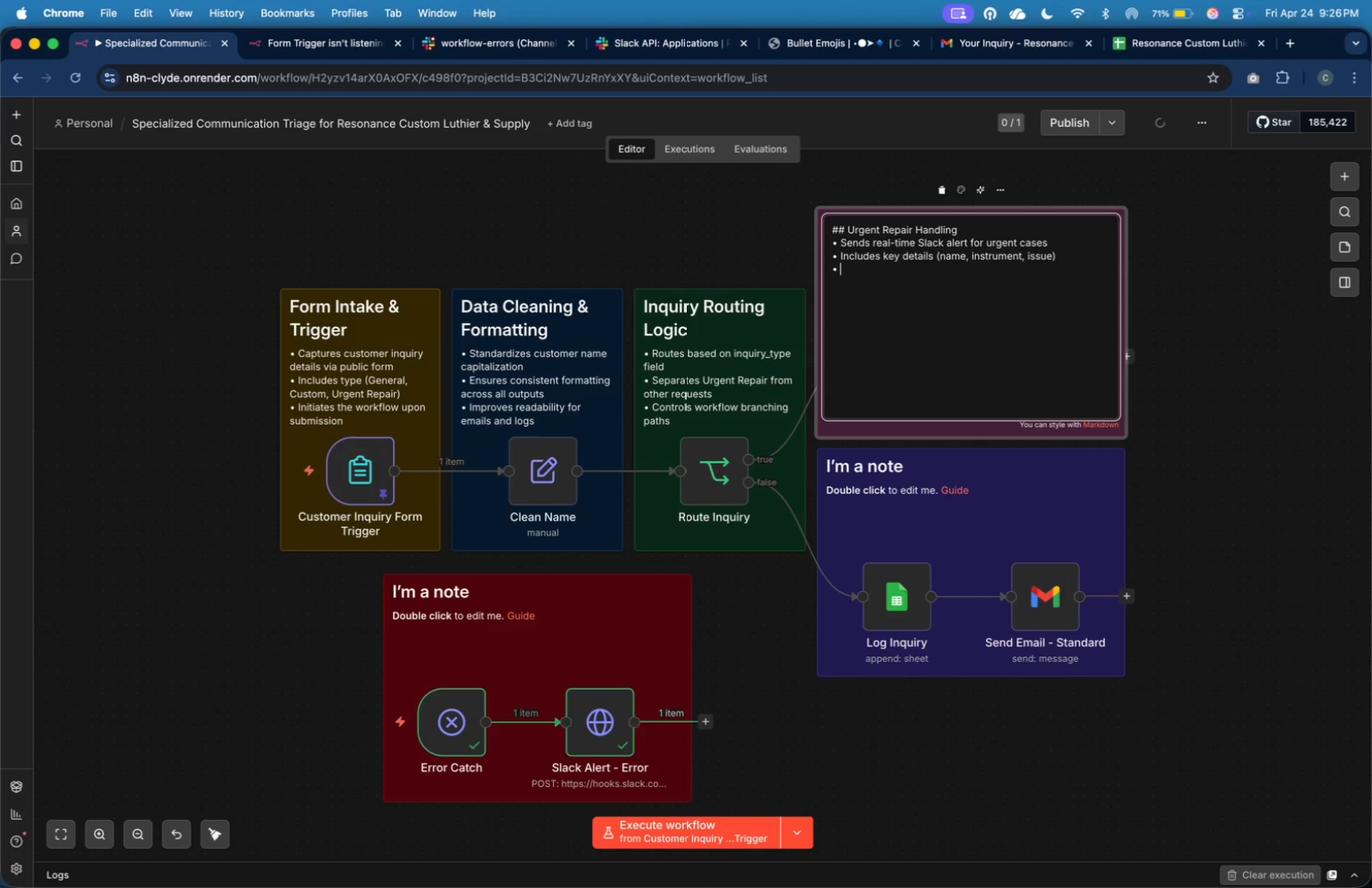 
wait(5.81)
 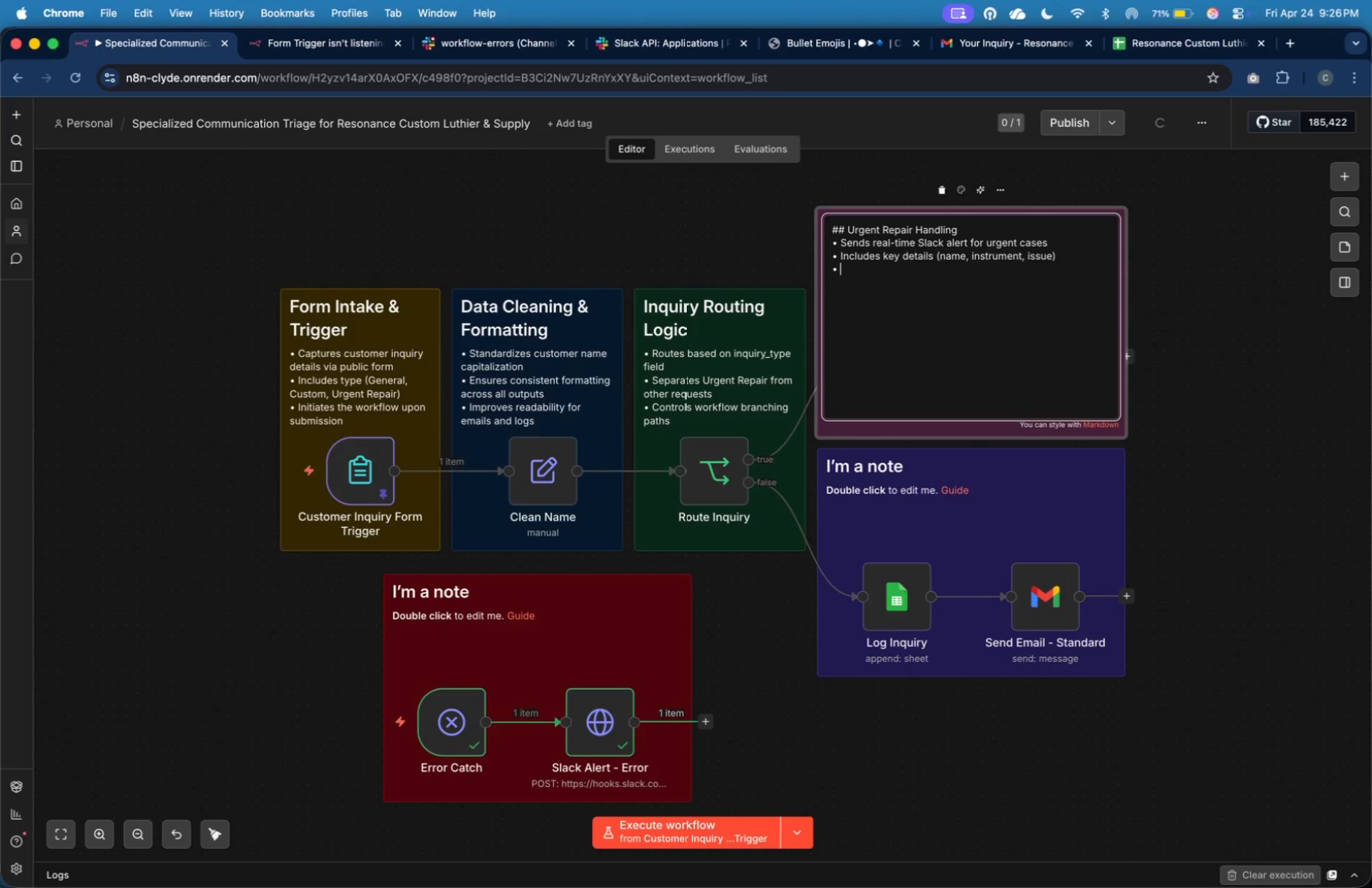 
type(Notifies customer )
key(Backspace)
type(Notifies customer with 2-hour response promise)
 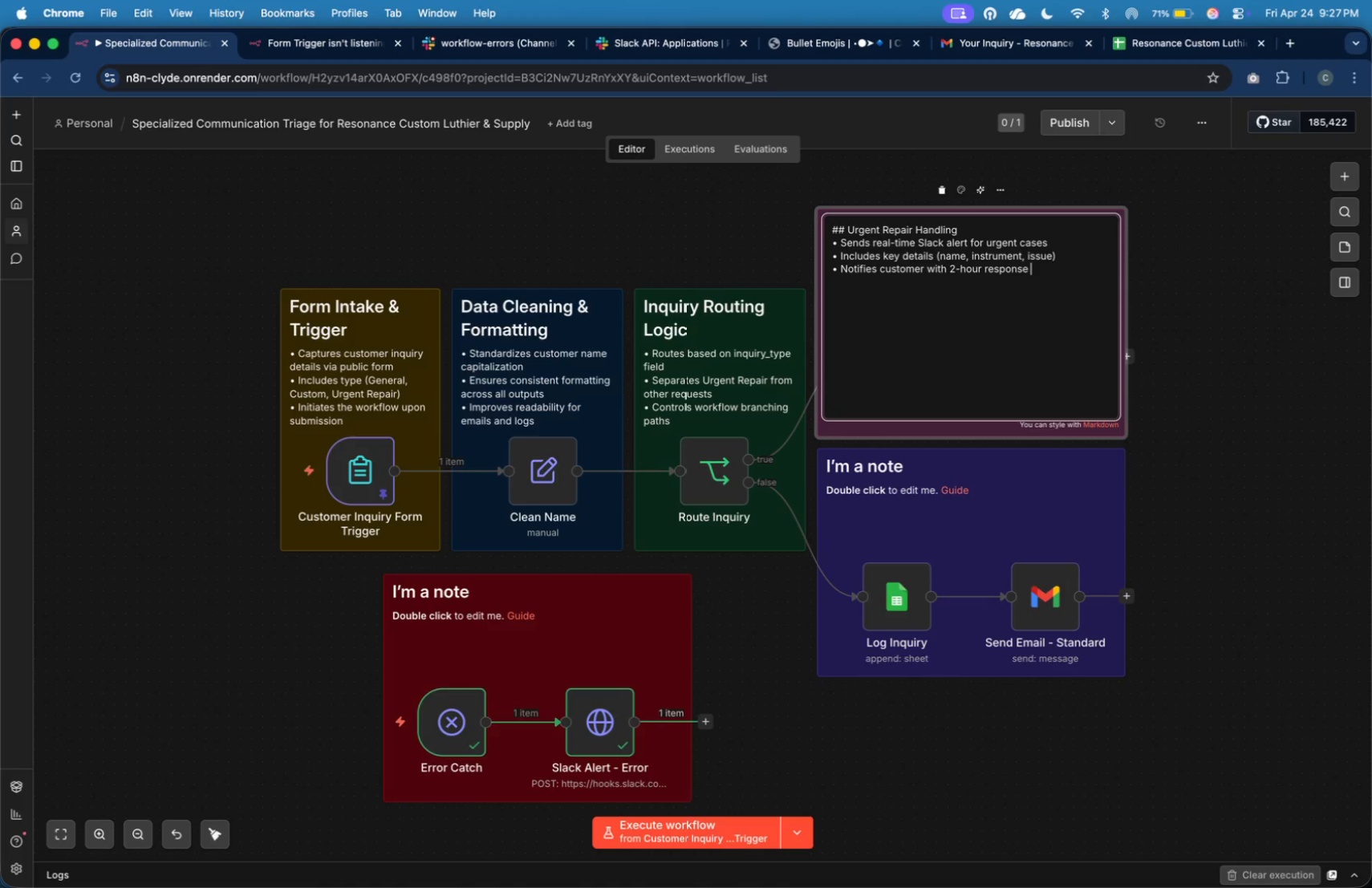 
left_click_drag(start_coordinate=[999, 209], to_coordinate=[1001, 232])
 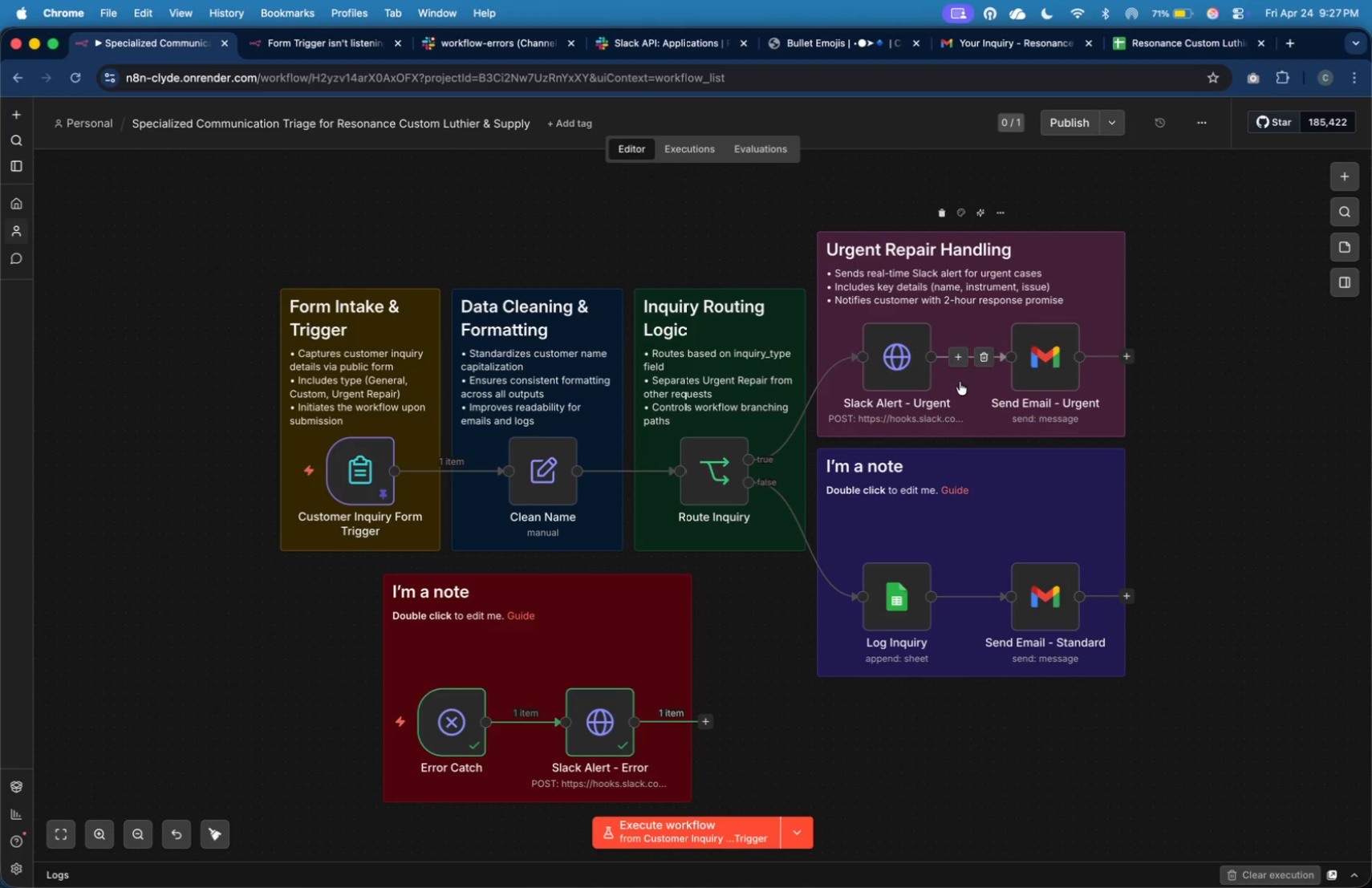 
double_click([1015, 497])
 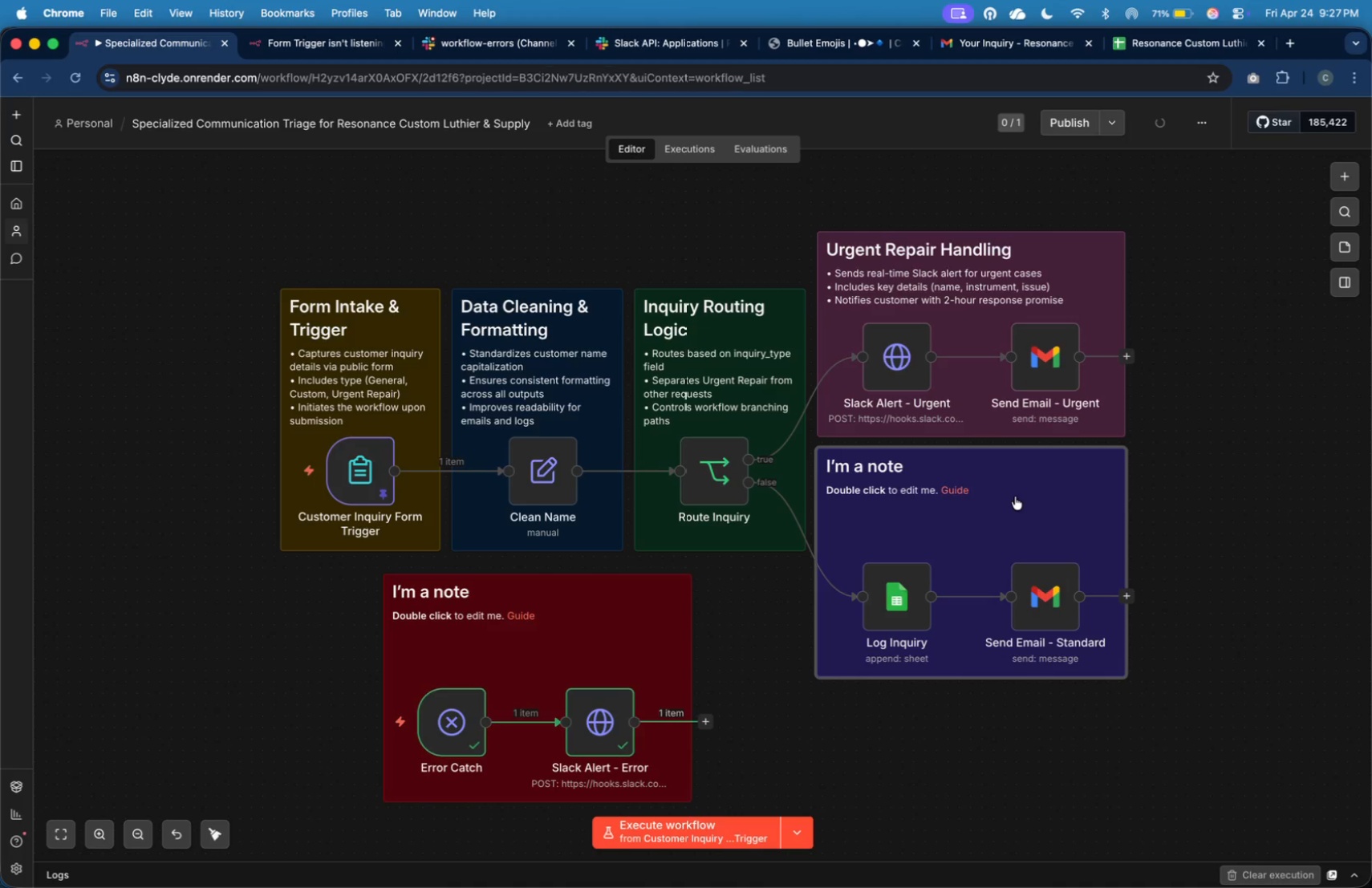 
key(Shift+ArrowUp)
 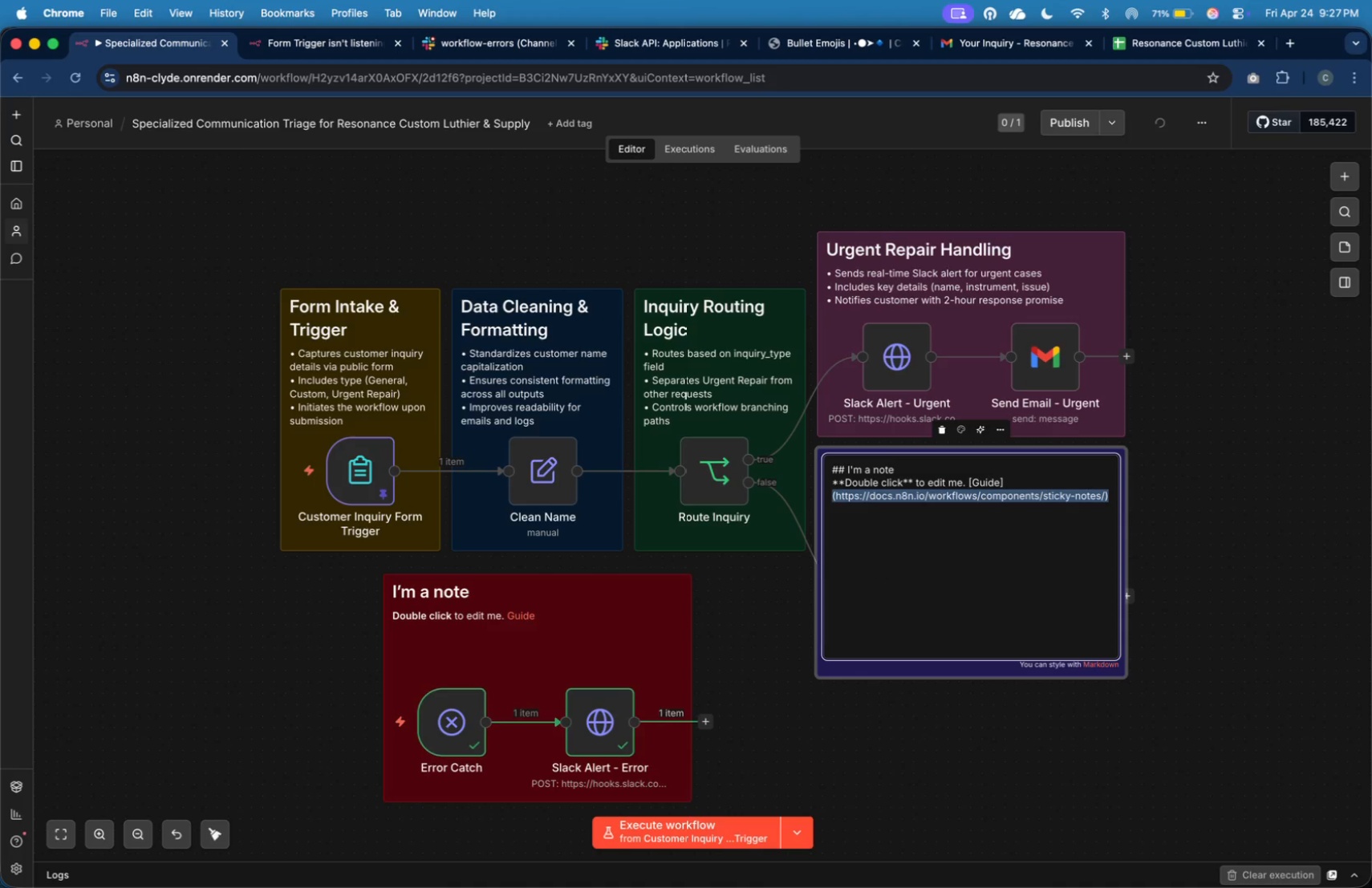 
key(Shift+ArrowUp)
 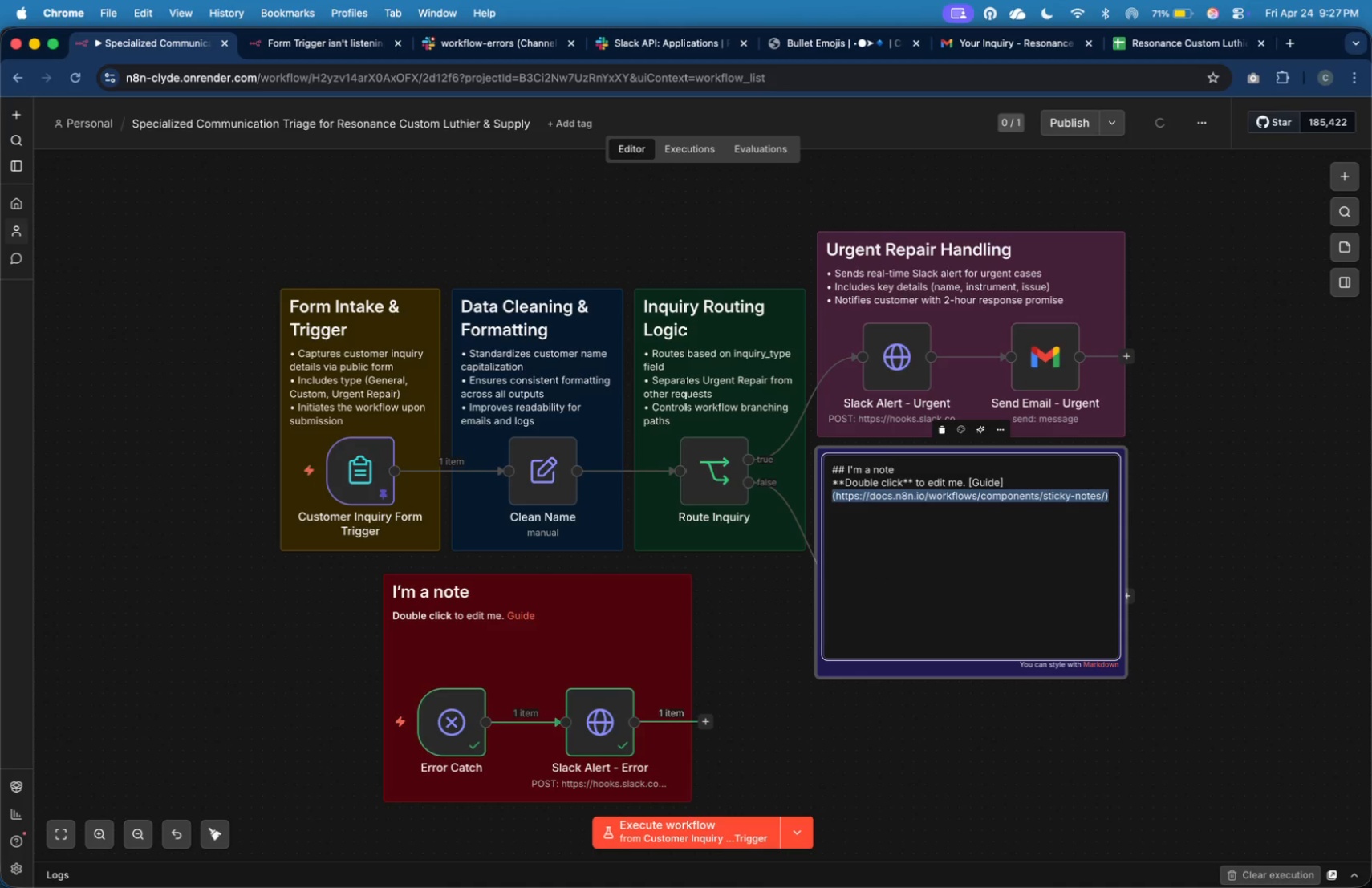 
key(Backspace)
 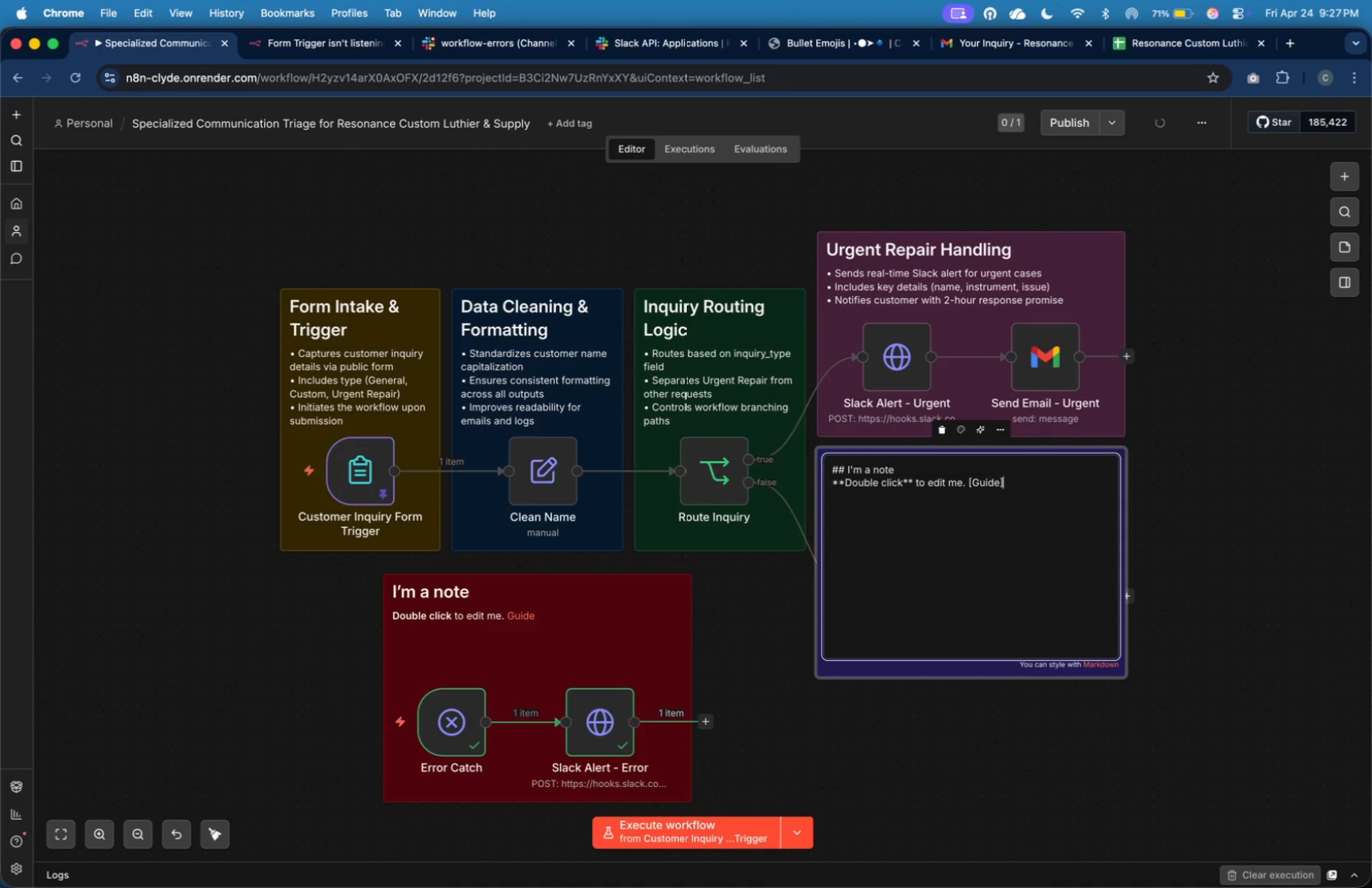 
key(Shift+ArrowUp)
 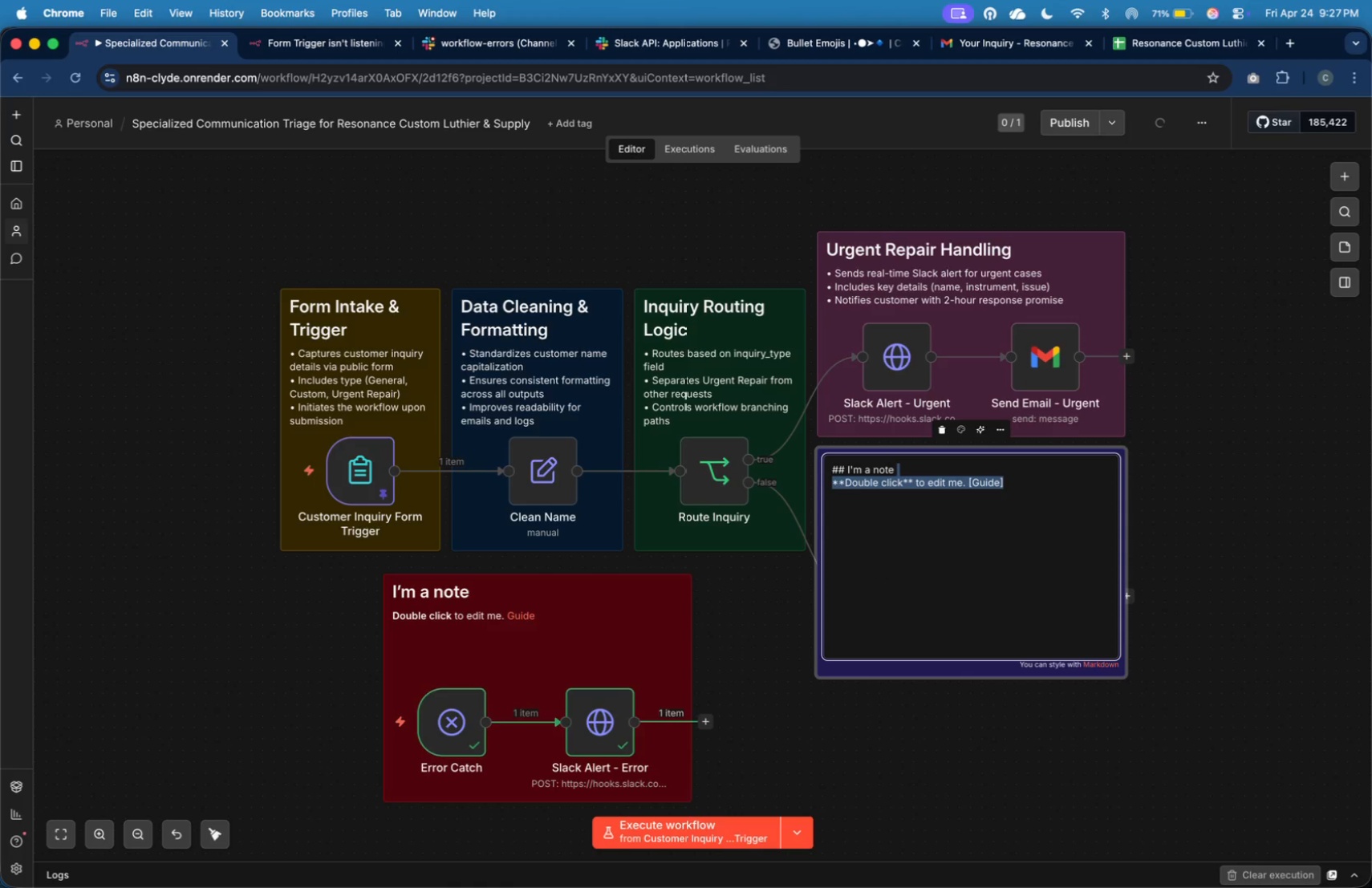 
key(Backspace)
 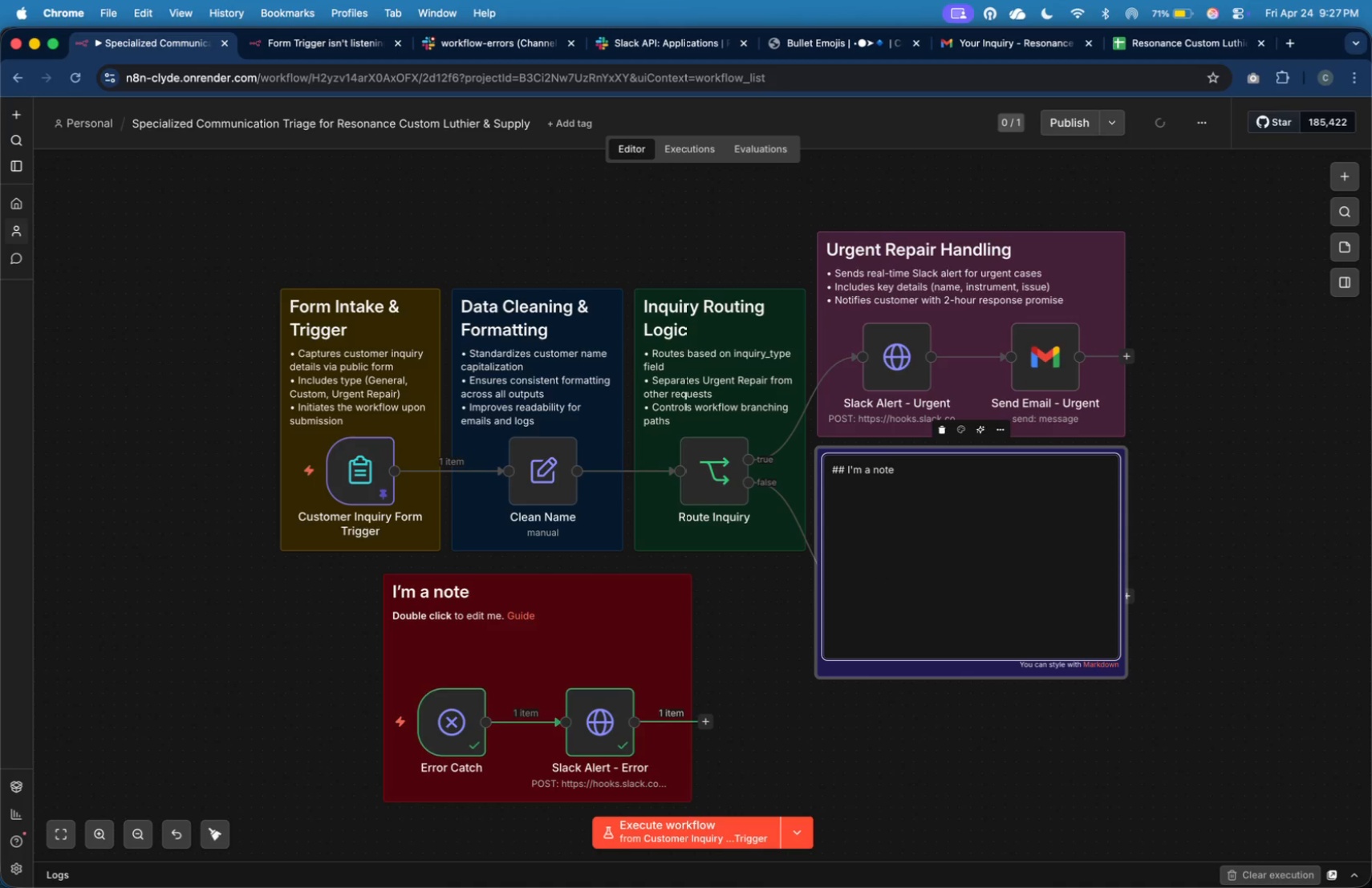 
key(Shift+ArrowUp)
 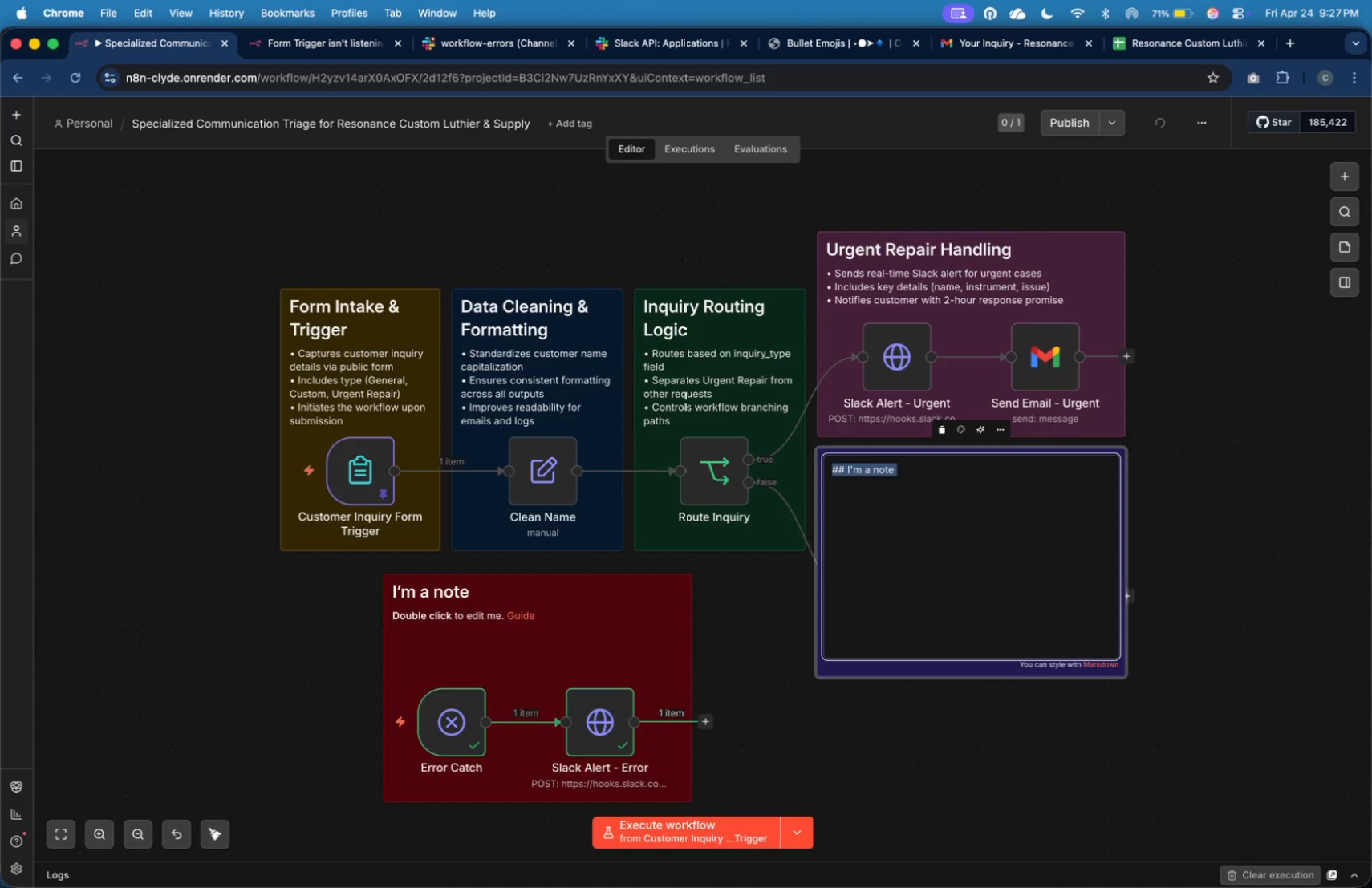 
key(Shift+ArrowRight)
 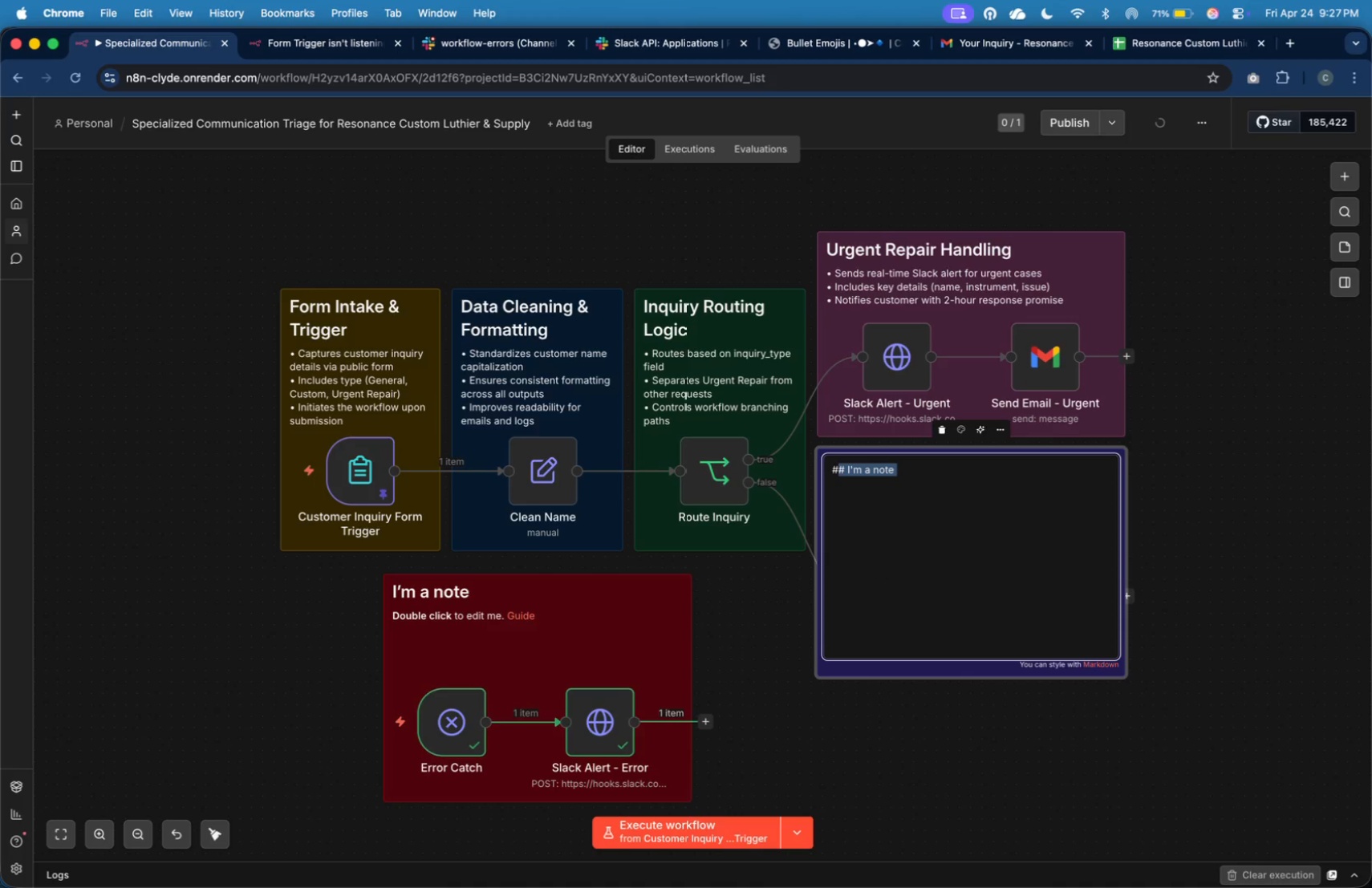 
key(Shift+ArrowRight)
 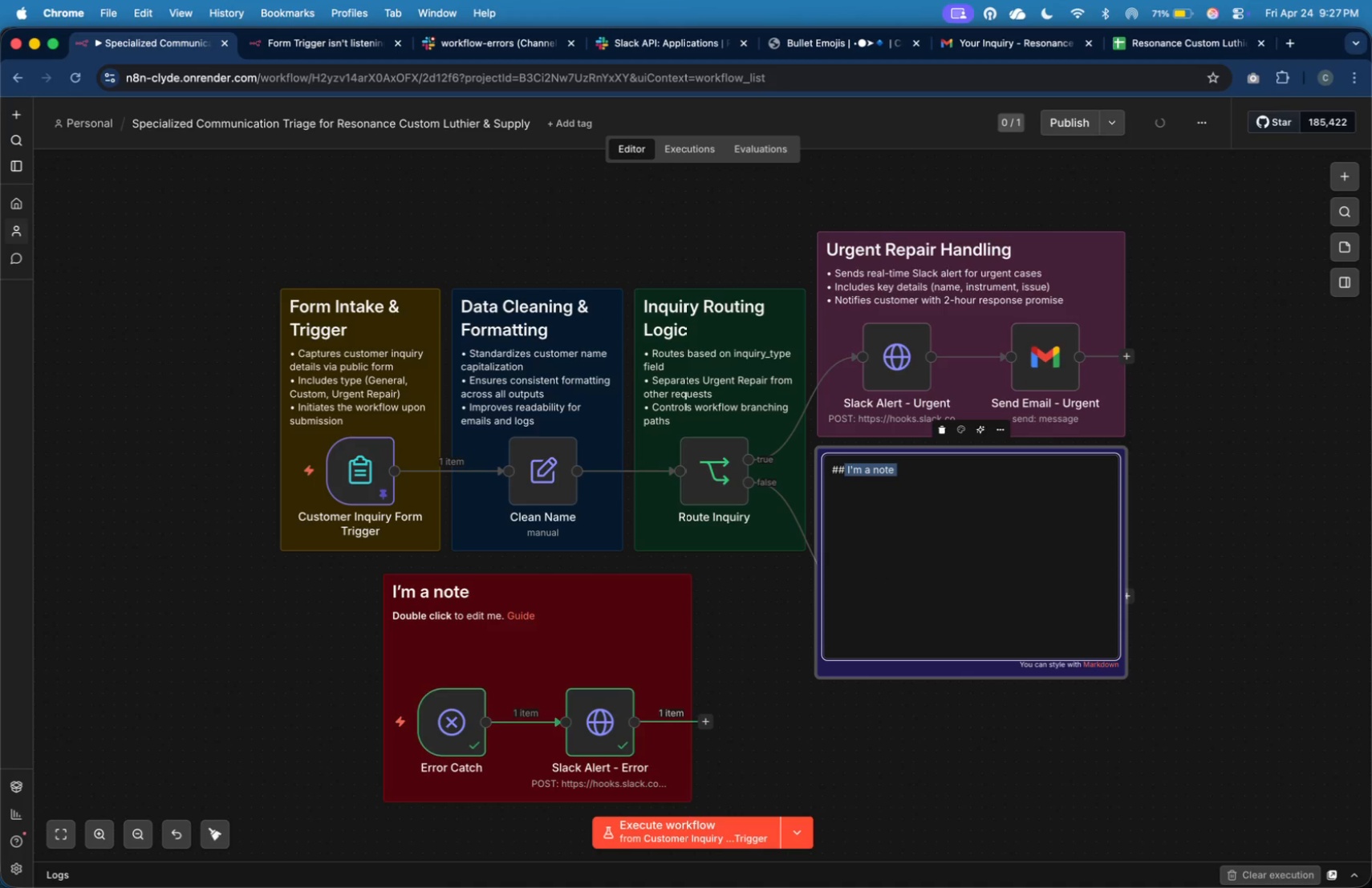 
key(Shift+ArrowRight)
 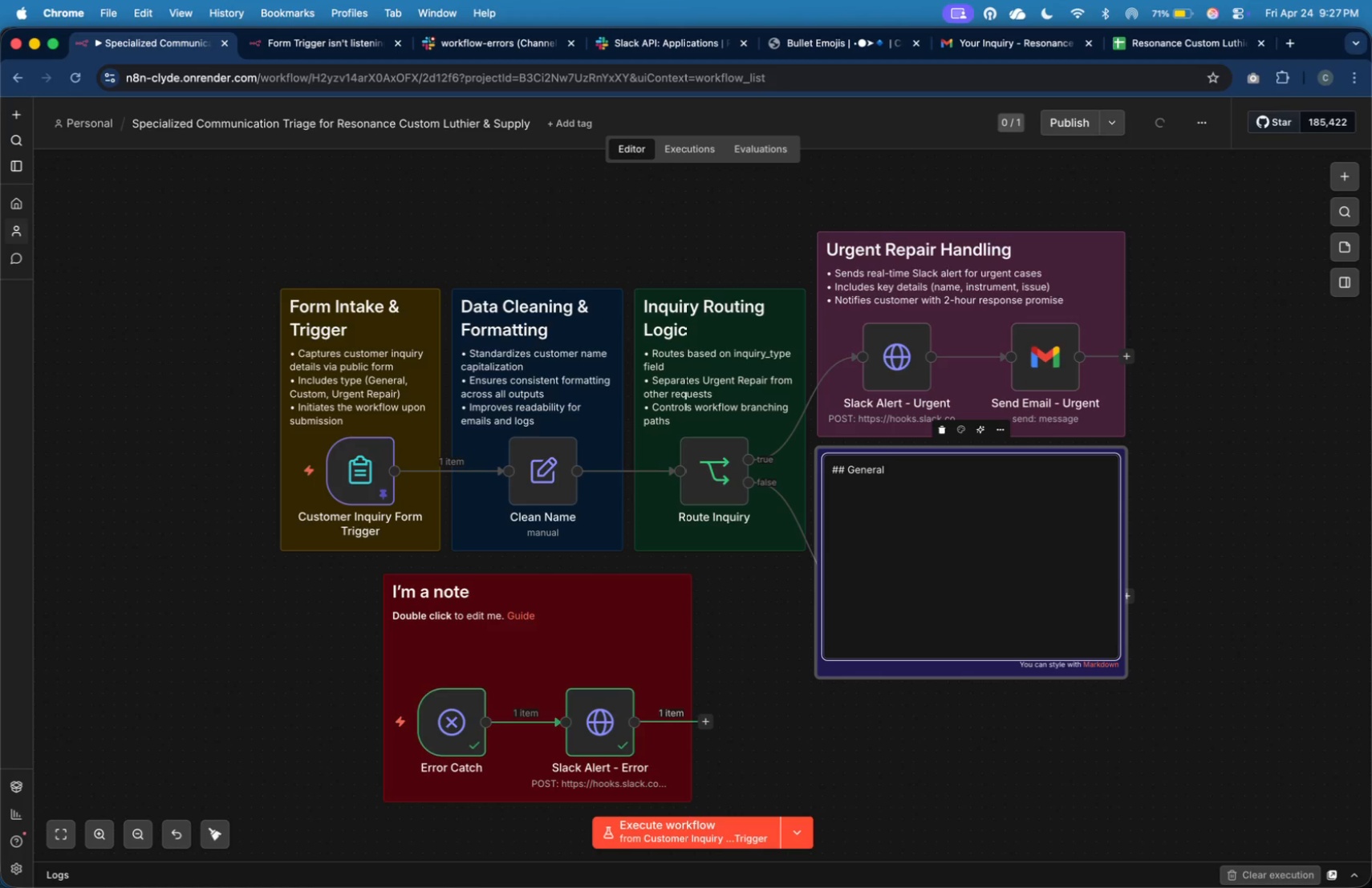 
type(General)
 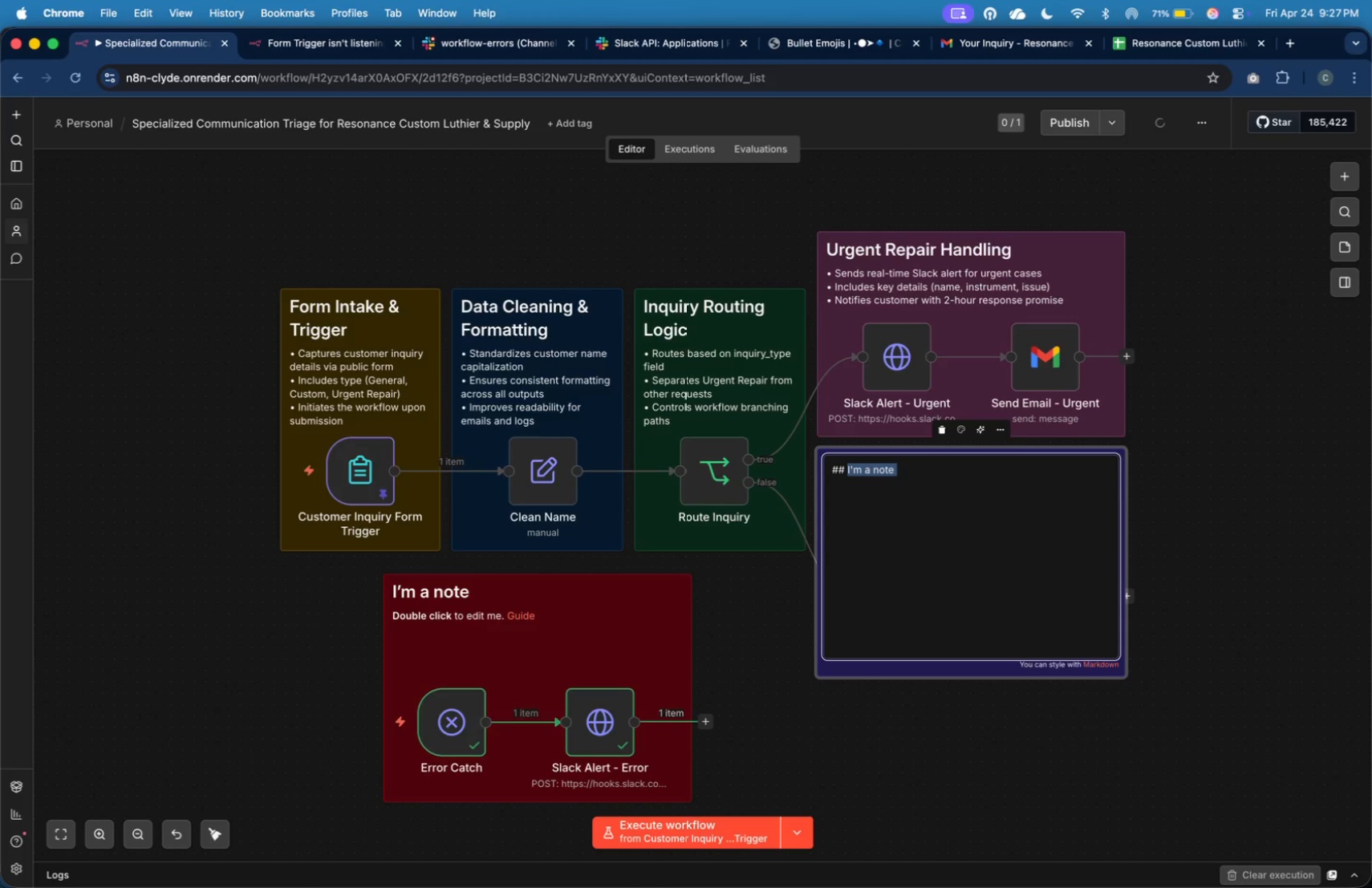 
wait(12.56)
 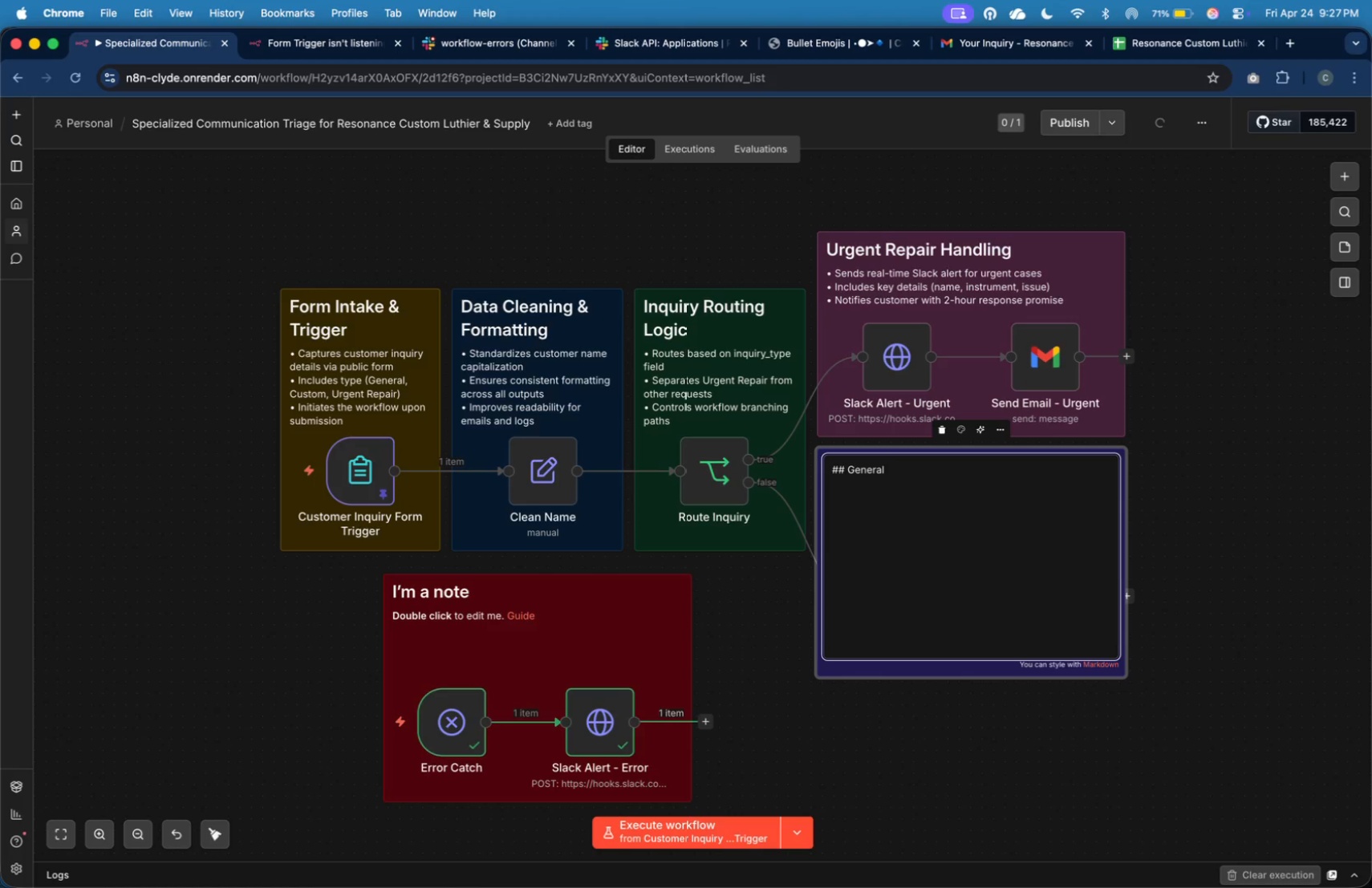 
type( & Custom Inquiry Handling)
 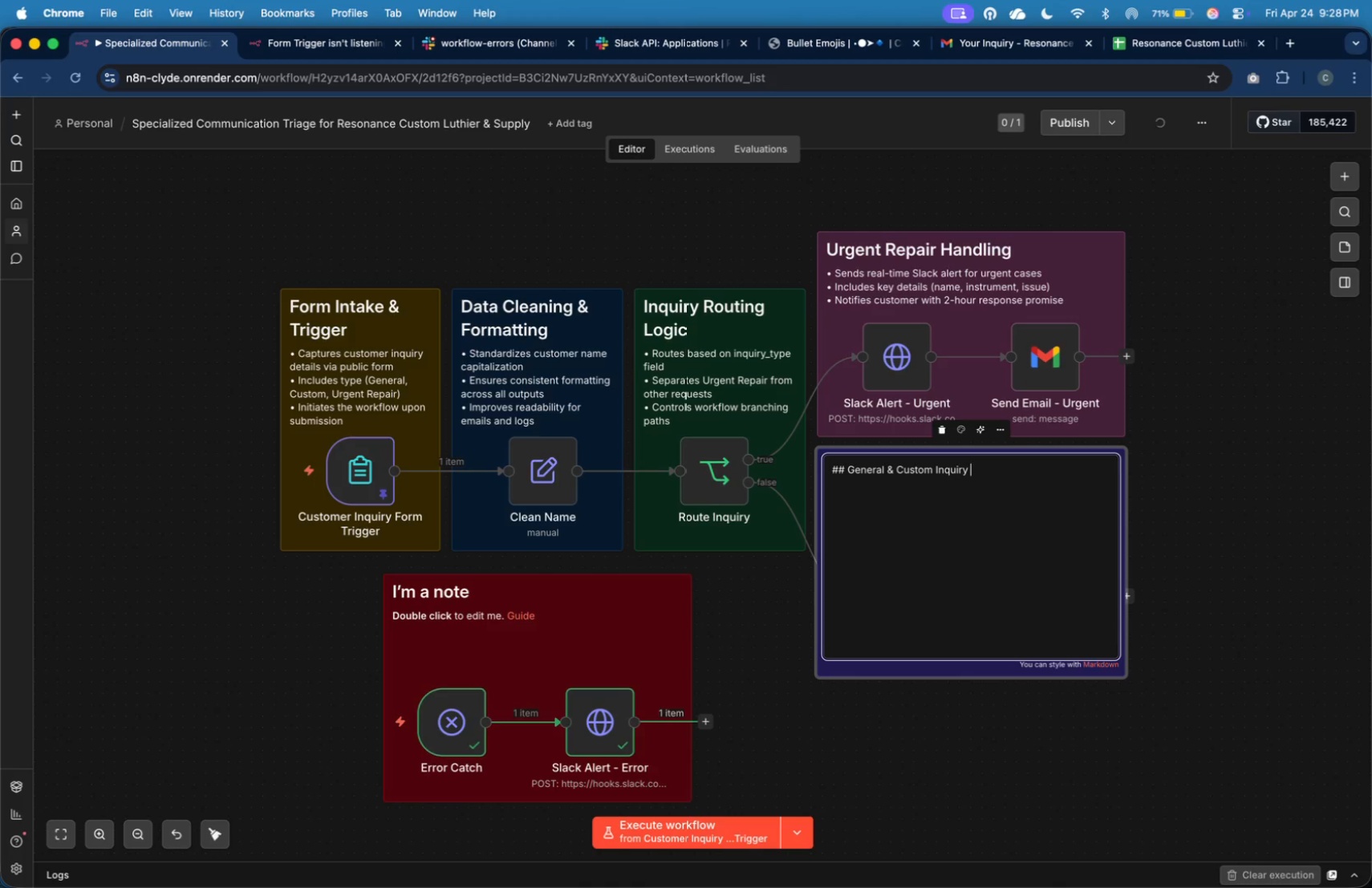 
key(Enter)
 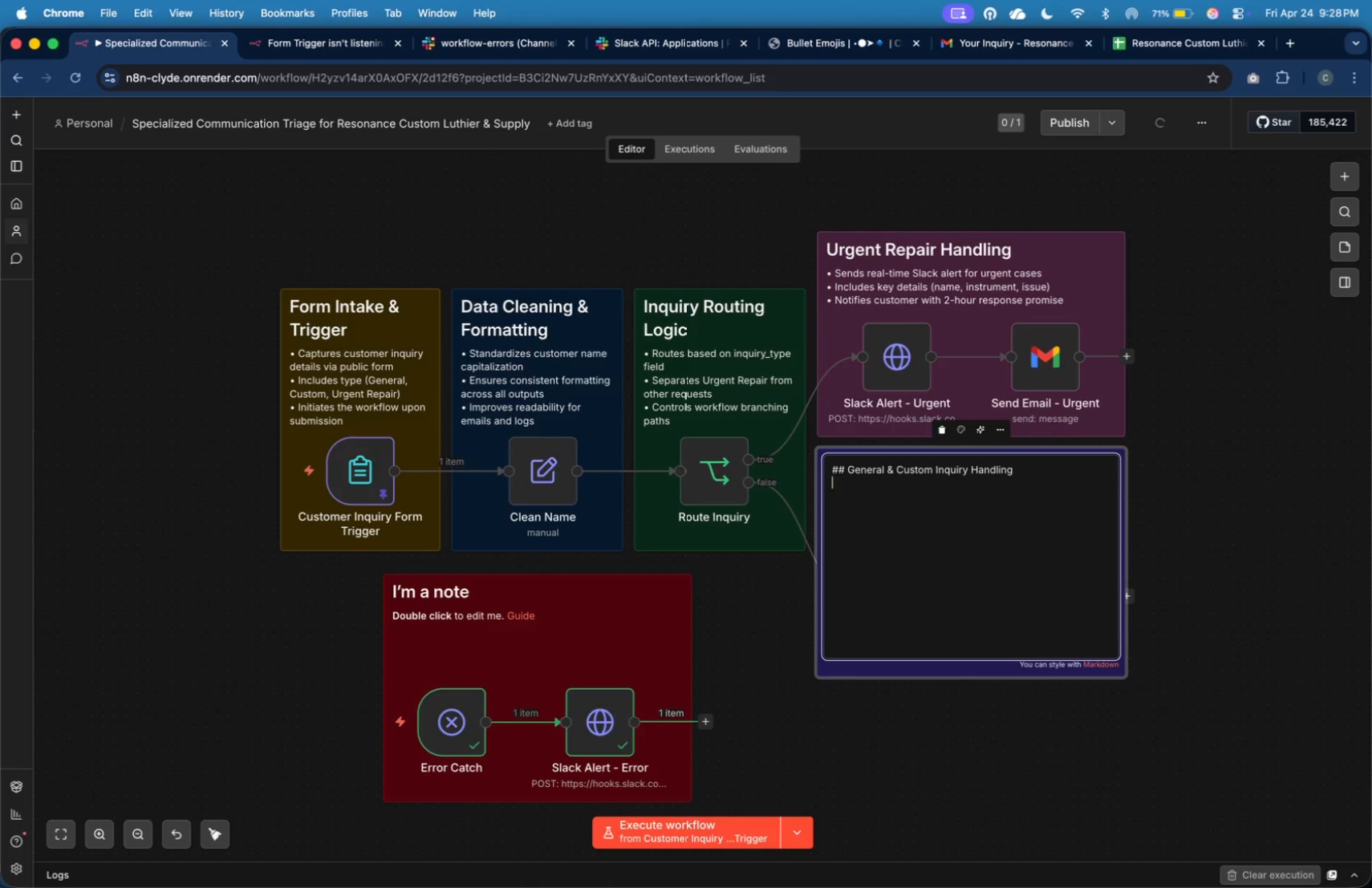 
key(Meta+V)
 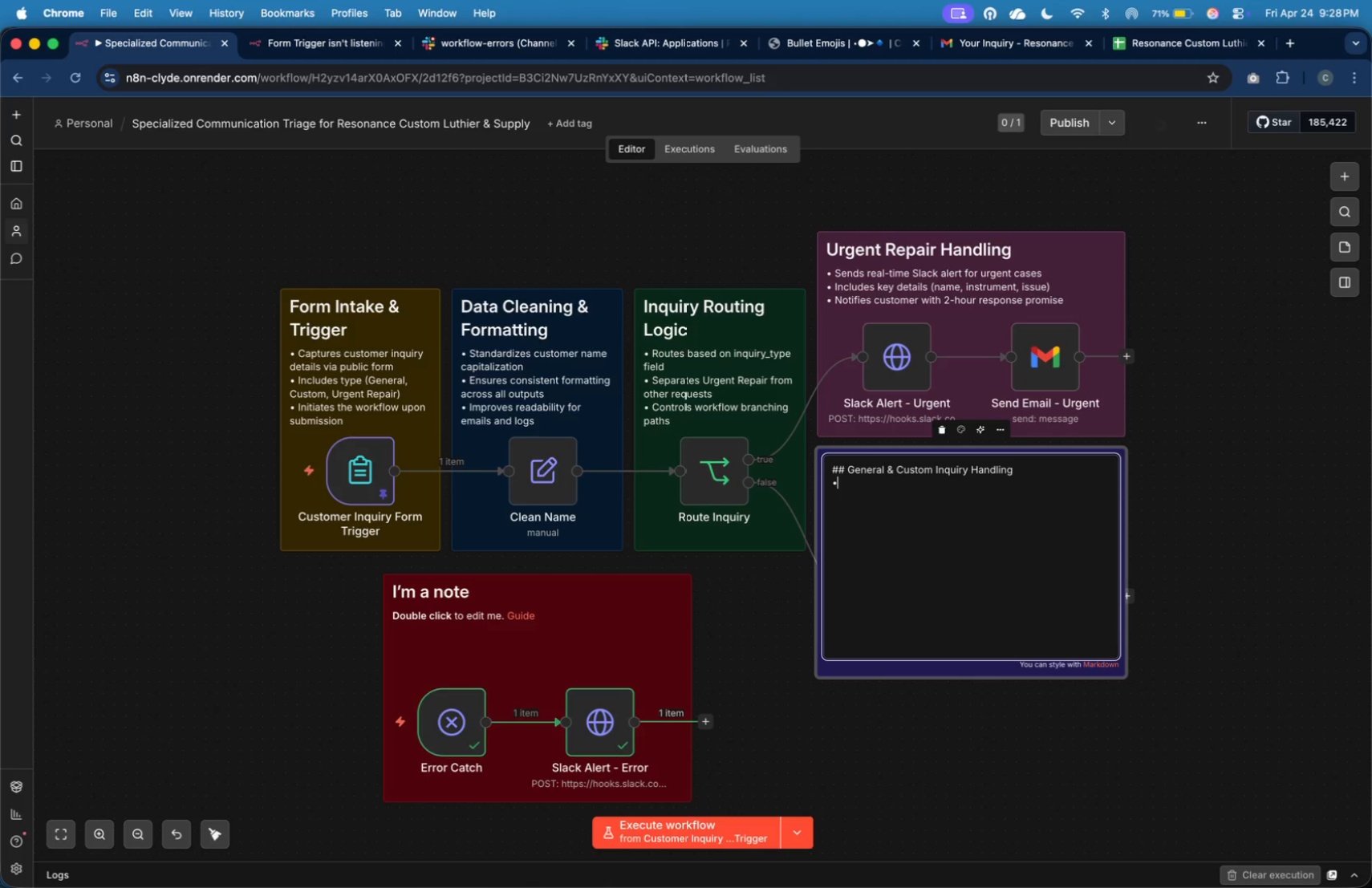 
key(Space)
 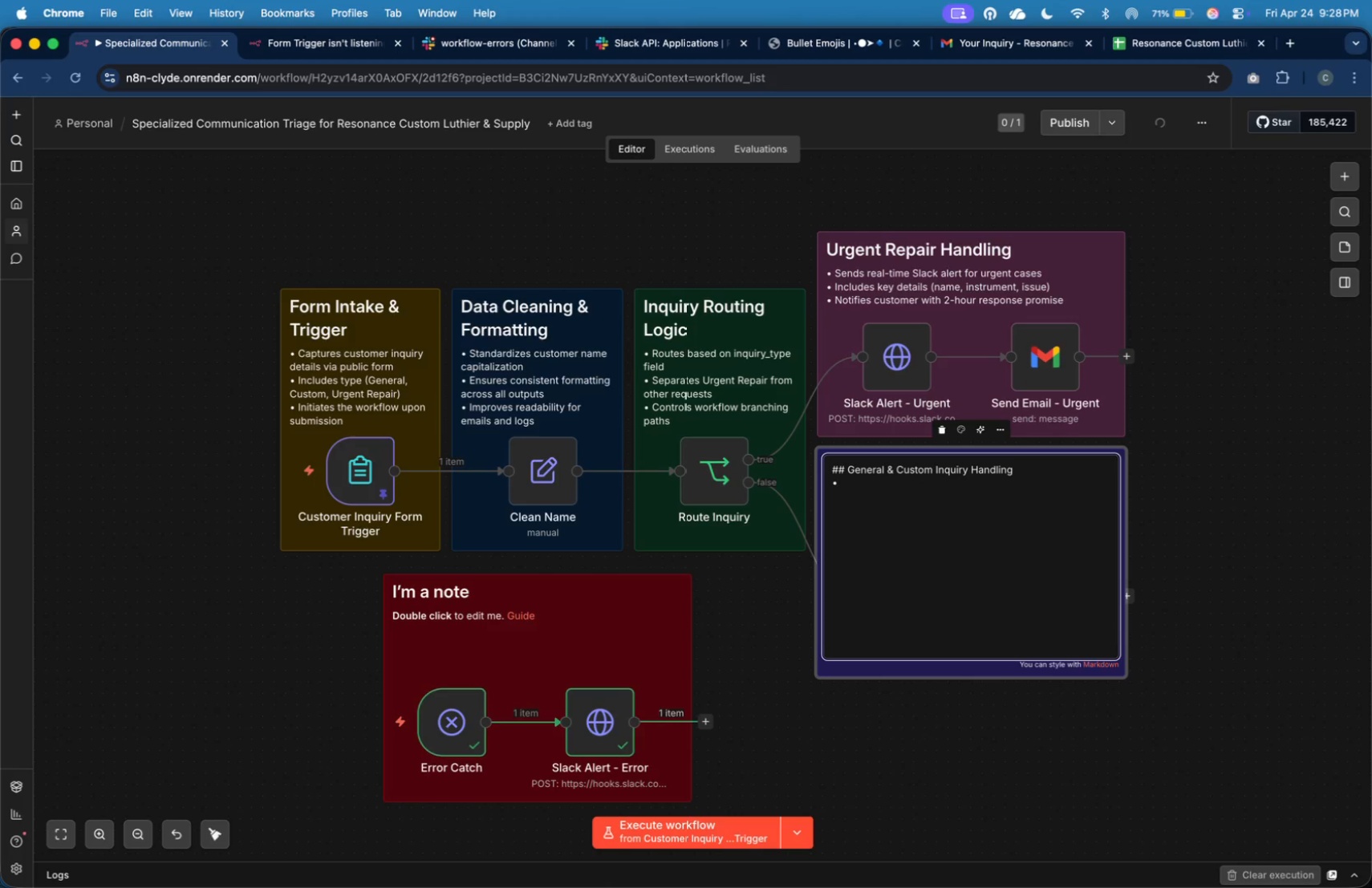 
wait(6.69)
 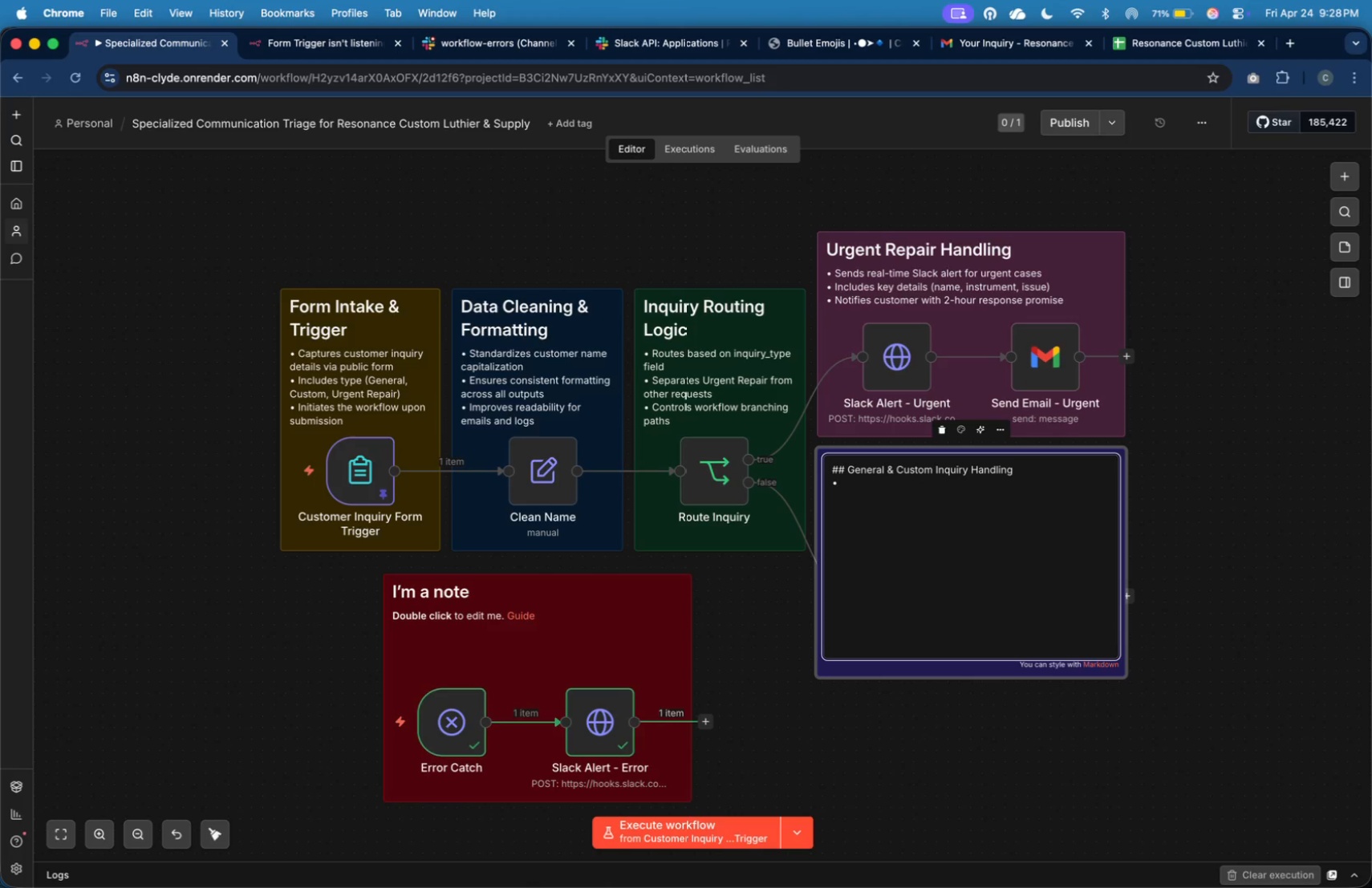 
type(Logs )
 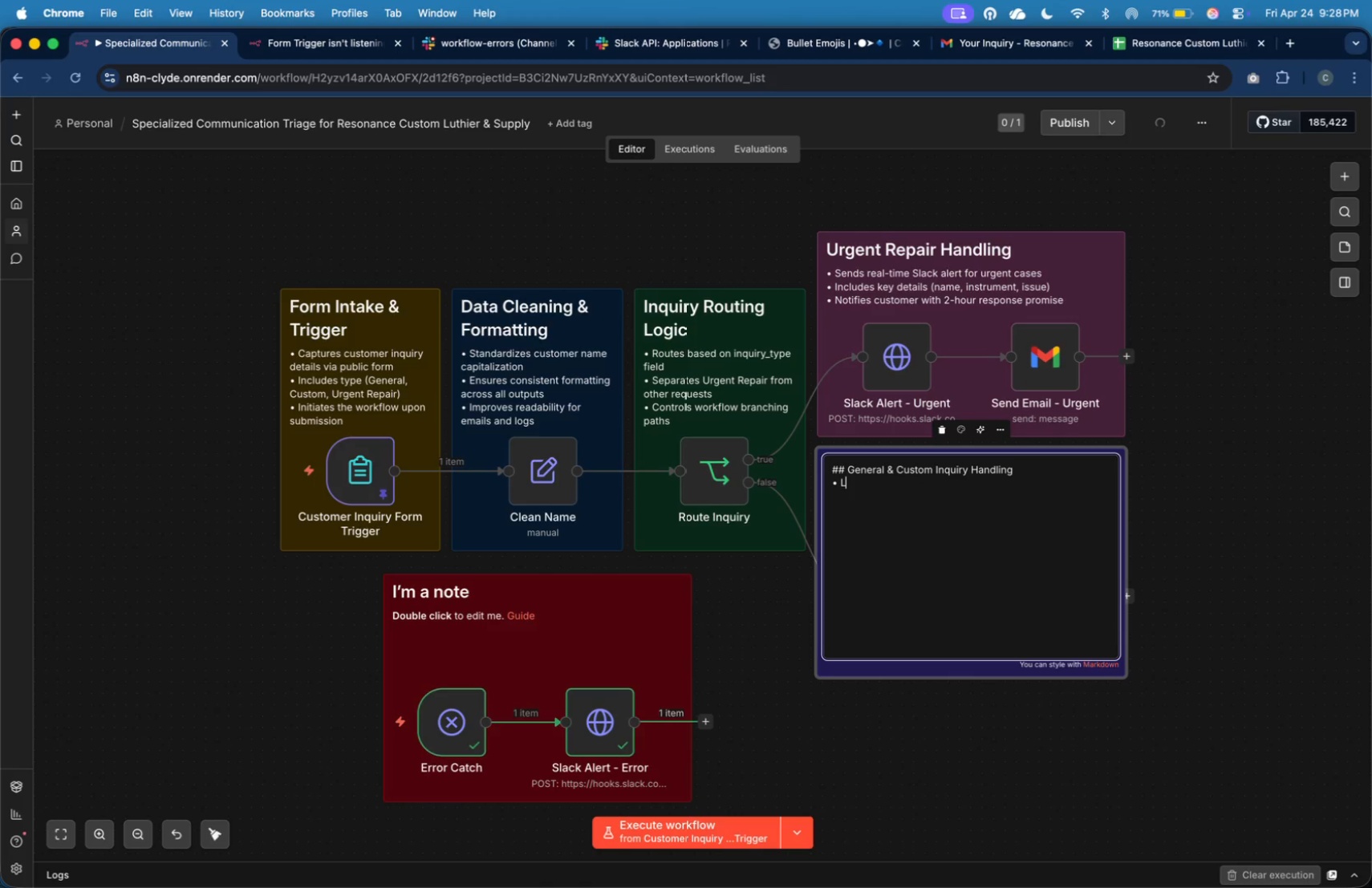 
type(inquirie)
key(Backspace)
type(Logs inquiries into )
 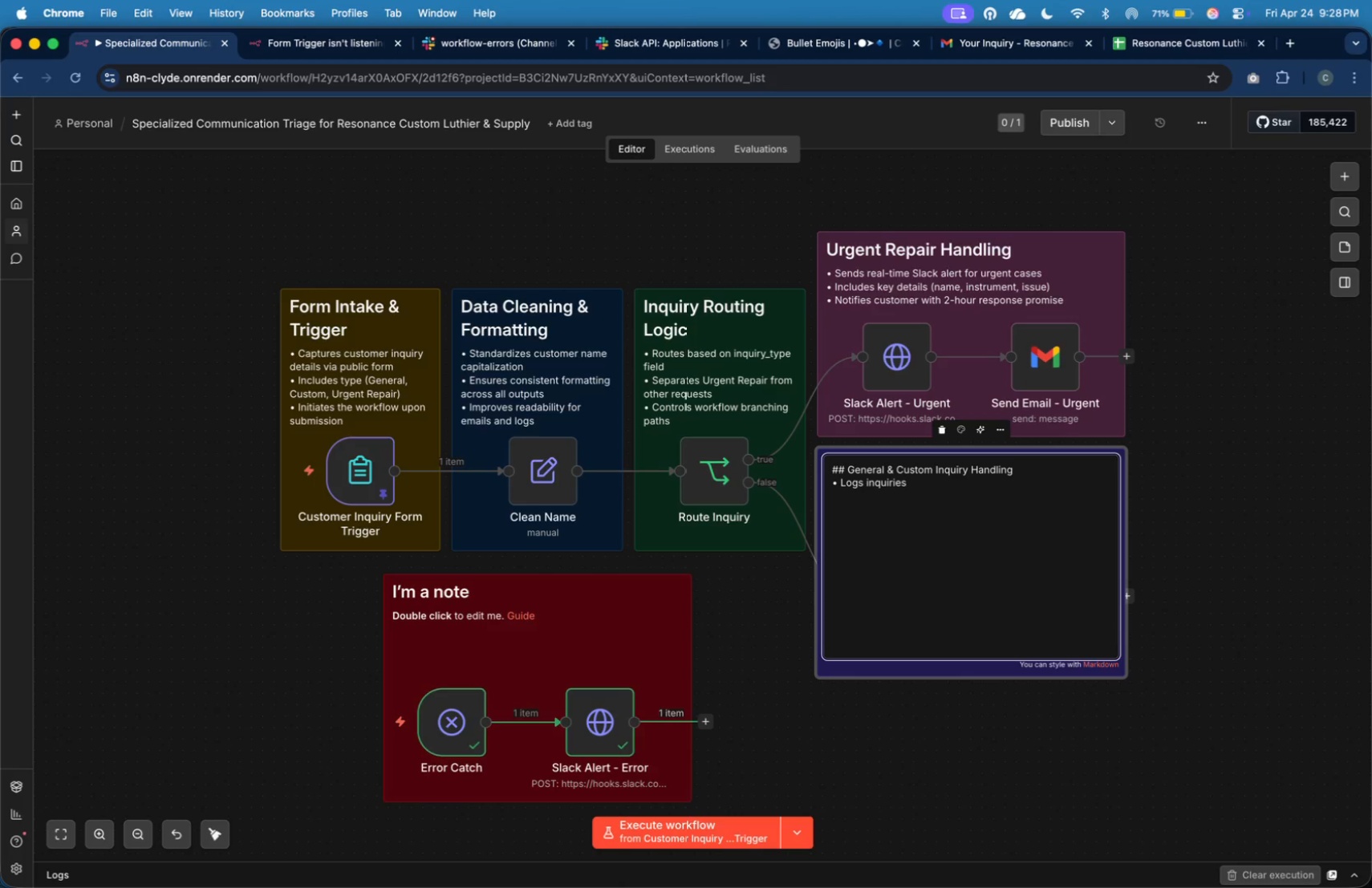 
type(Google )
 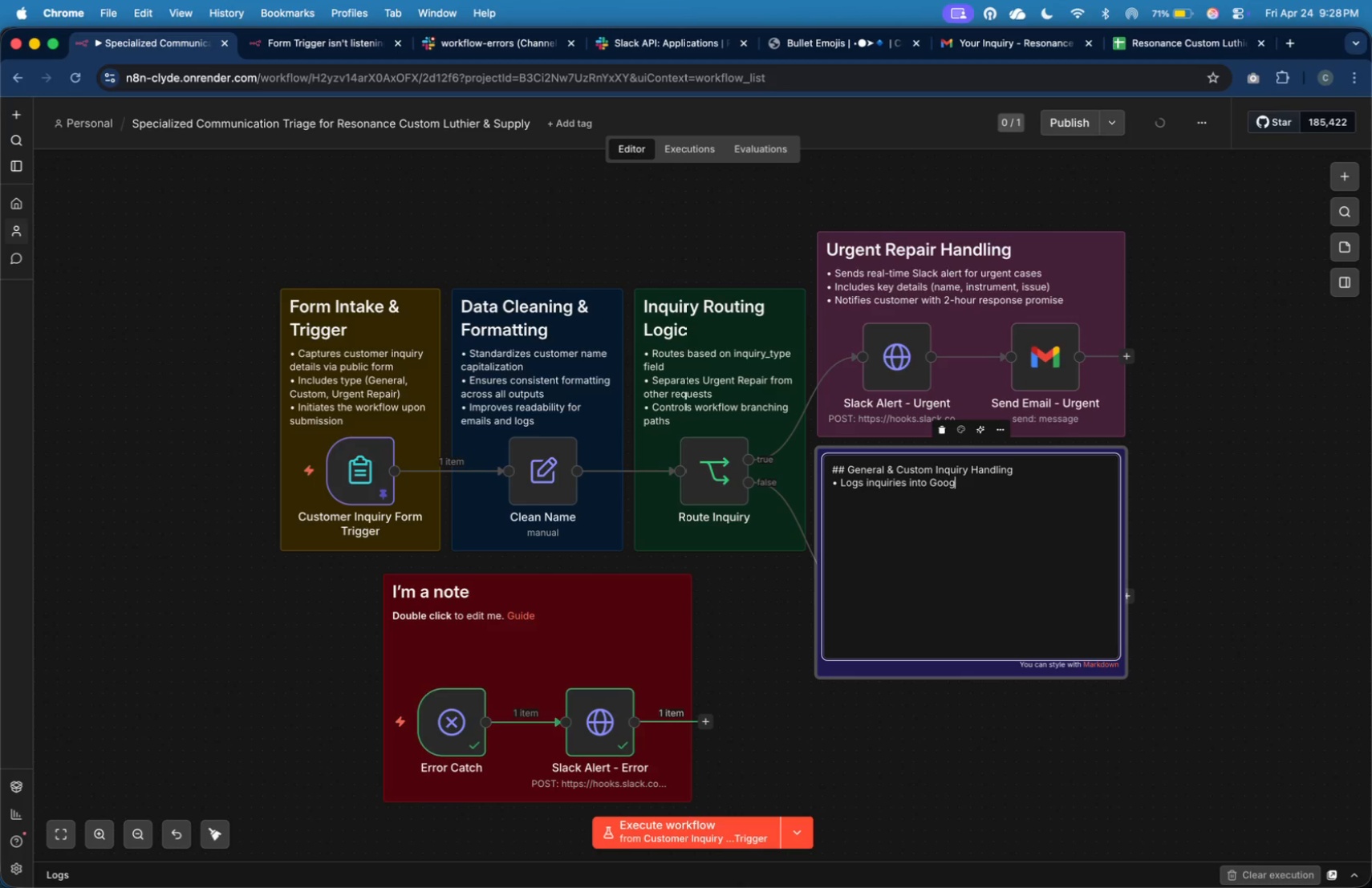 
type(Sheets )
 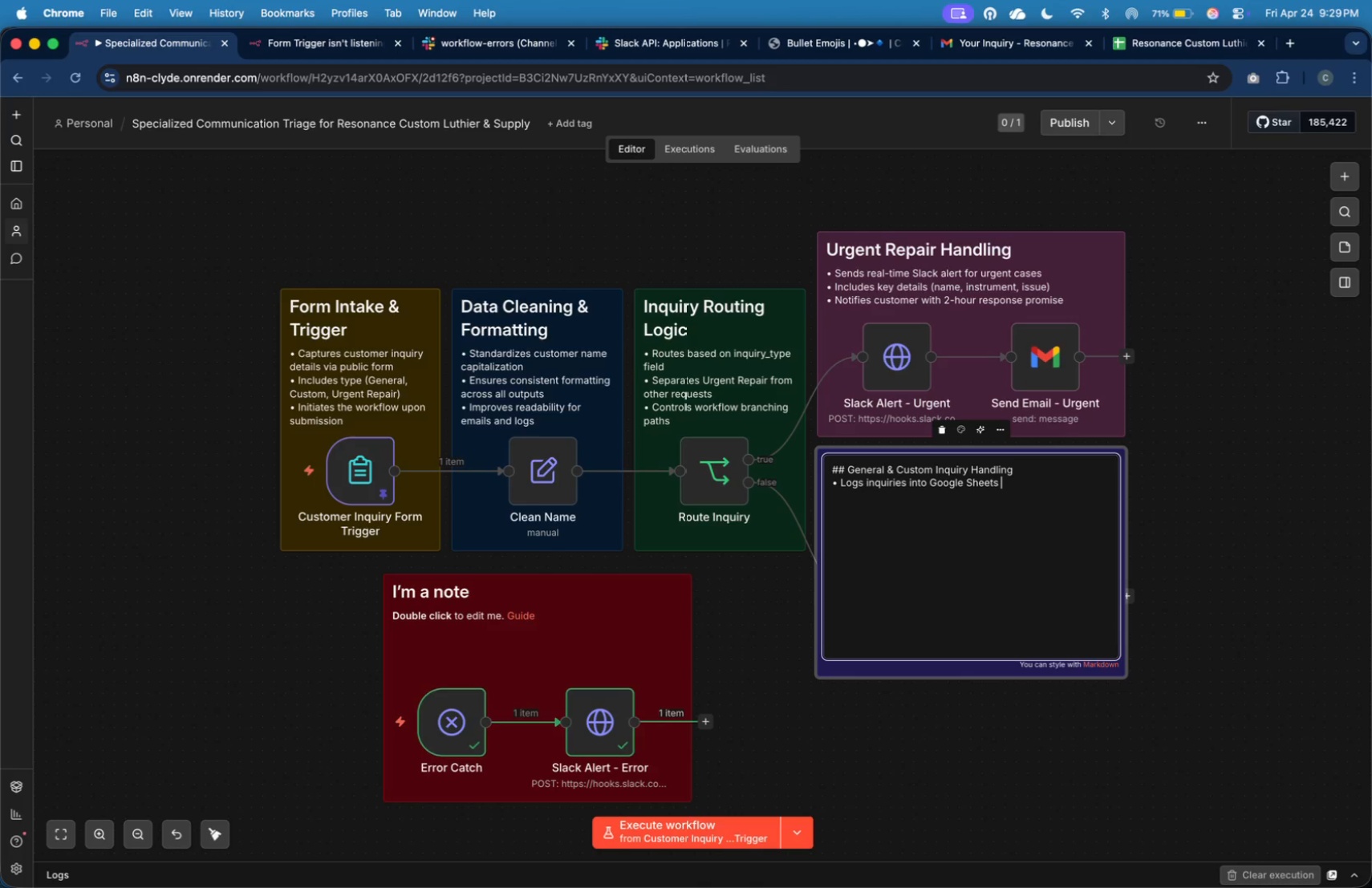 
wait(5.37)
 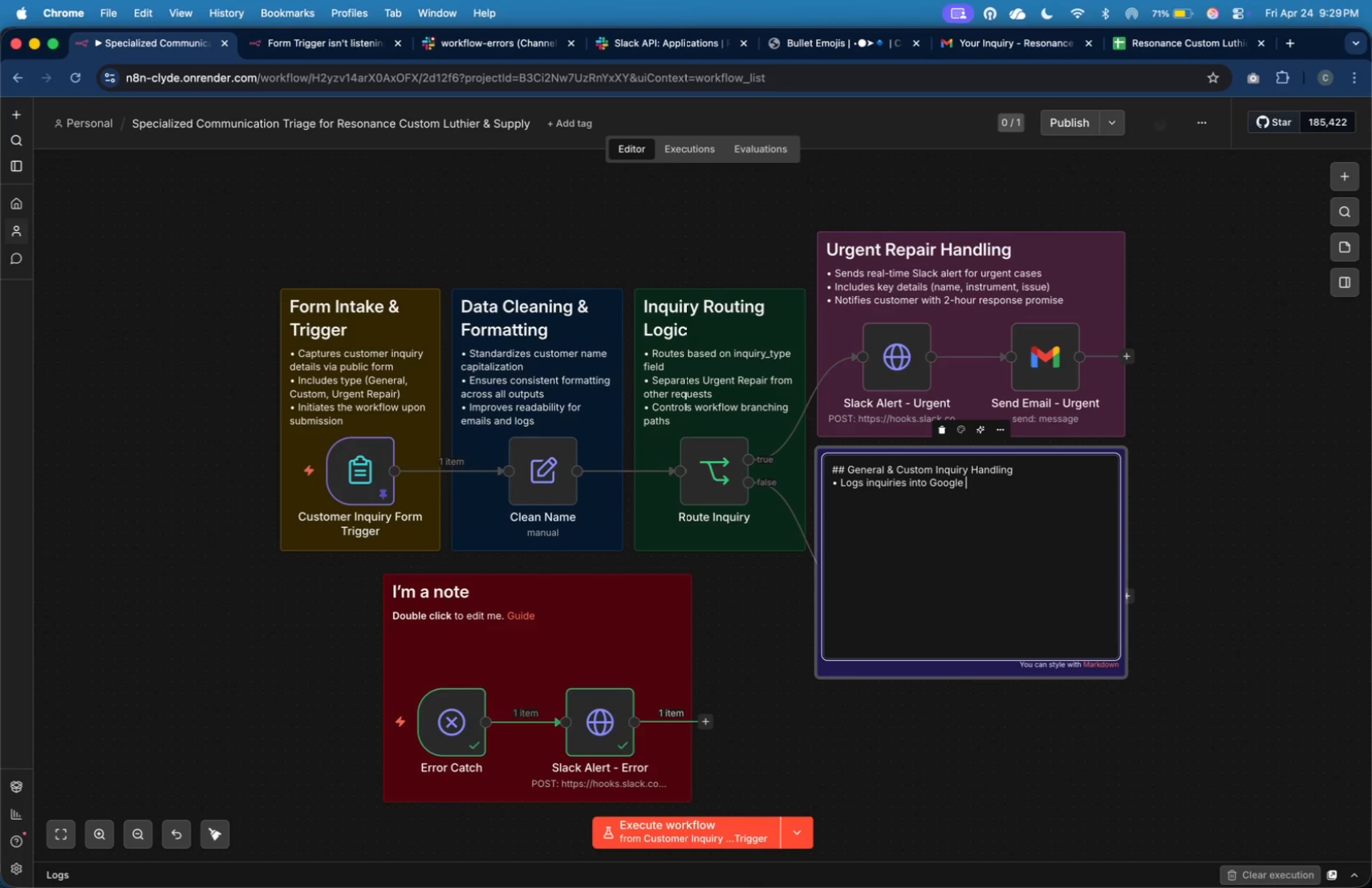 
type(for tracking)
 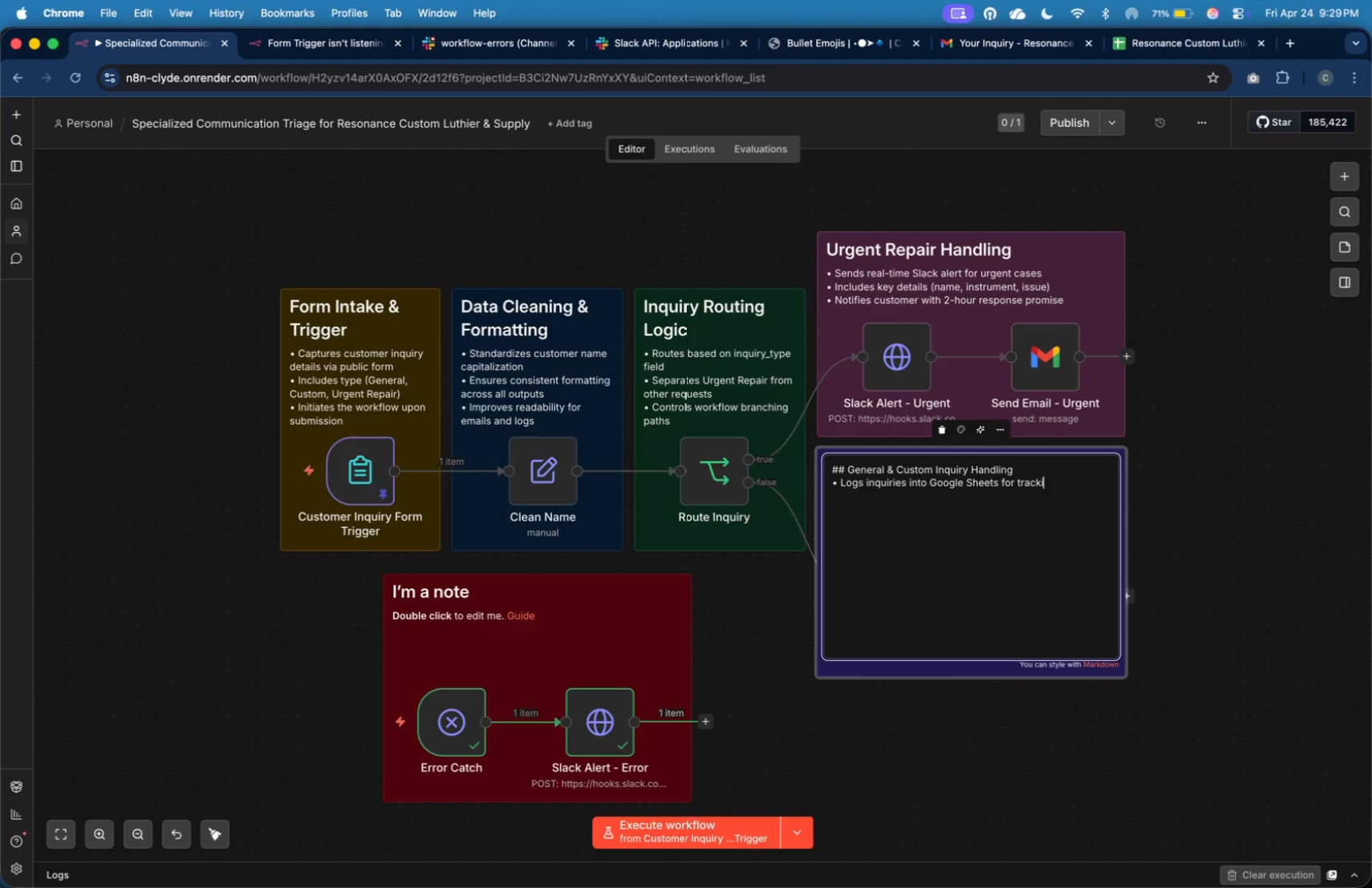 
key(Enter)
 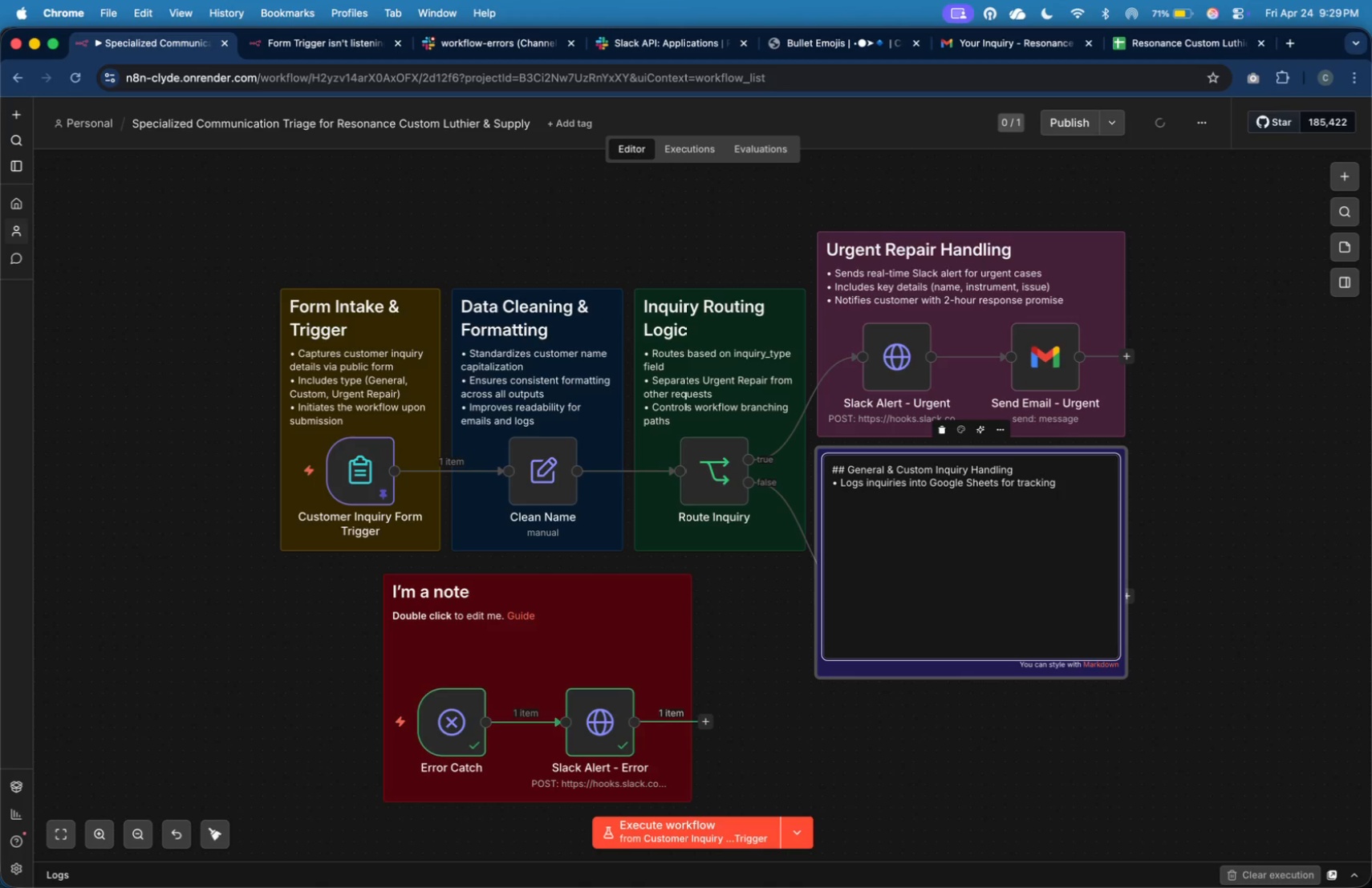 
key(Meta+V)
 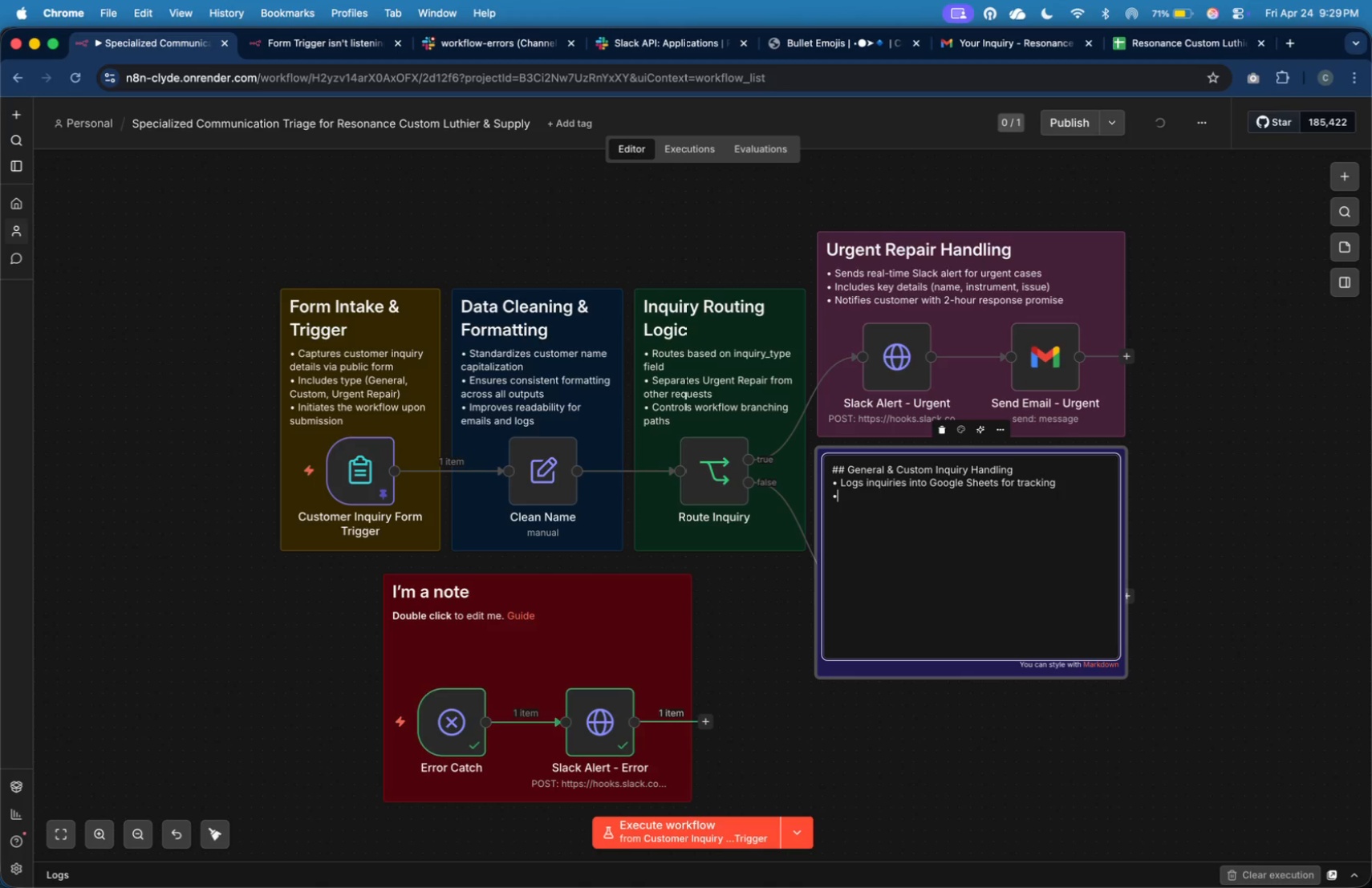 
key(Space)
 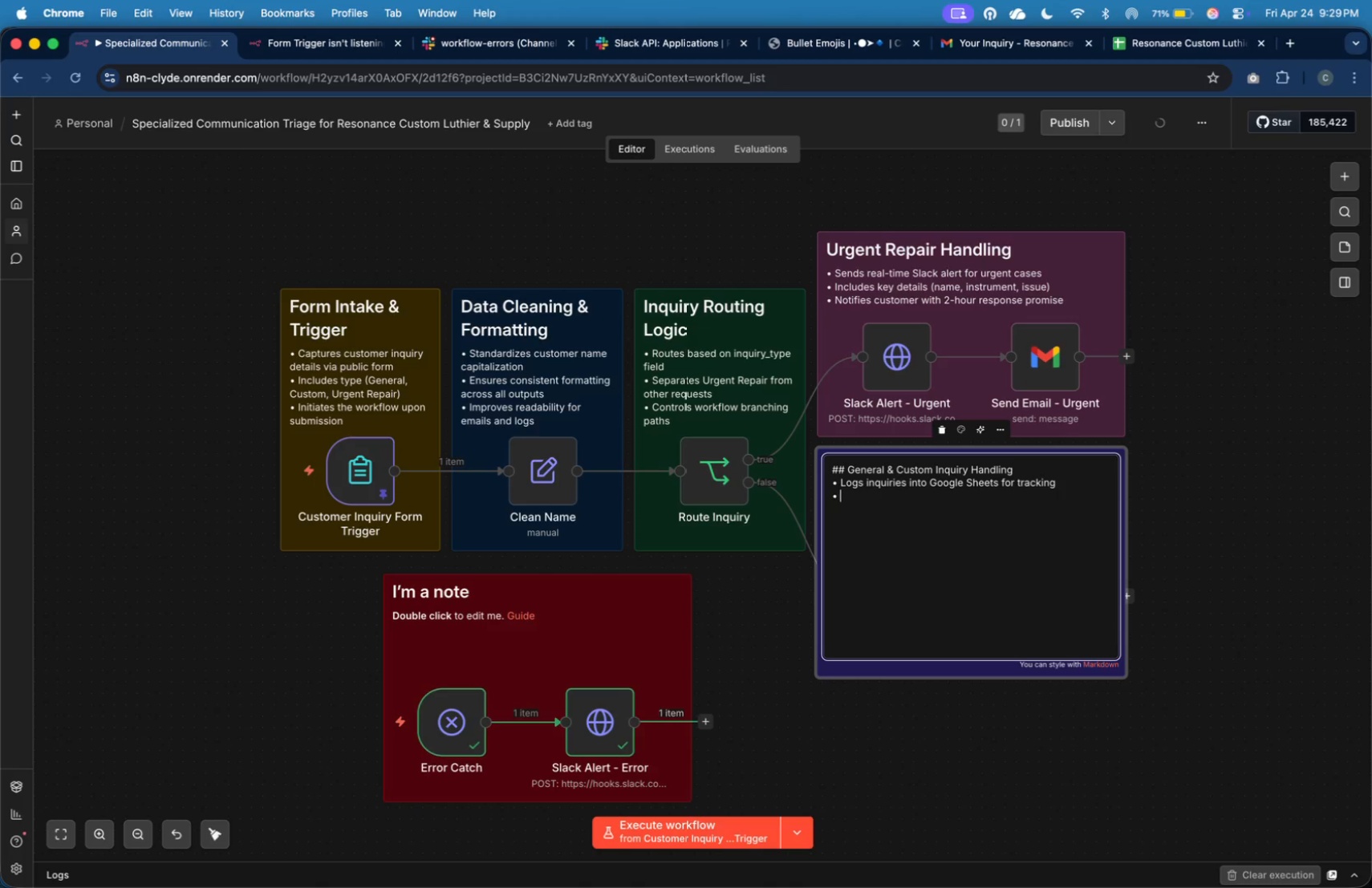 
type(Stores )
 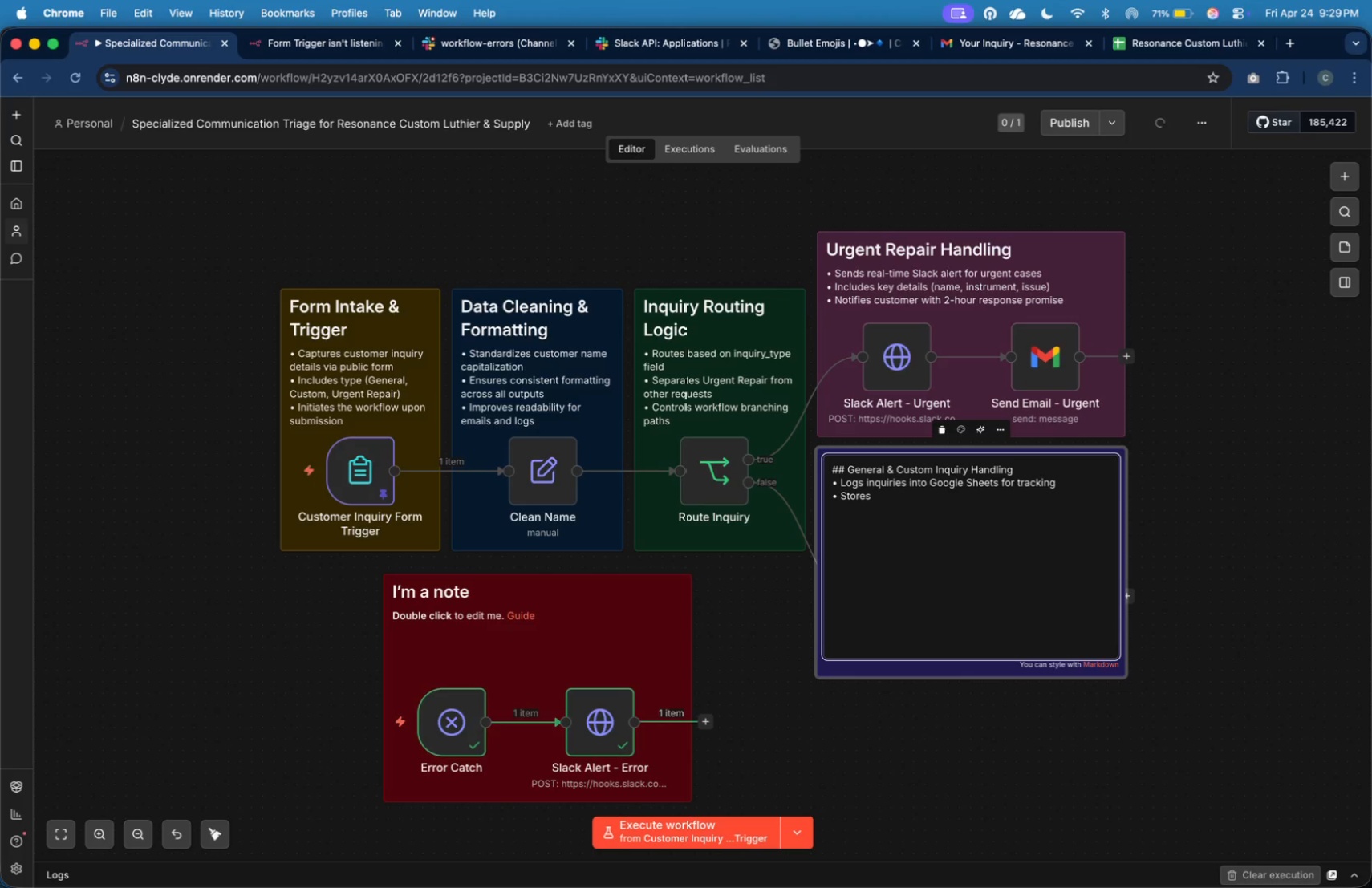 
wait(7.33)
 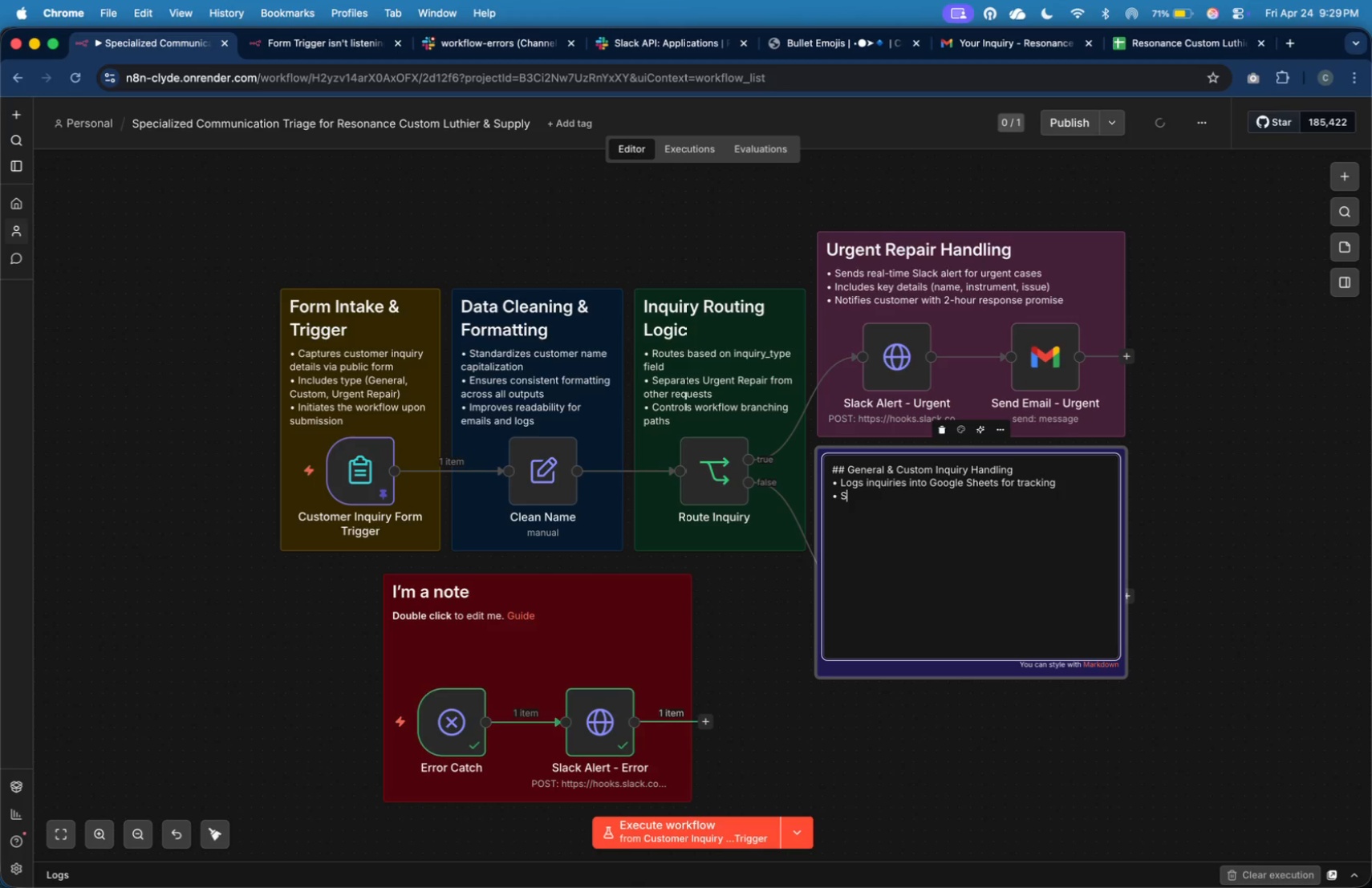 
type(all relevant )
 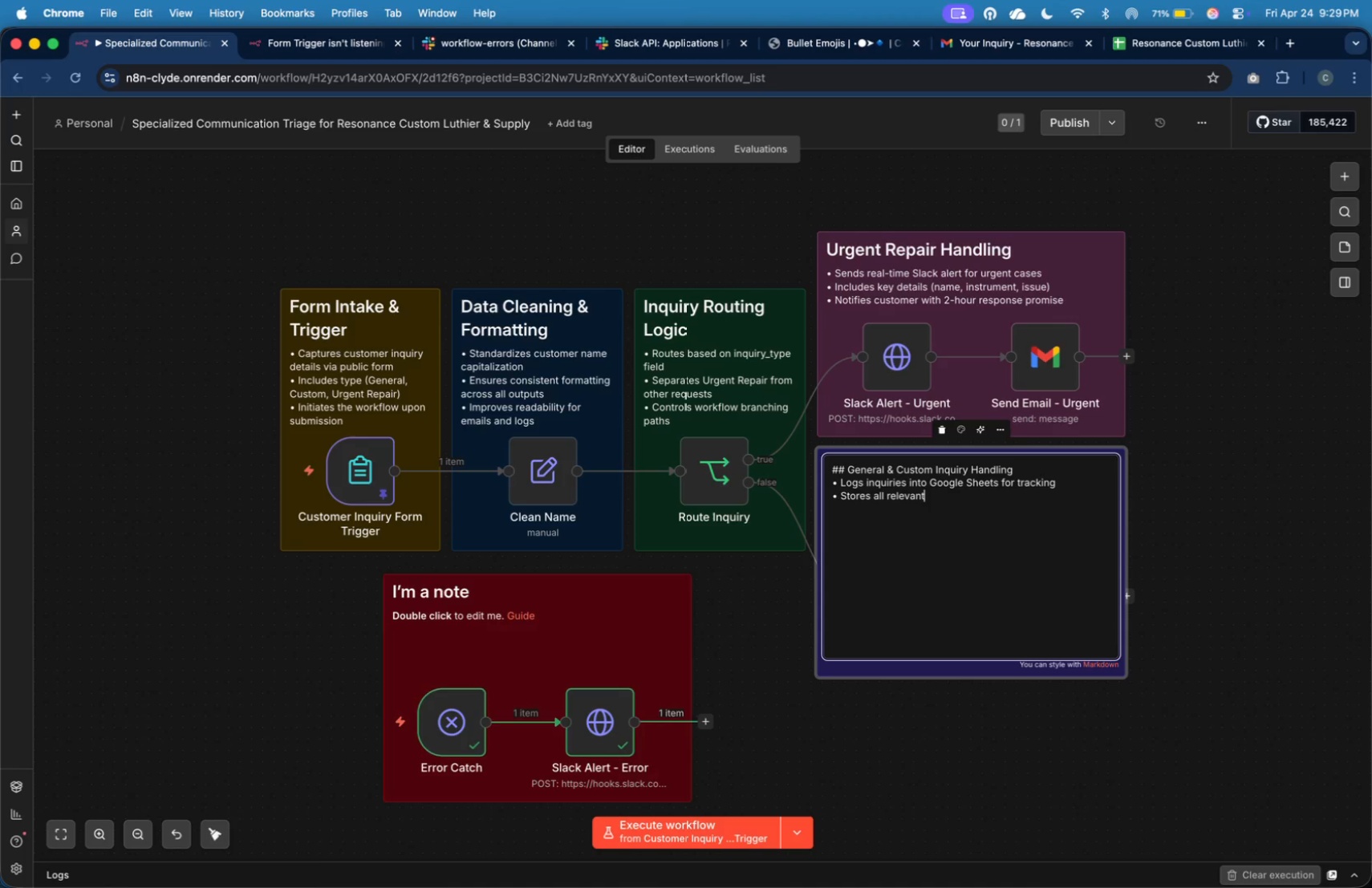 
type(cus)
 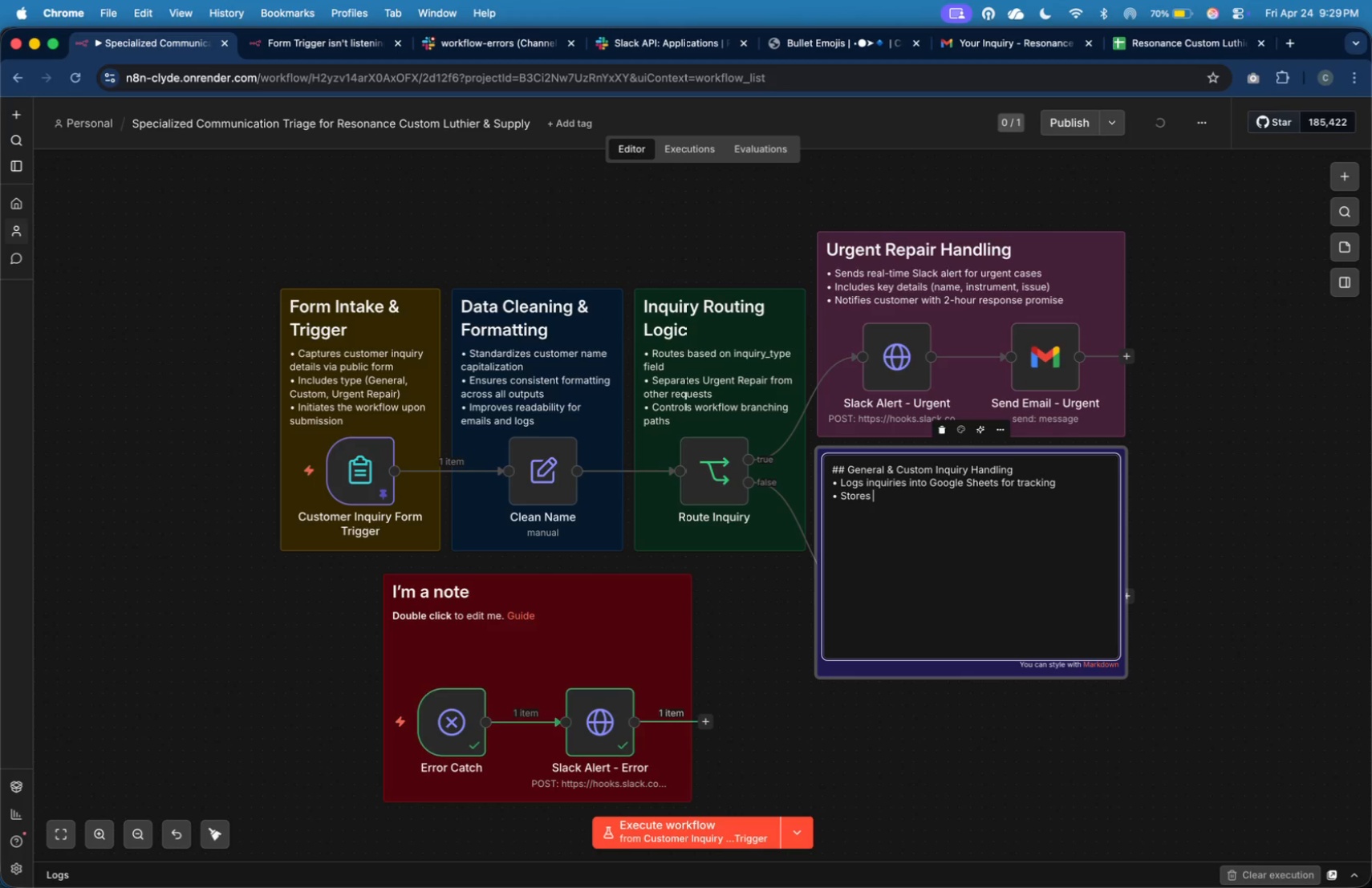 
type(tomer)
 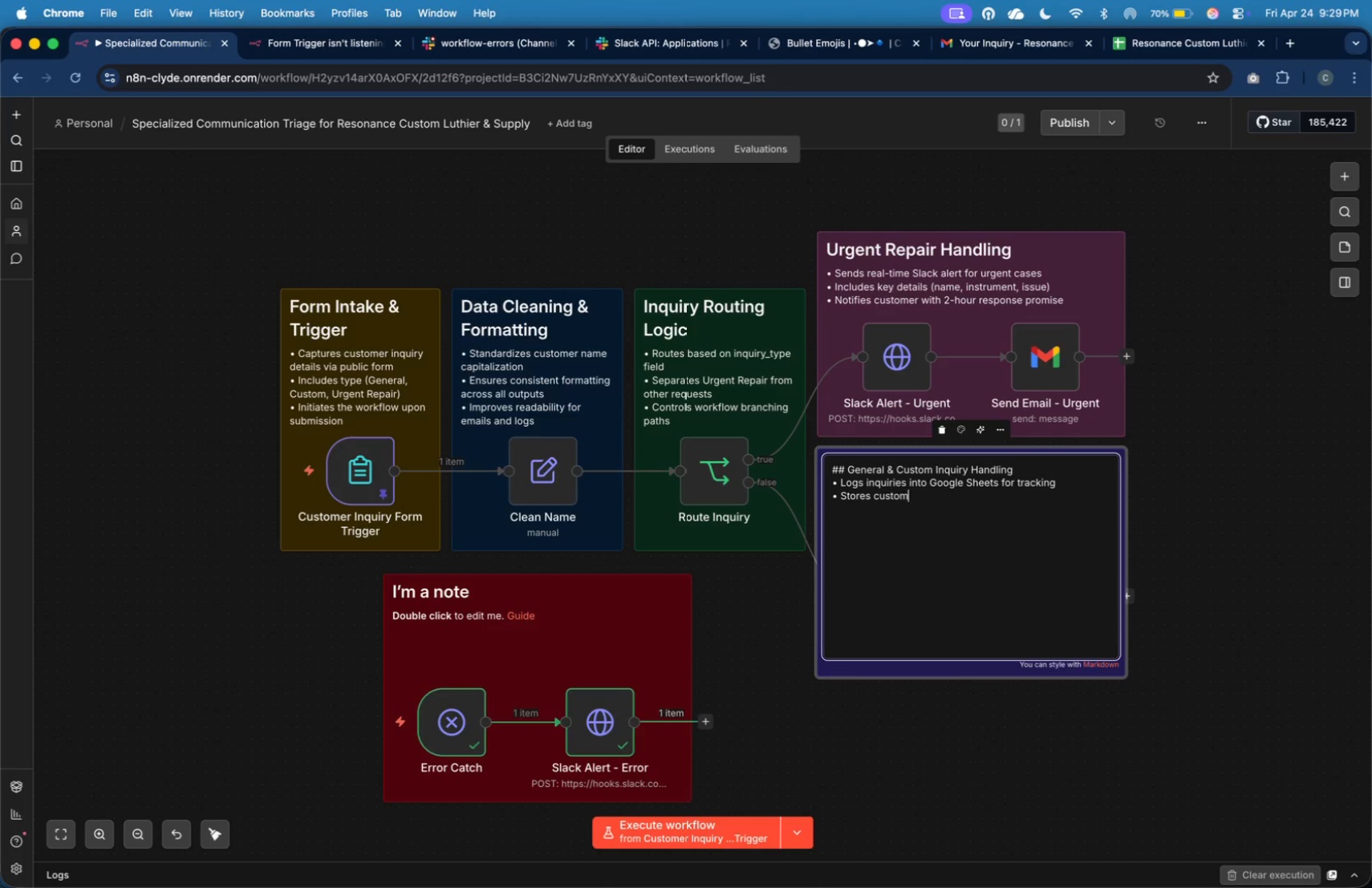 
key(ArrowLeft)
 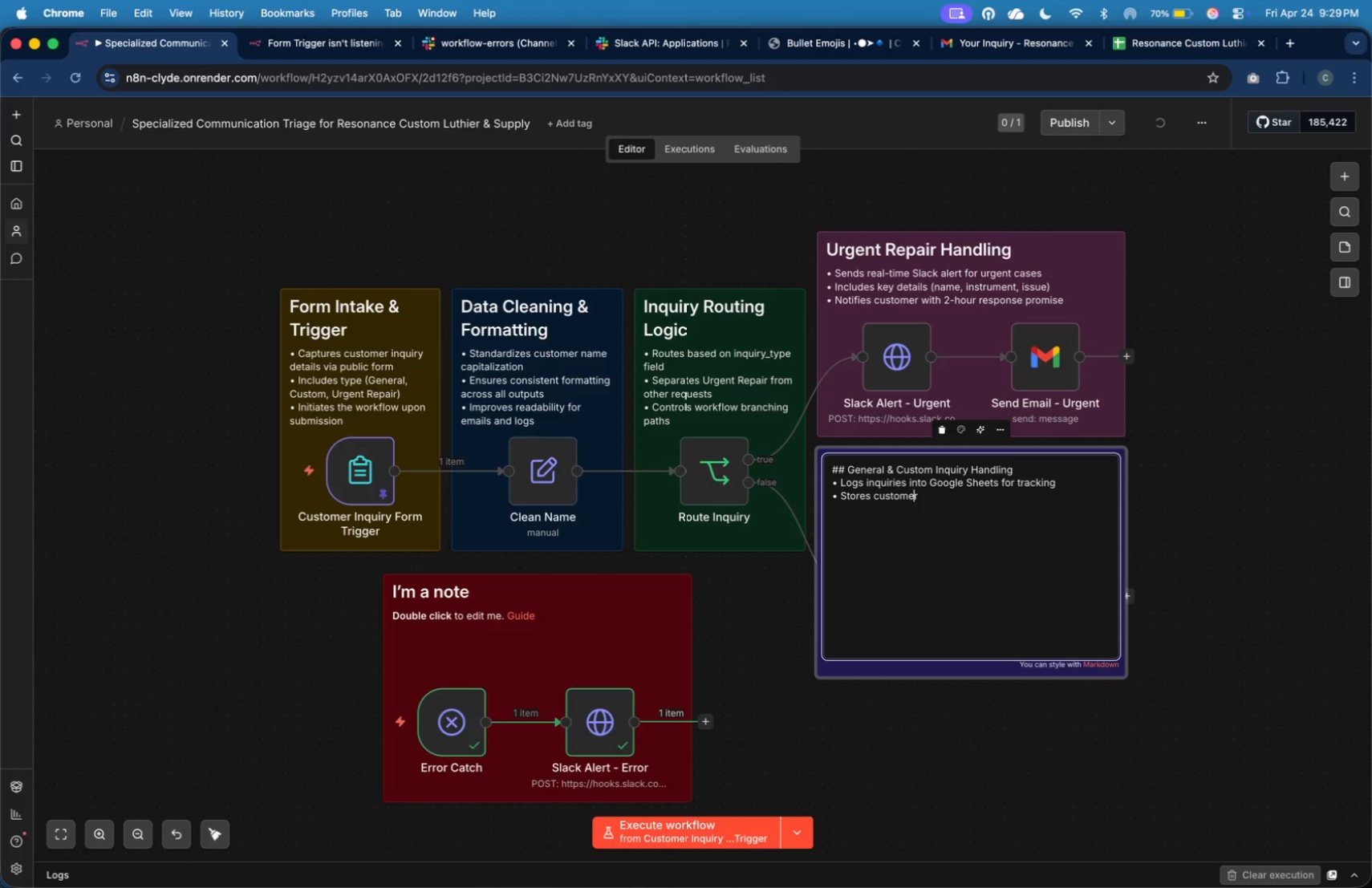 
key(ArrowLeft)
 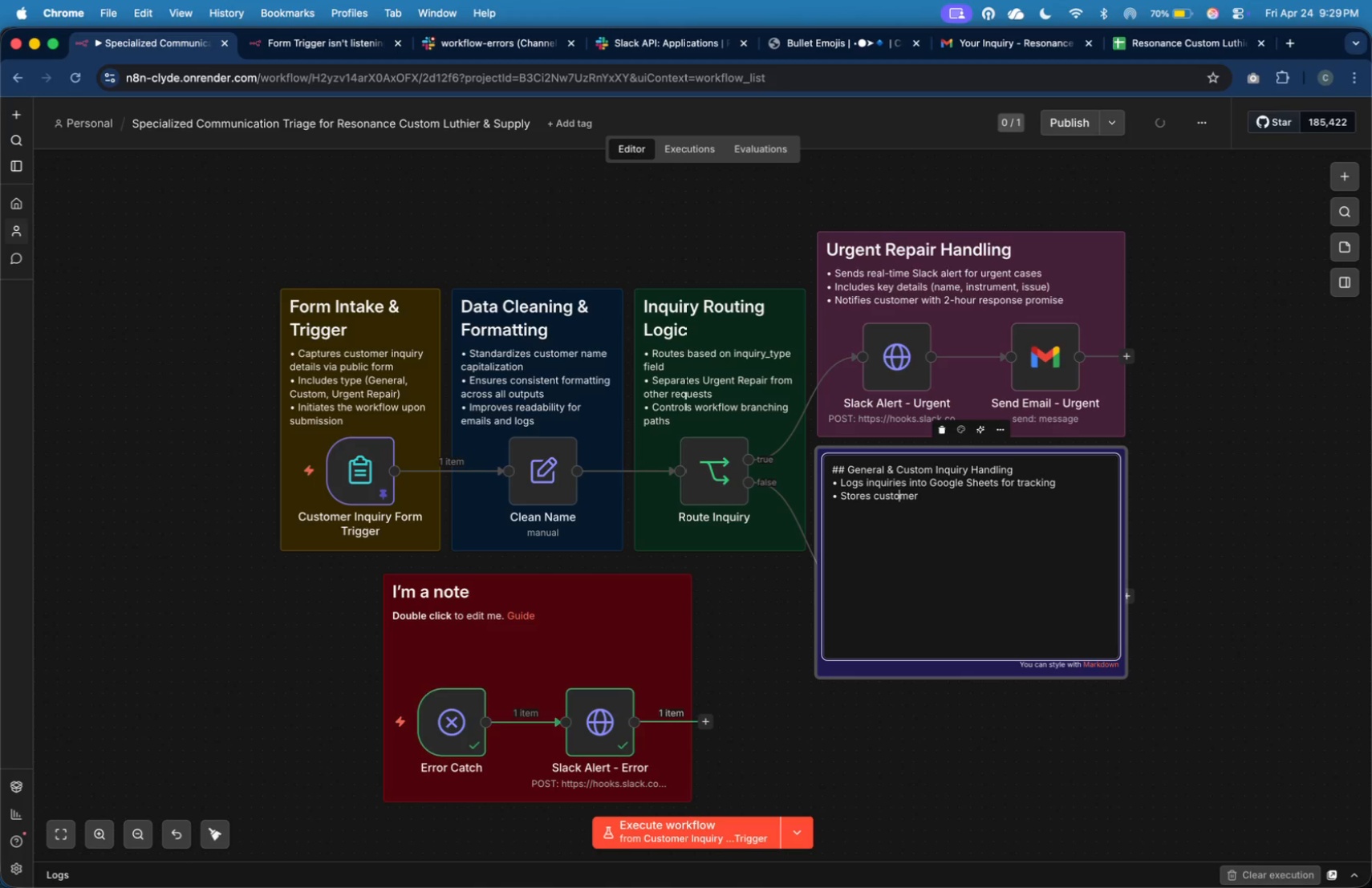 
key(ArrowLeft)
 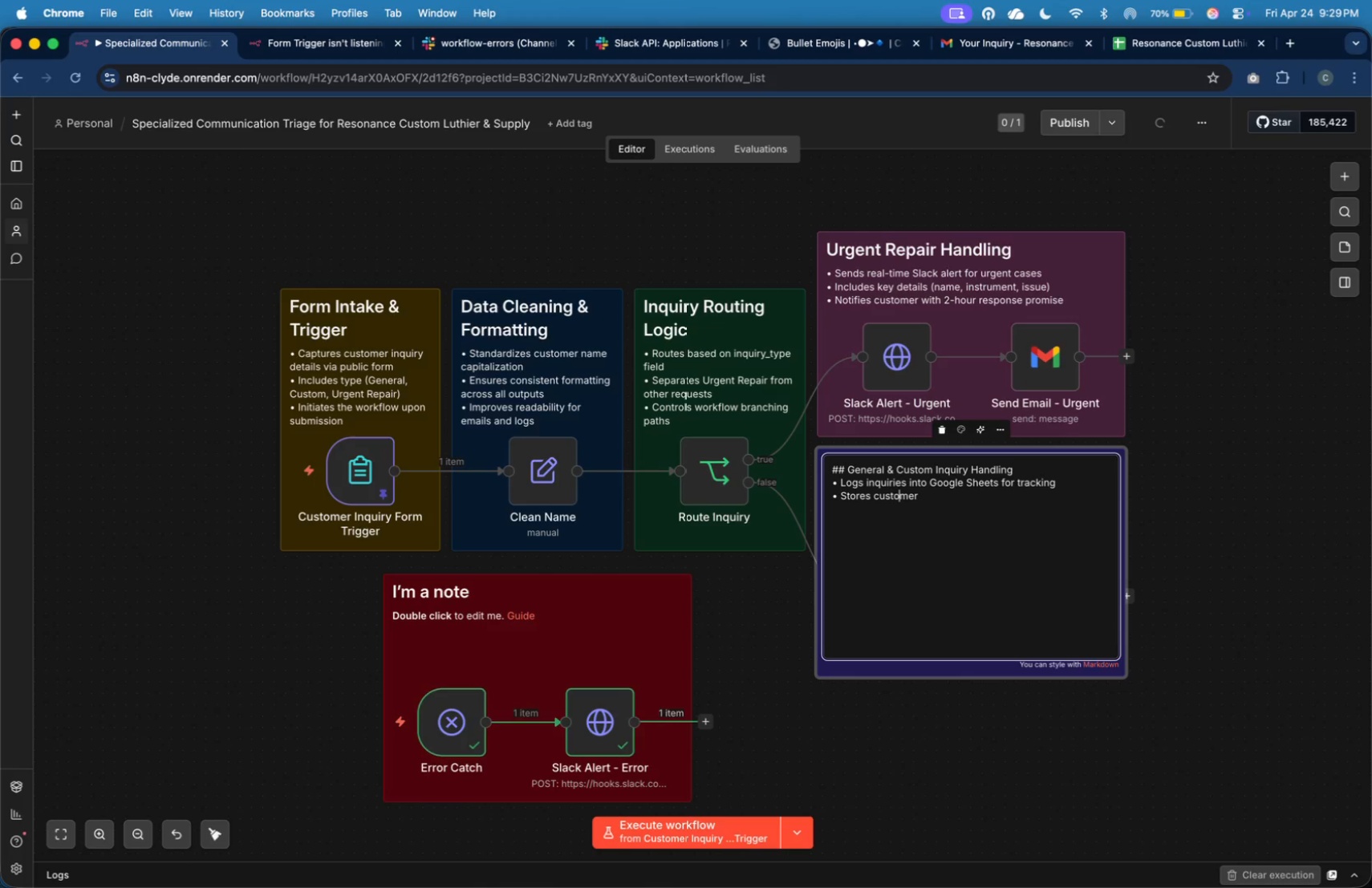 
key(ArrowLeft)
 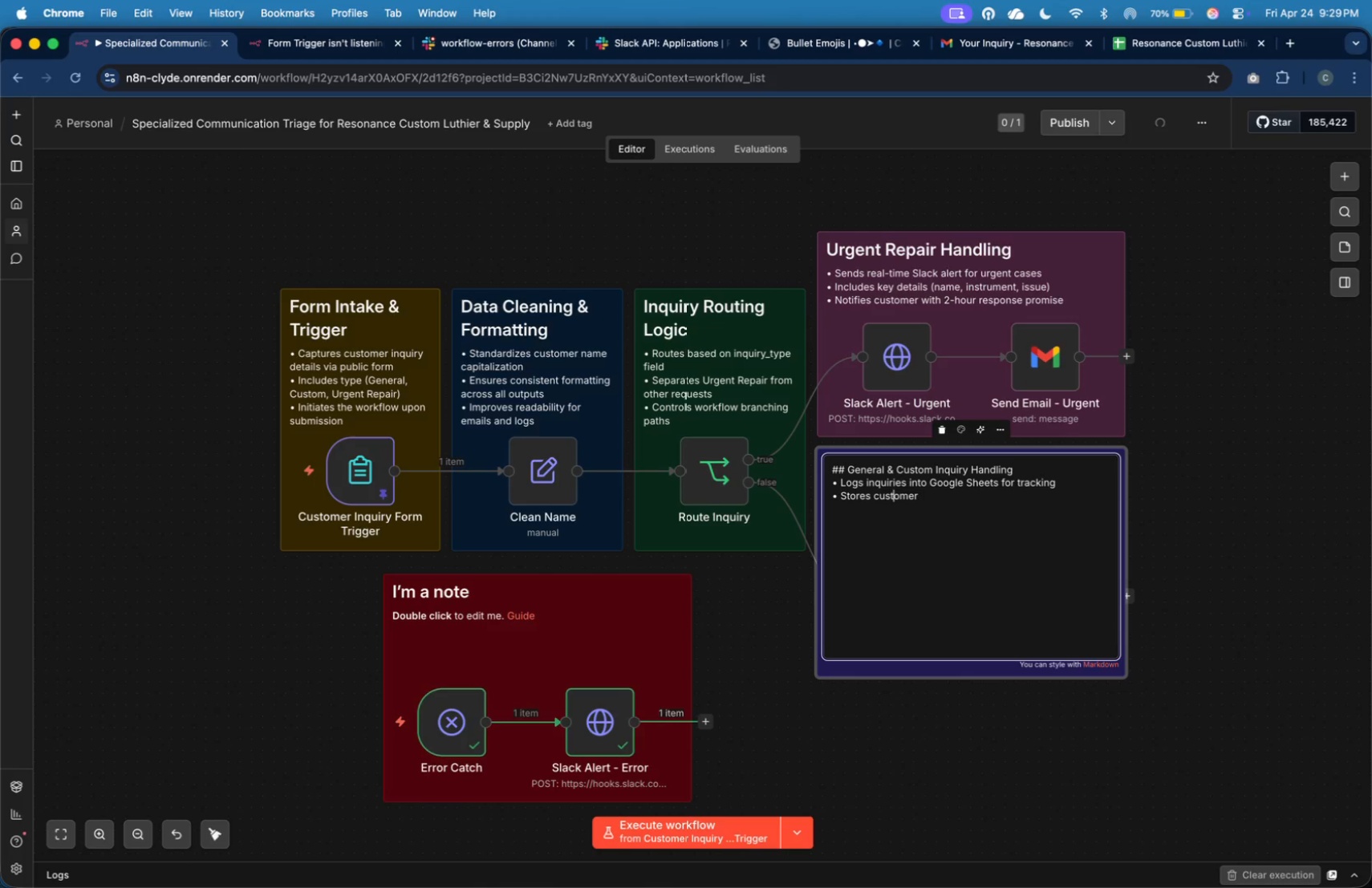 
key(ArrowLeft)
 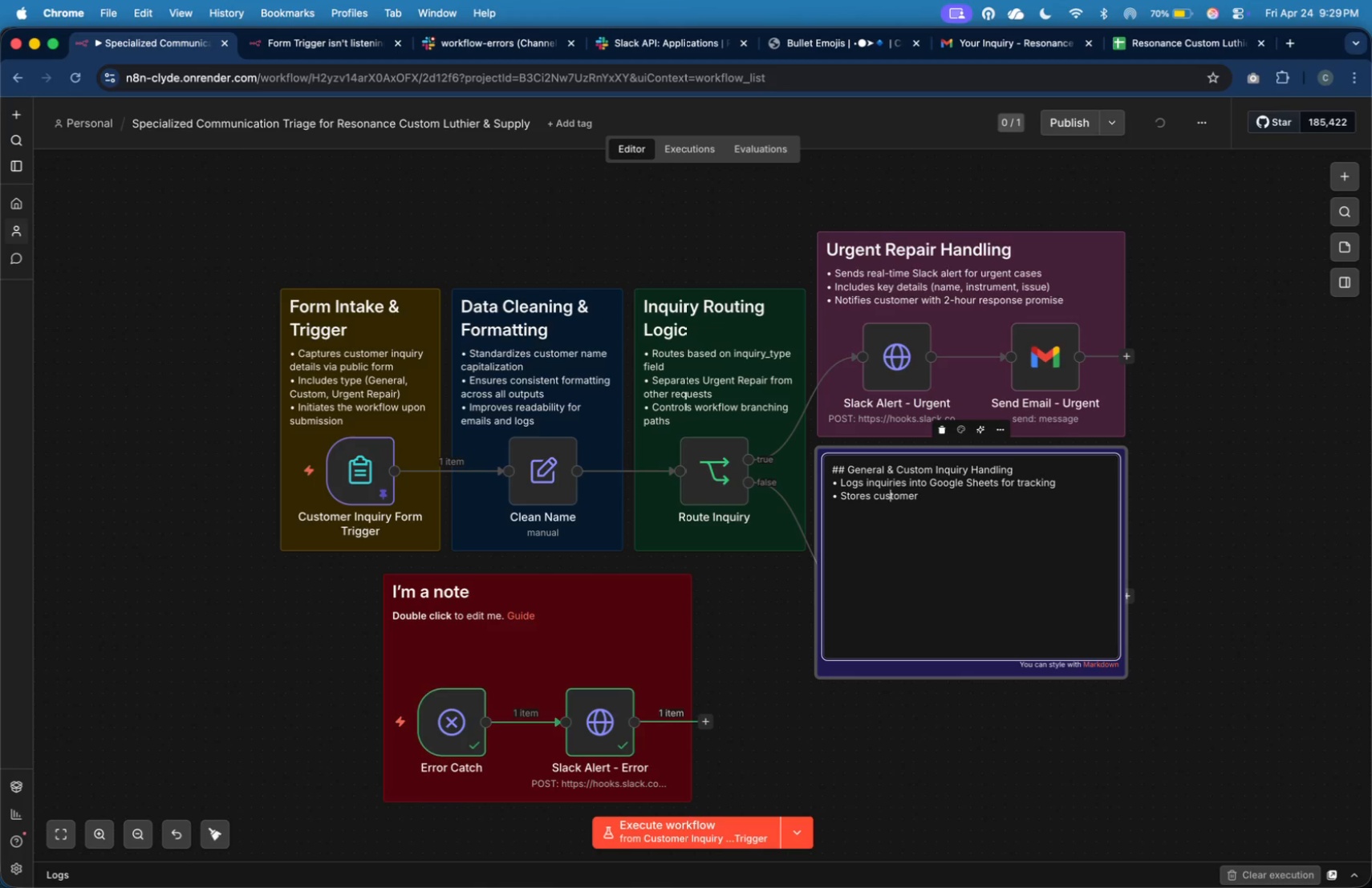 
key(ArrowLeft)
 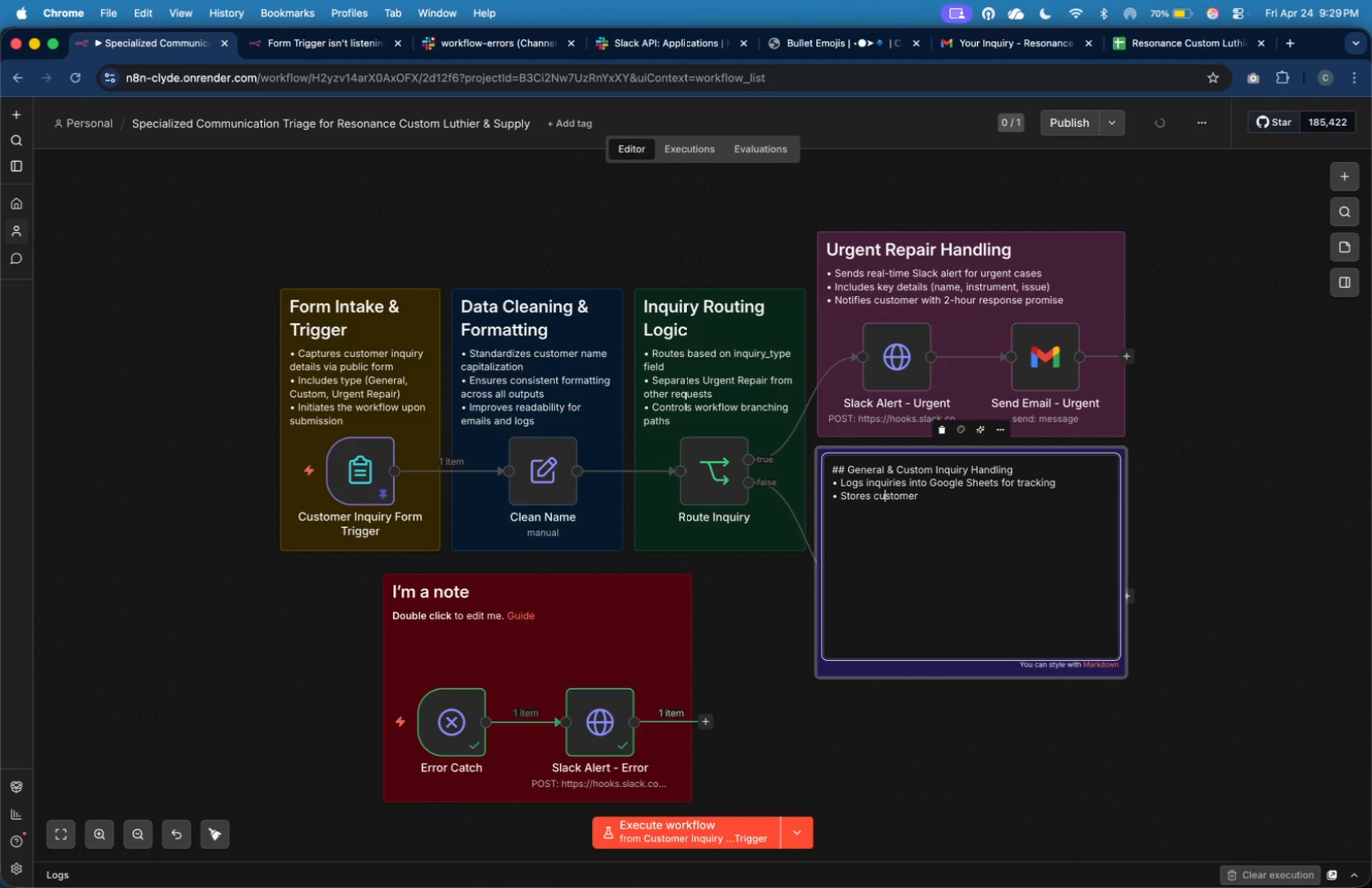 
key(ArrowLeft)
 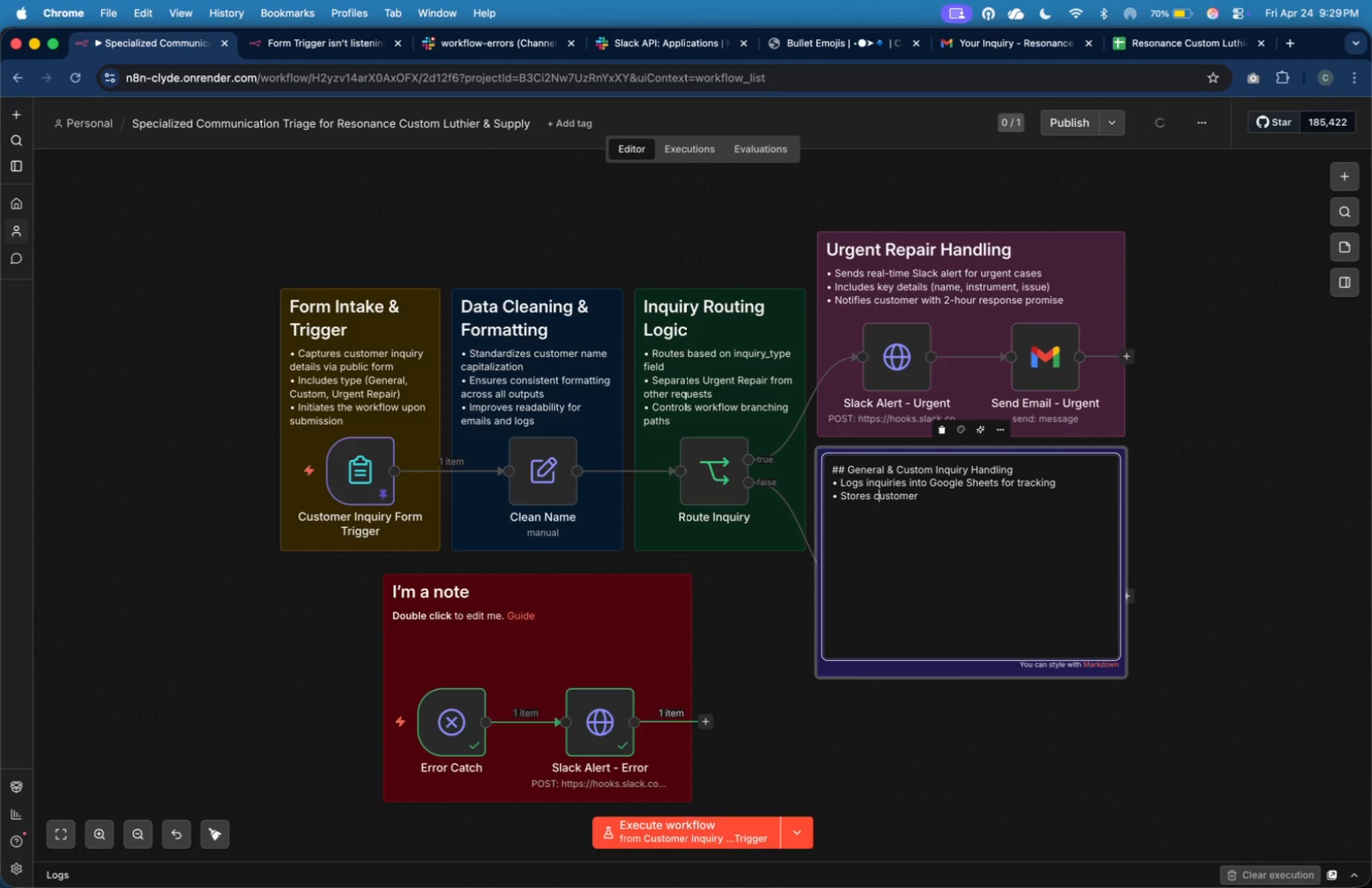 
key(ArrowLeft)
 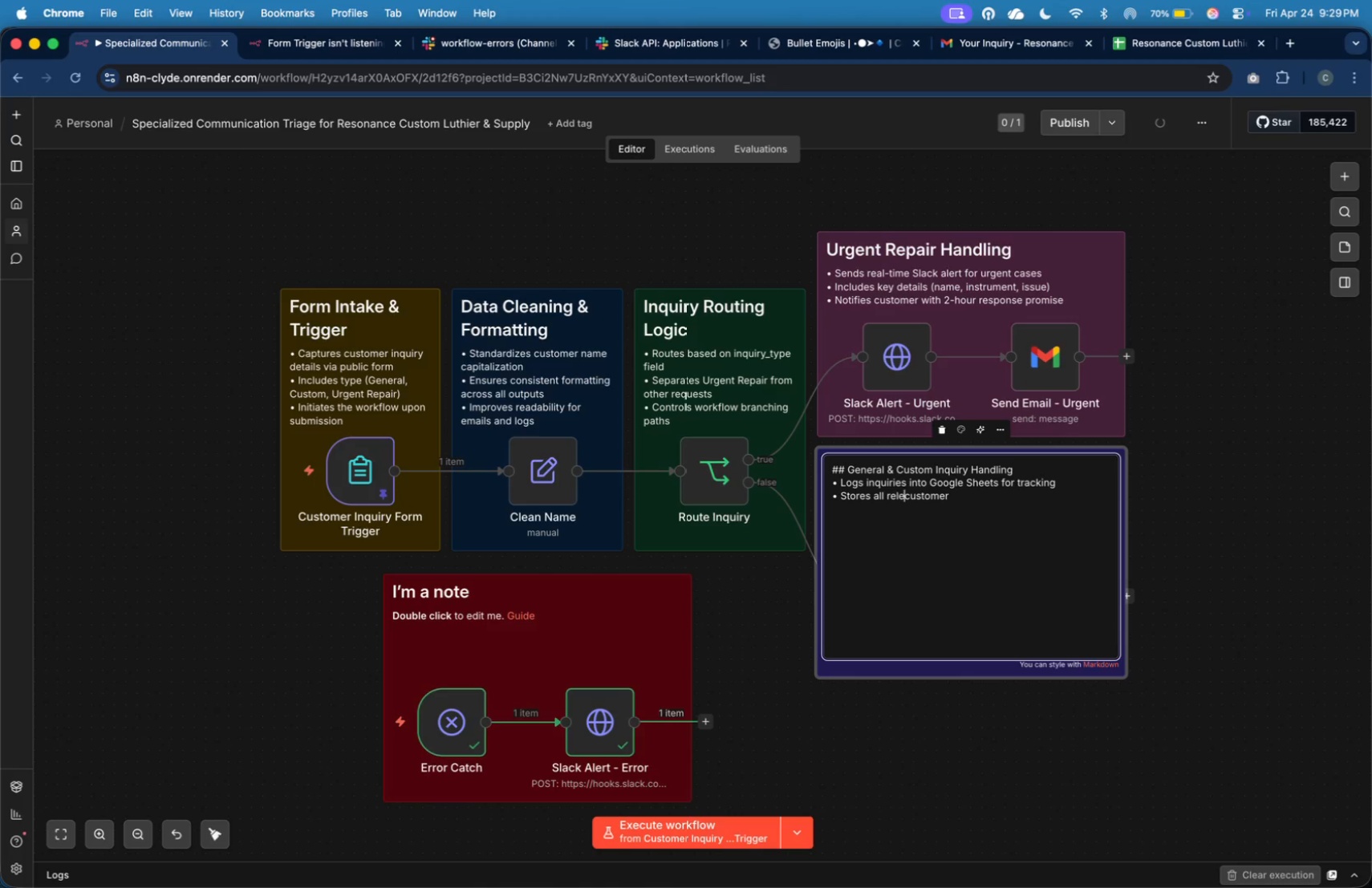 
type(all relevant )
 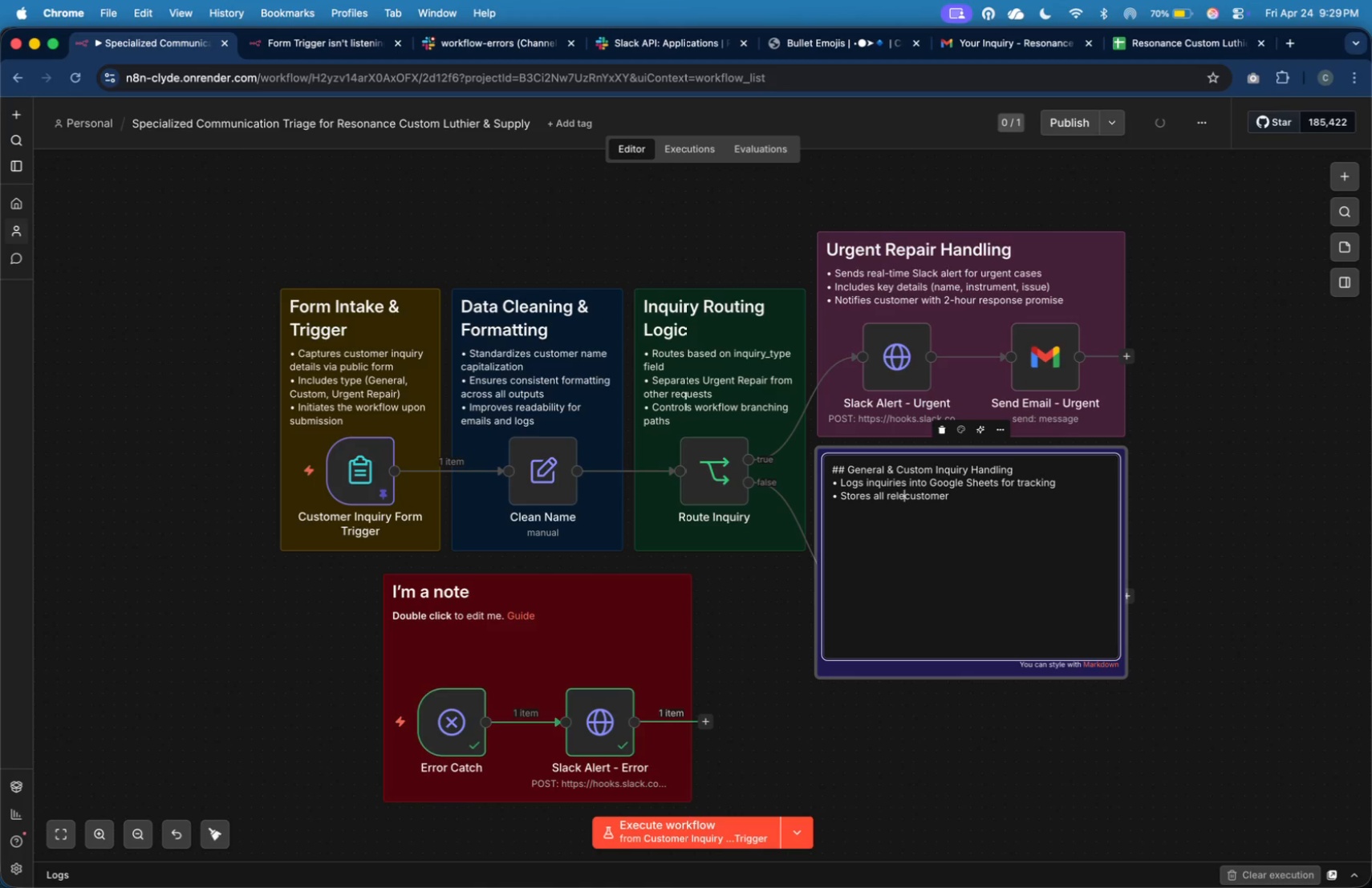 
key(ArrowDown)
 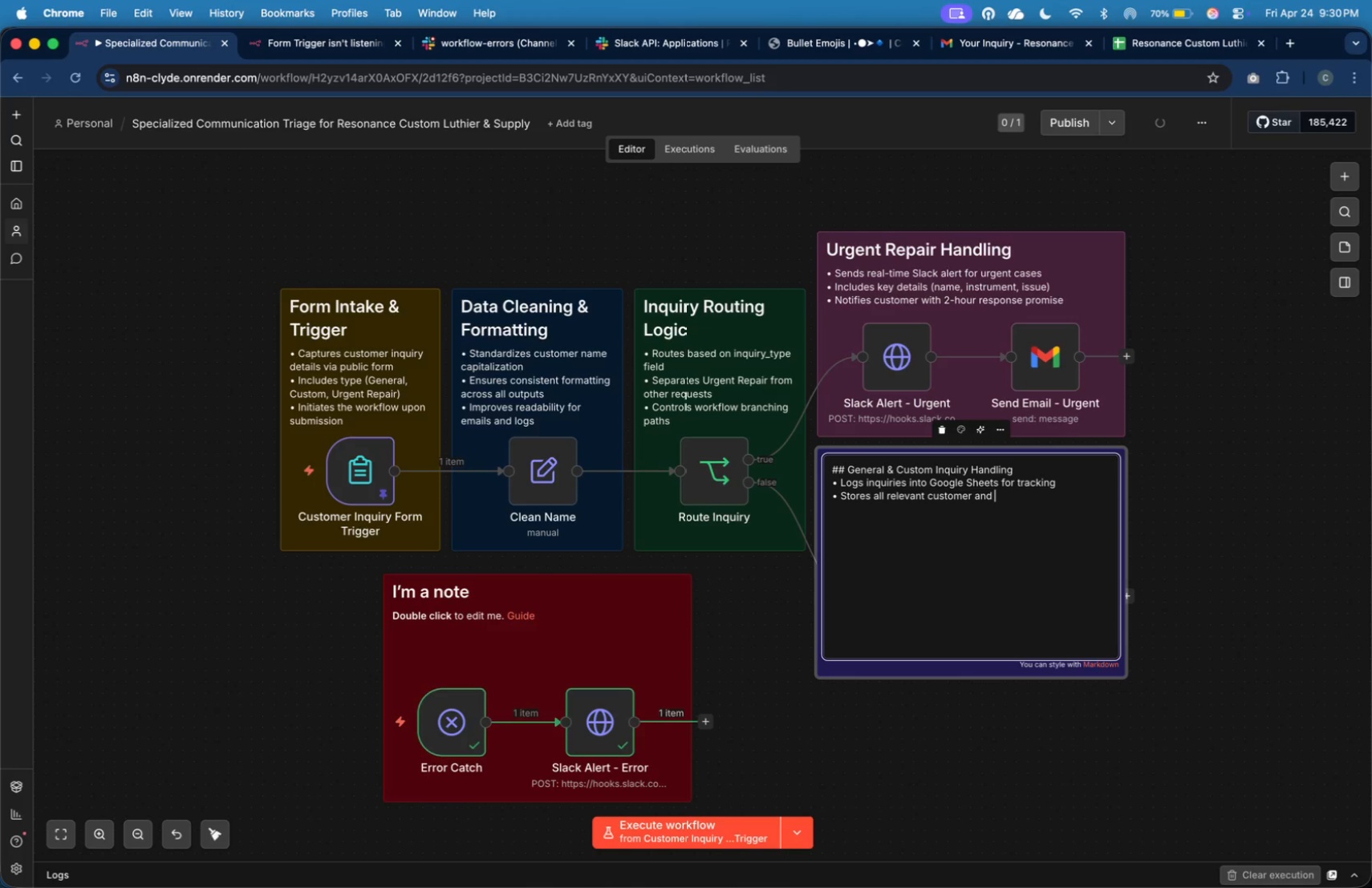 
type( and )
 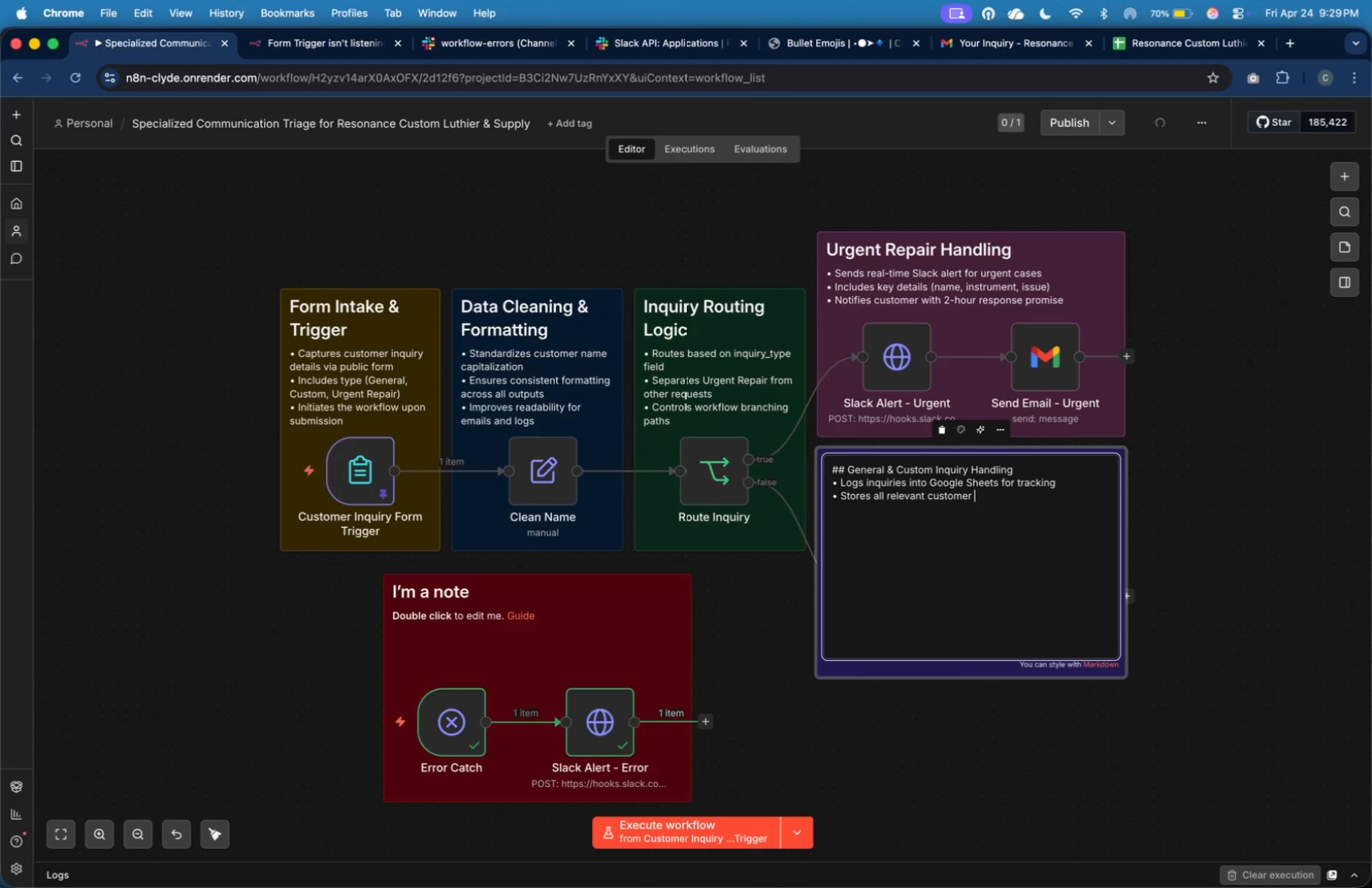 
wait(15.21)
 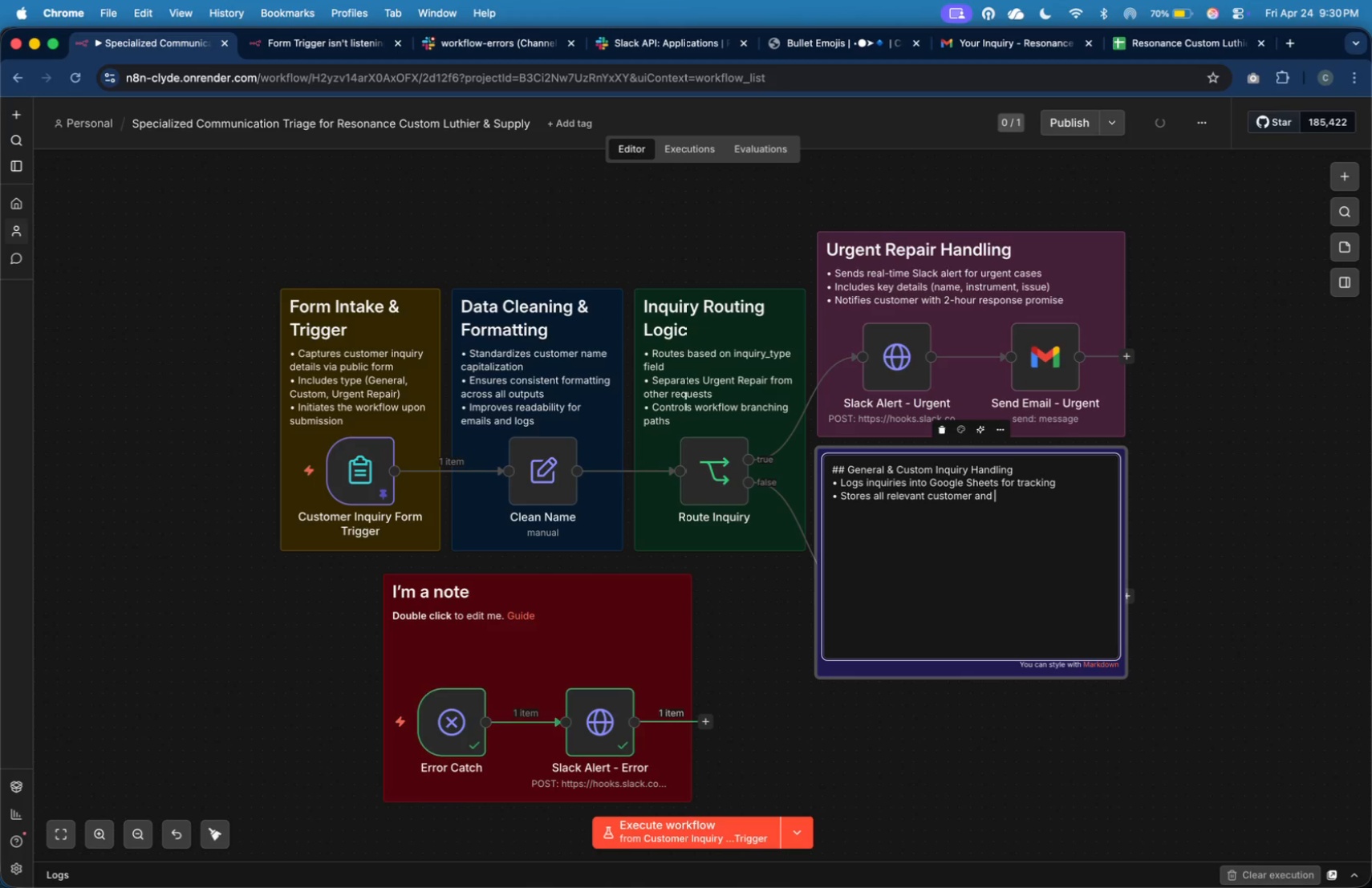 
type(reu)
key(Backspace)
type(quest data)
 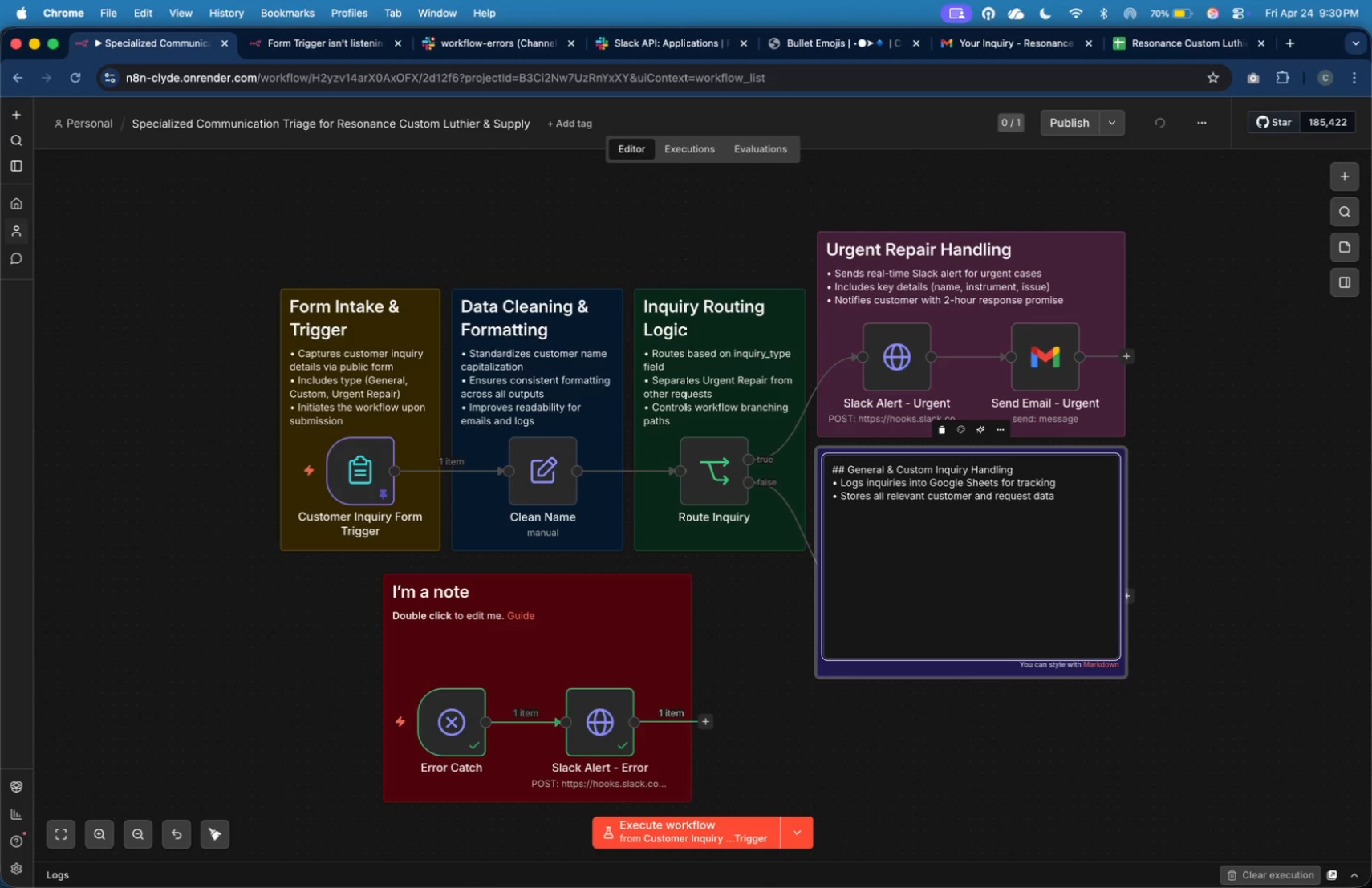 
key(Enter)
 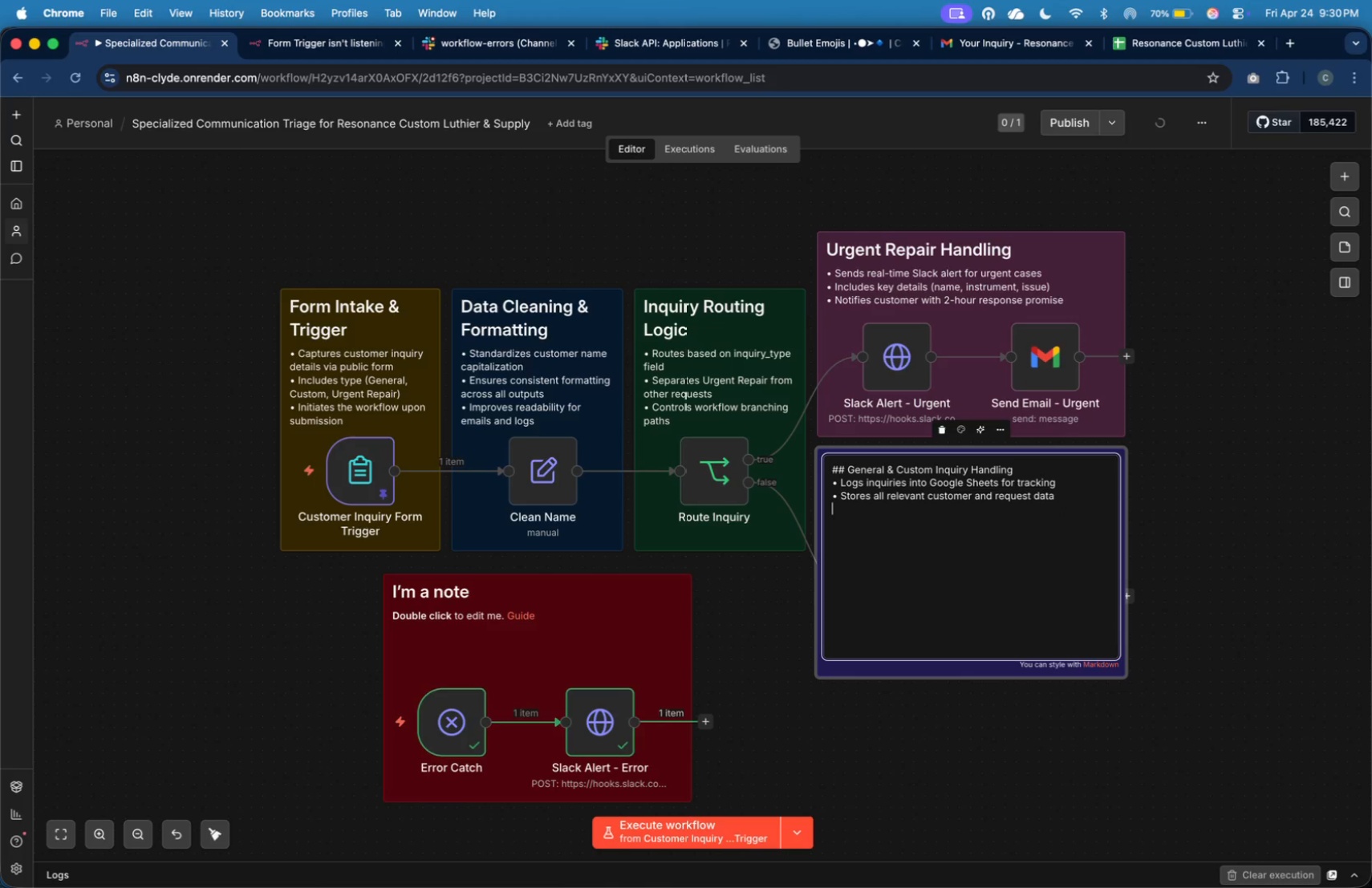 
key(Meta+V)
 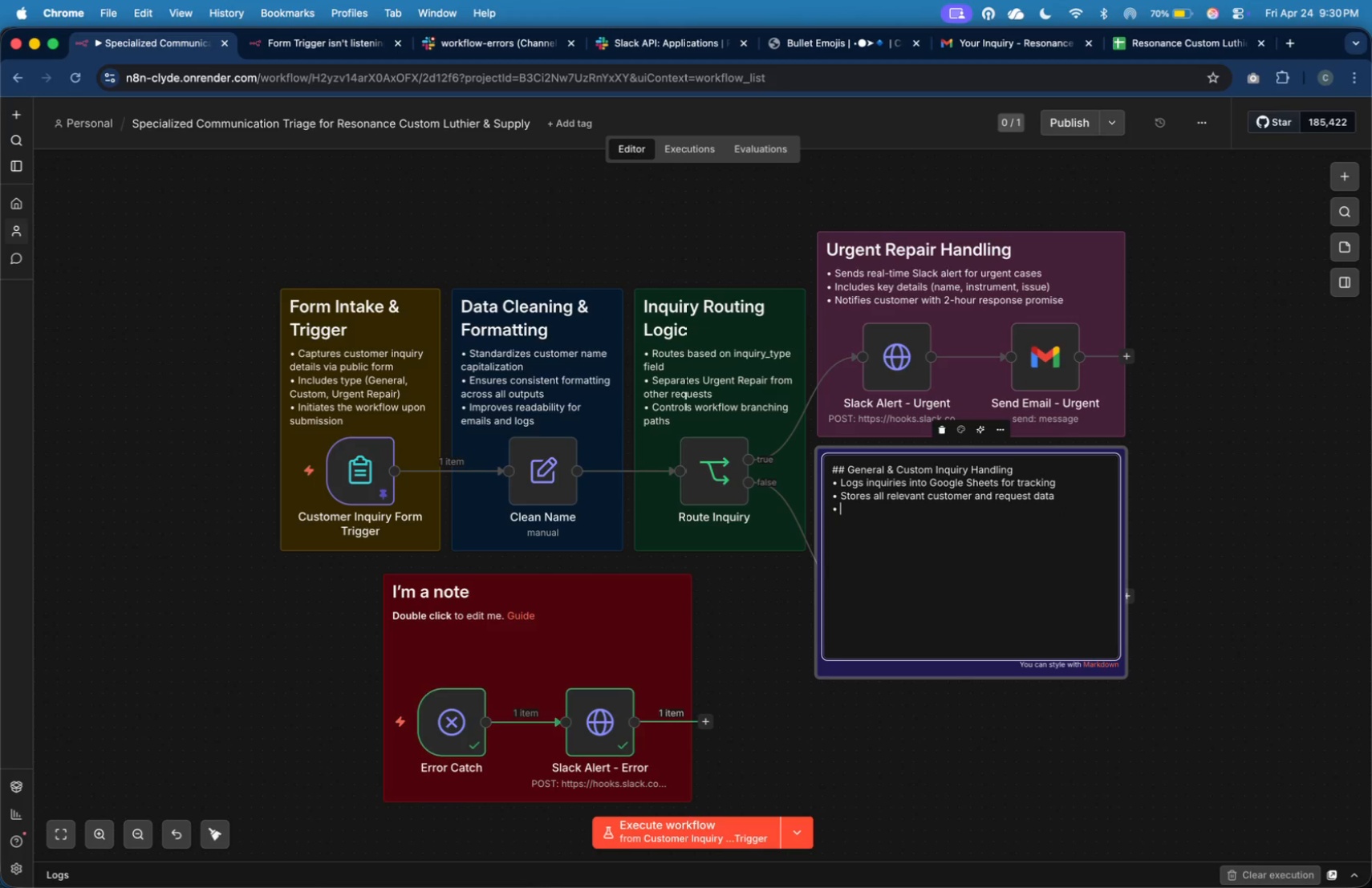 
key(Space)
 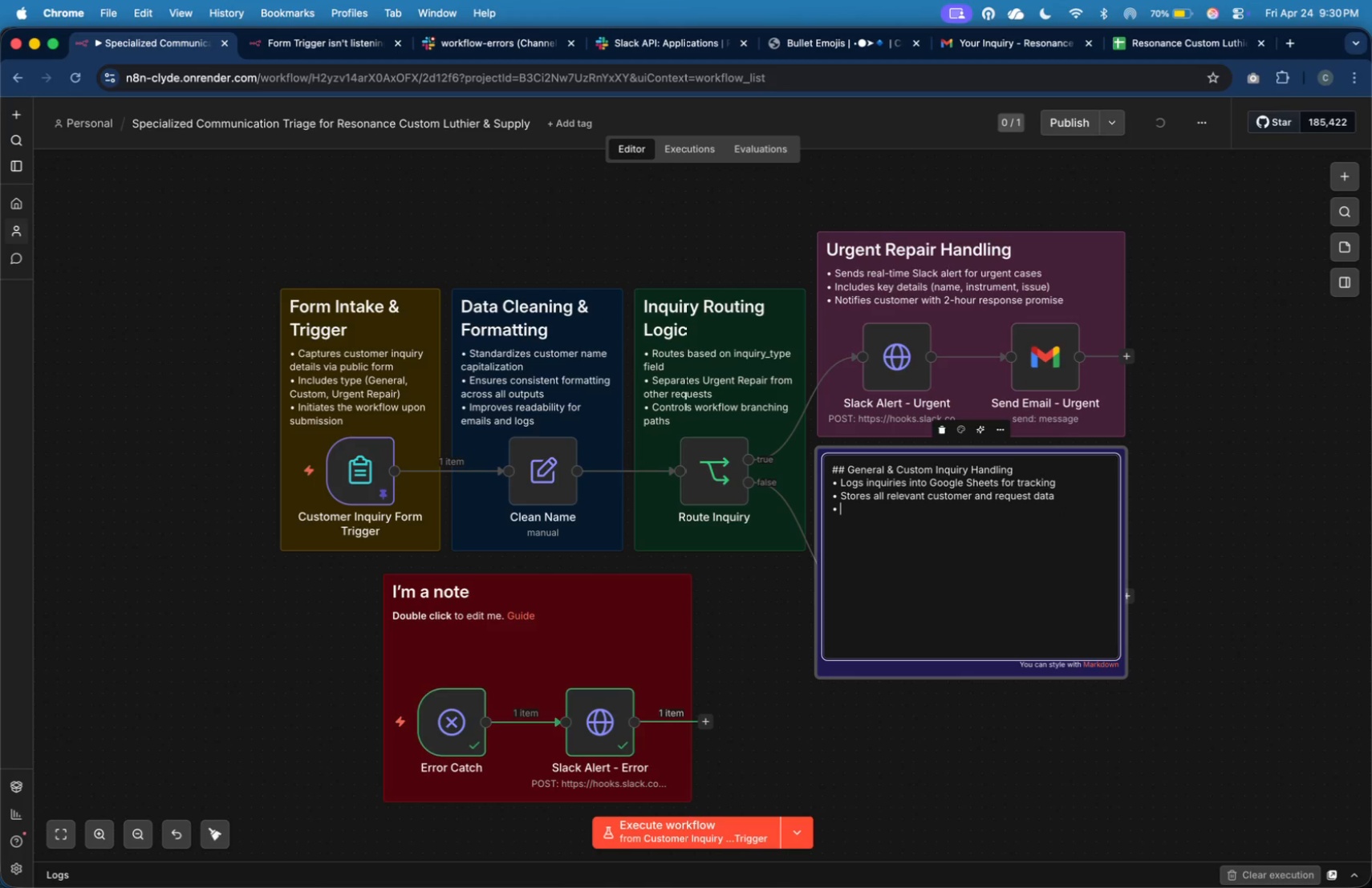 
wait(6.67)
 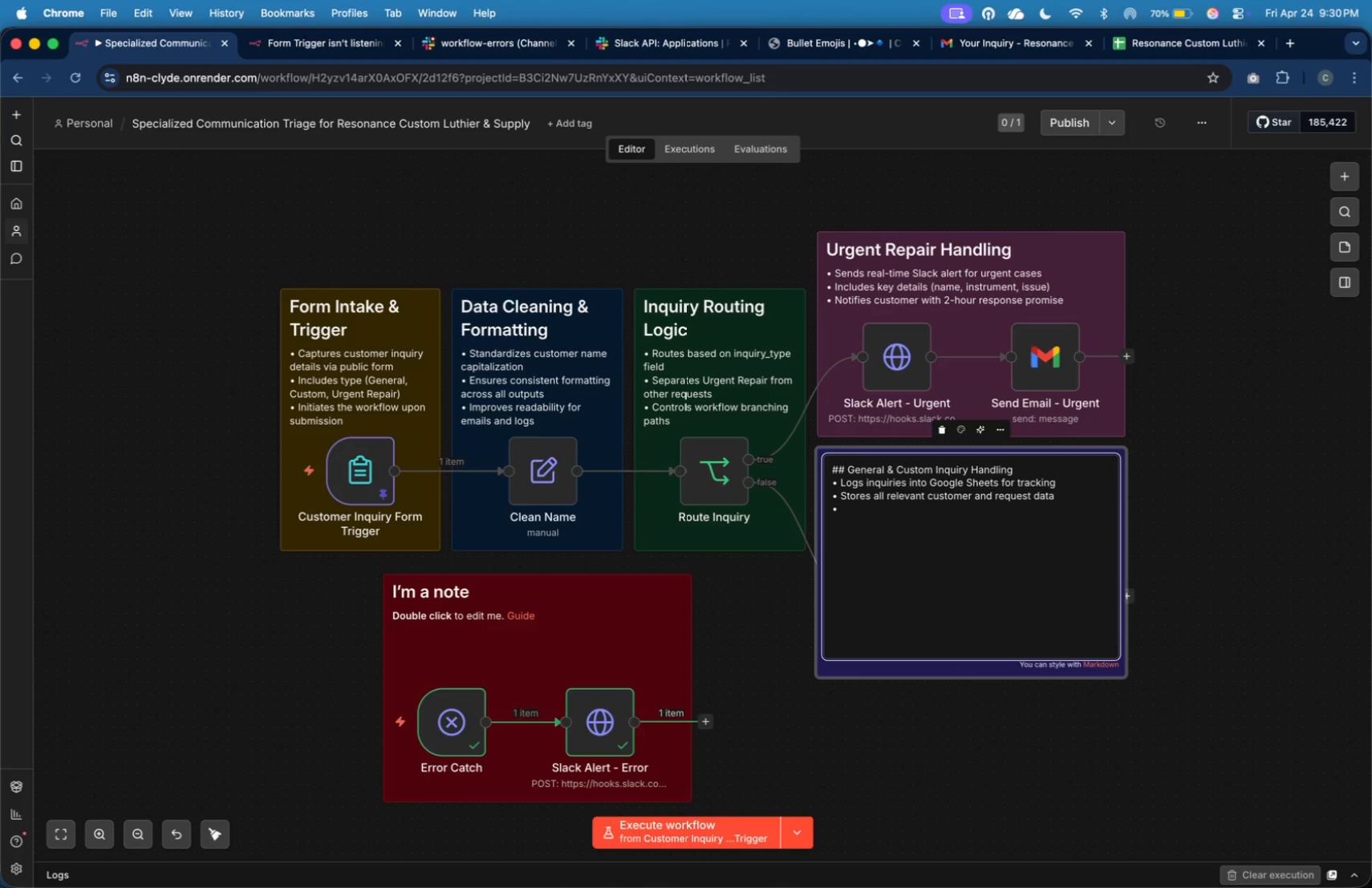 
type(ata)
 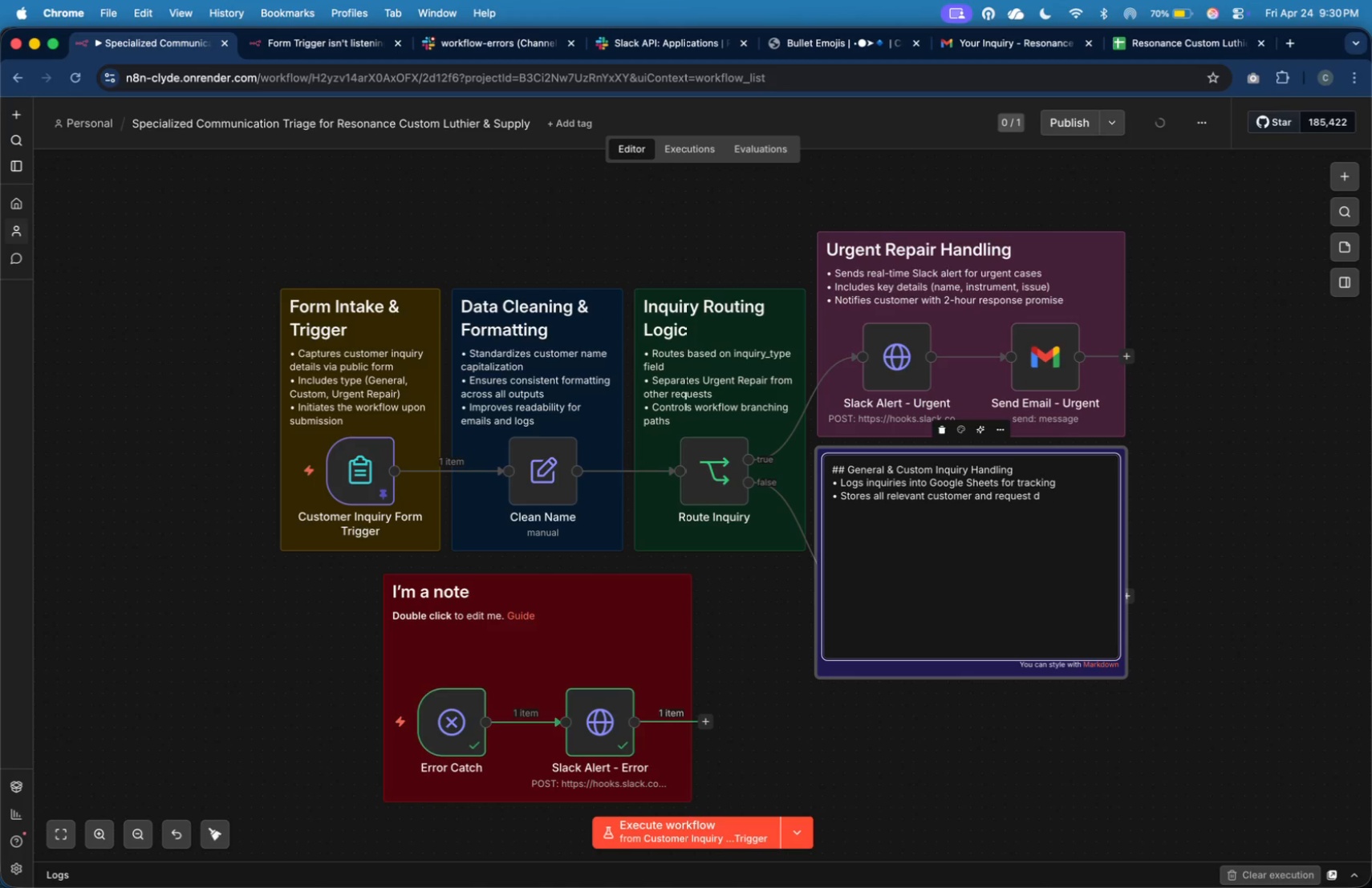 
key(Enter)
 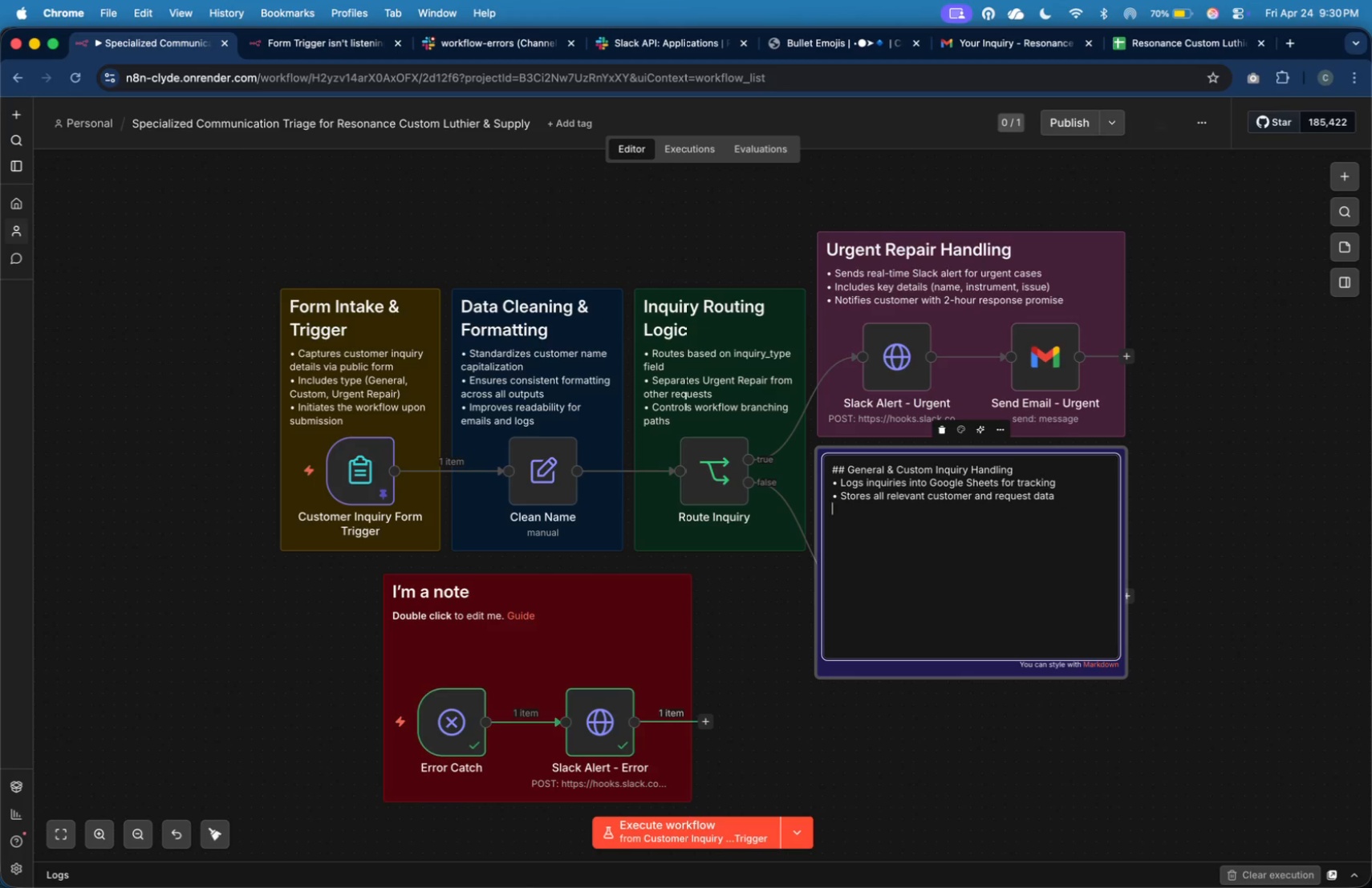 
key(Meta+V)
 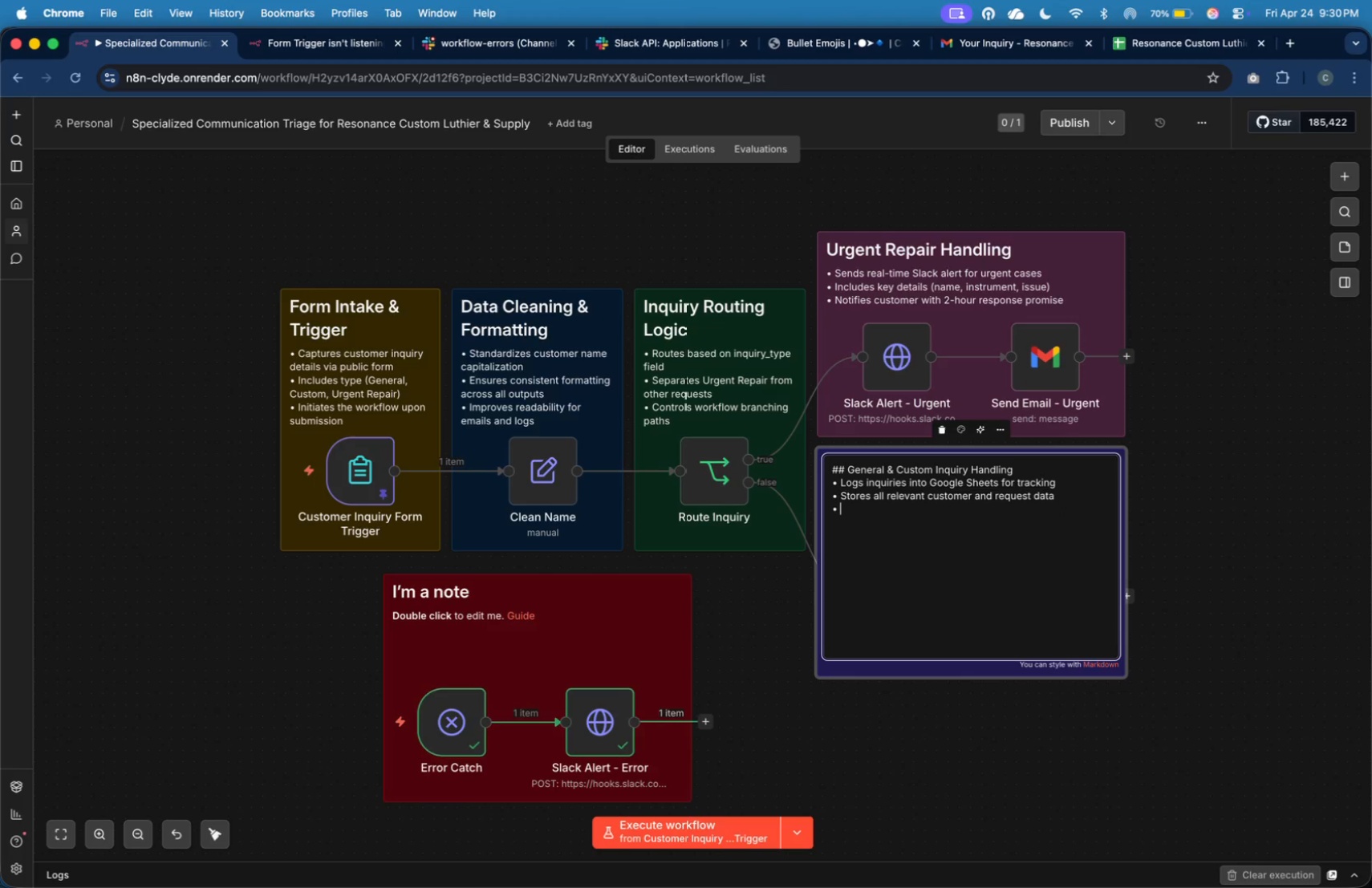 
key(Space)
 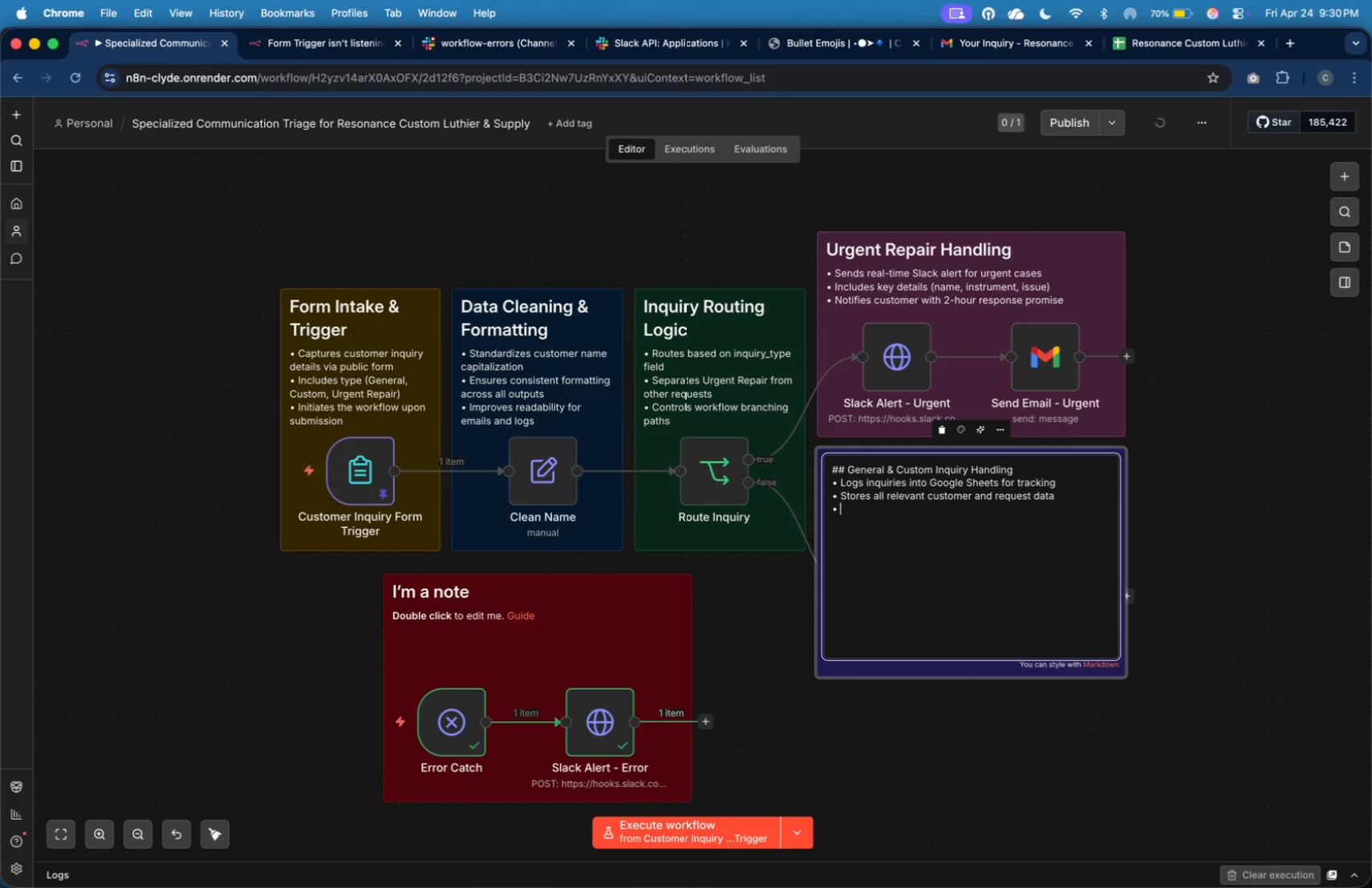 
wait(7.09)
 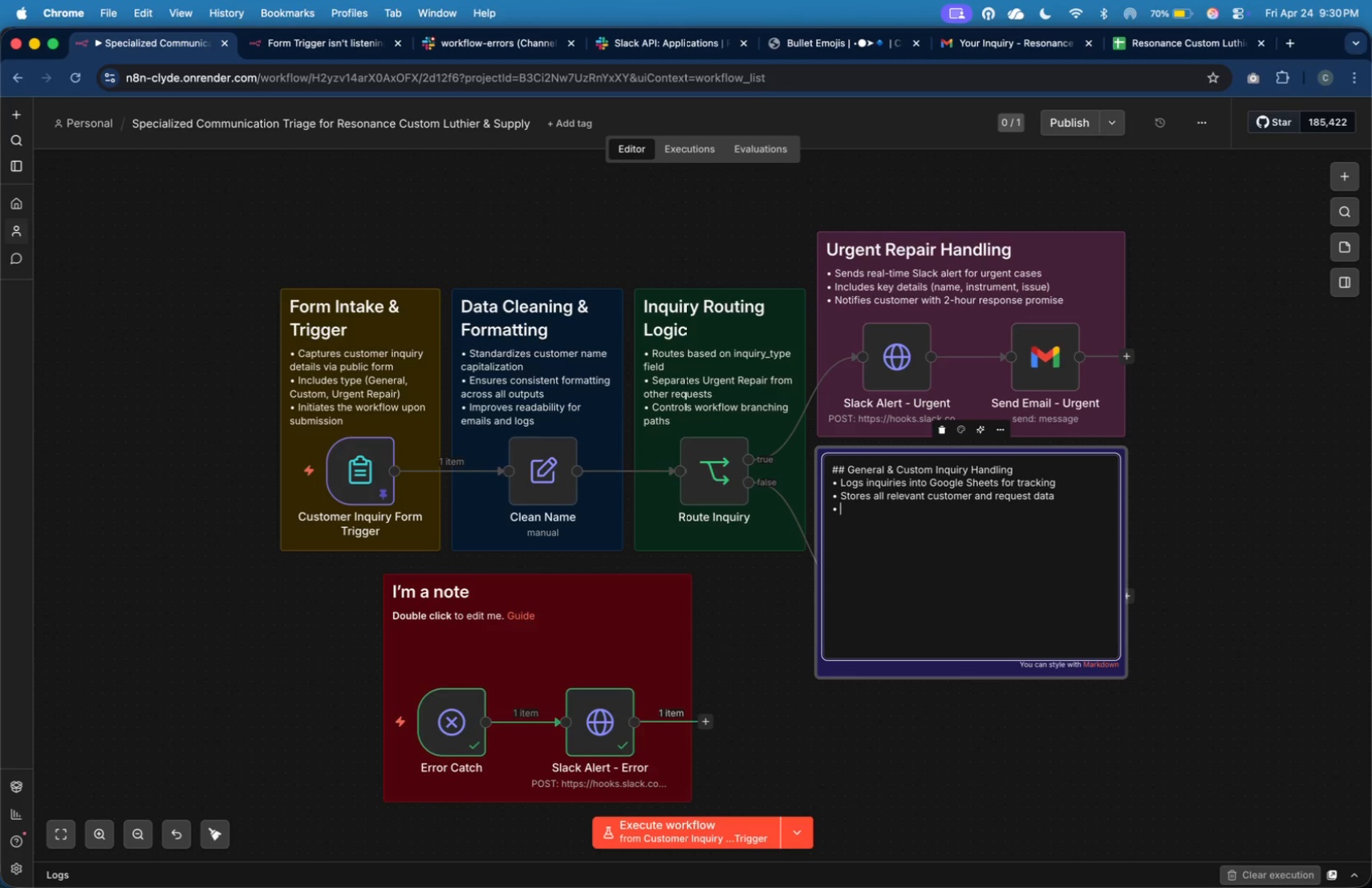 
type(Sends 2- )
key(Backspace)
type(bis)
key(Backspace)
key(Backspace)
type(usiness-day response email)
 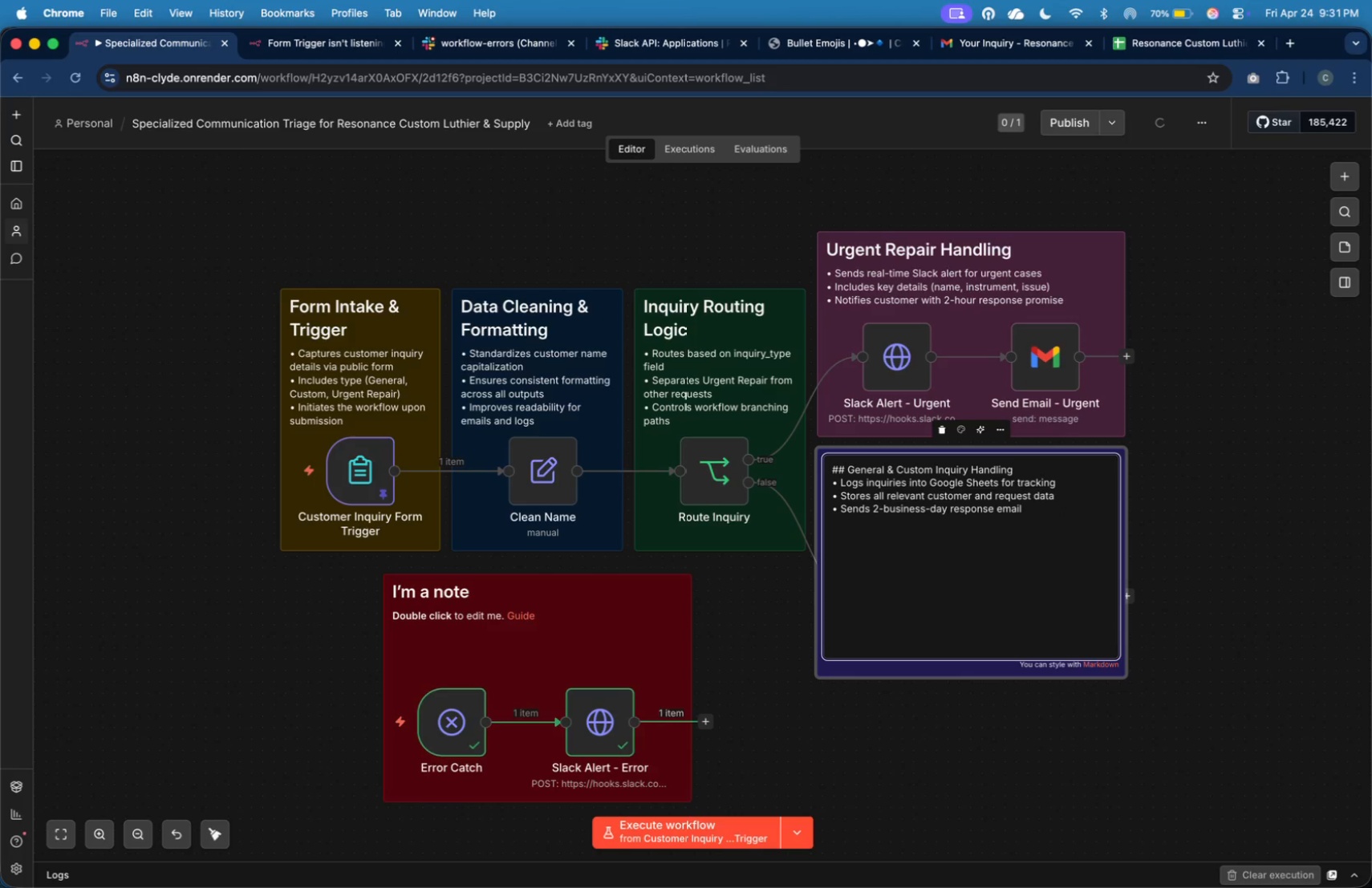 
wait(11.53)
 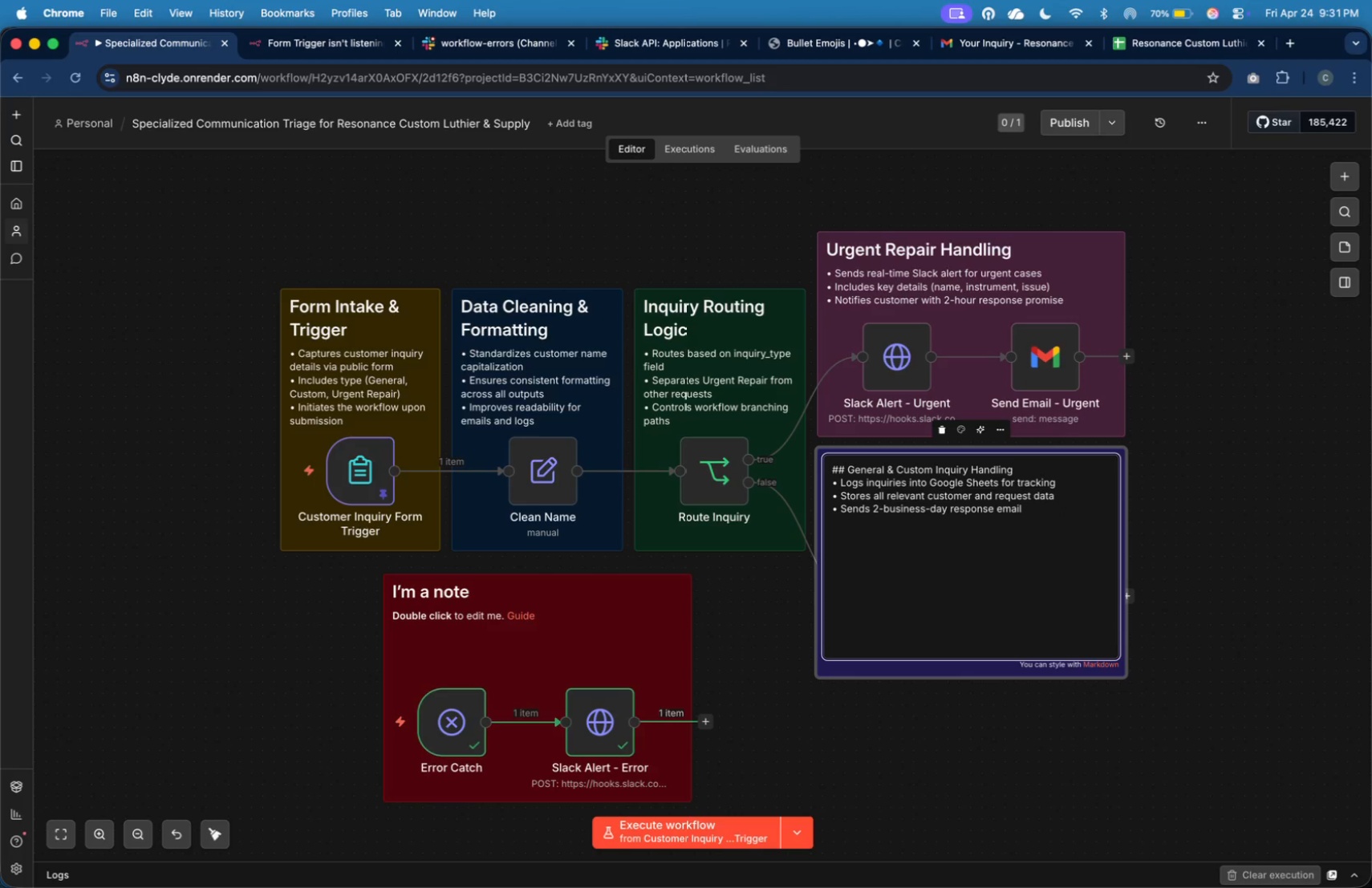 
left_click([1193, 489])
 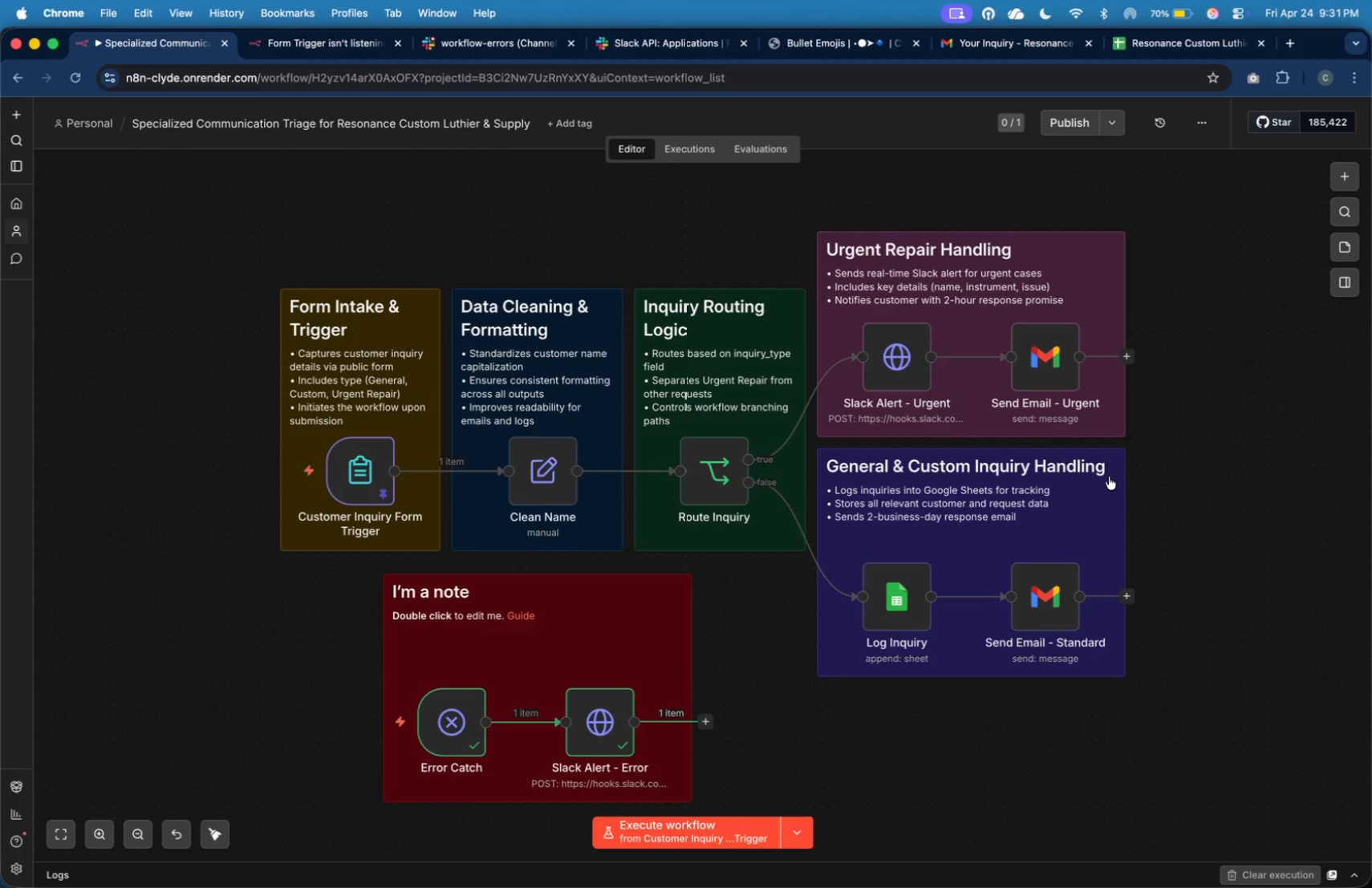 
left_click_drag(start_coordinate=[1102, 450], to_coordinate=[1102, 472])
 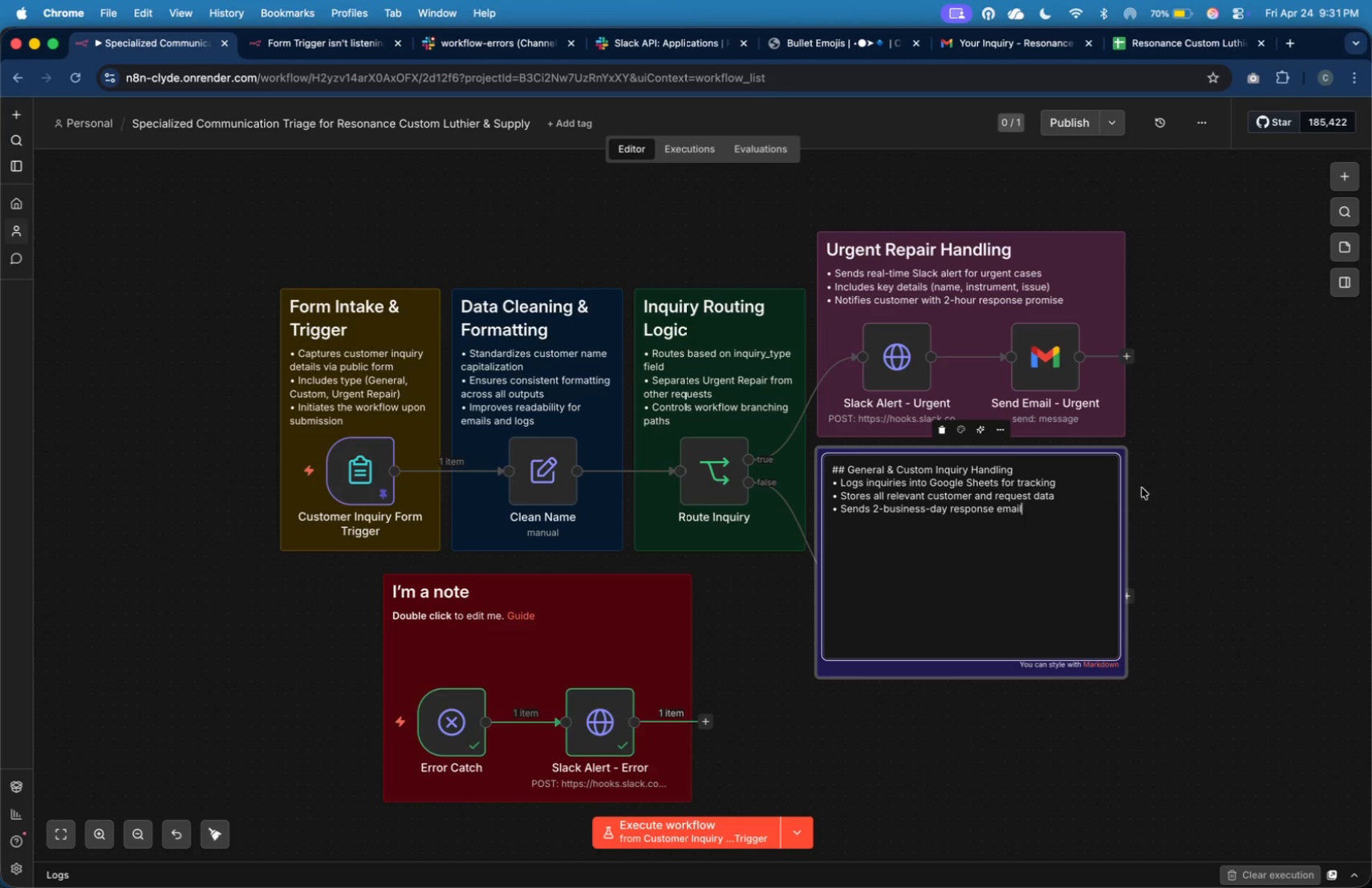 
left_click([1213, 667])
 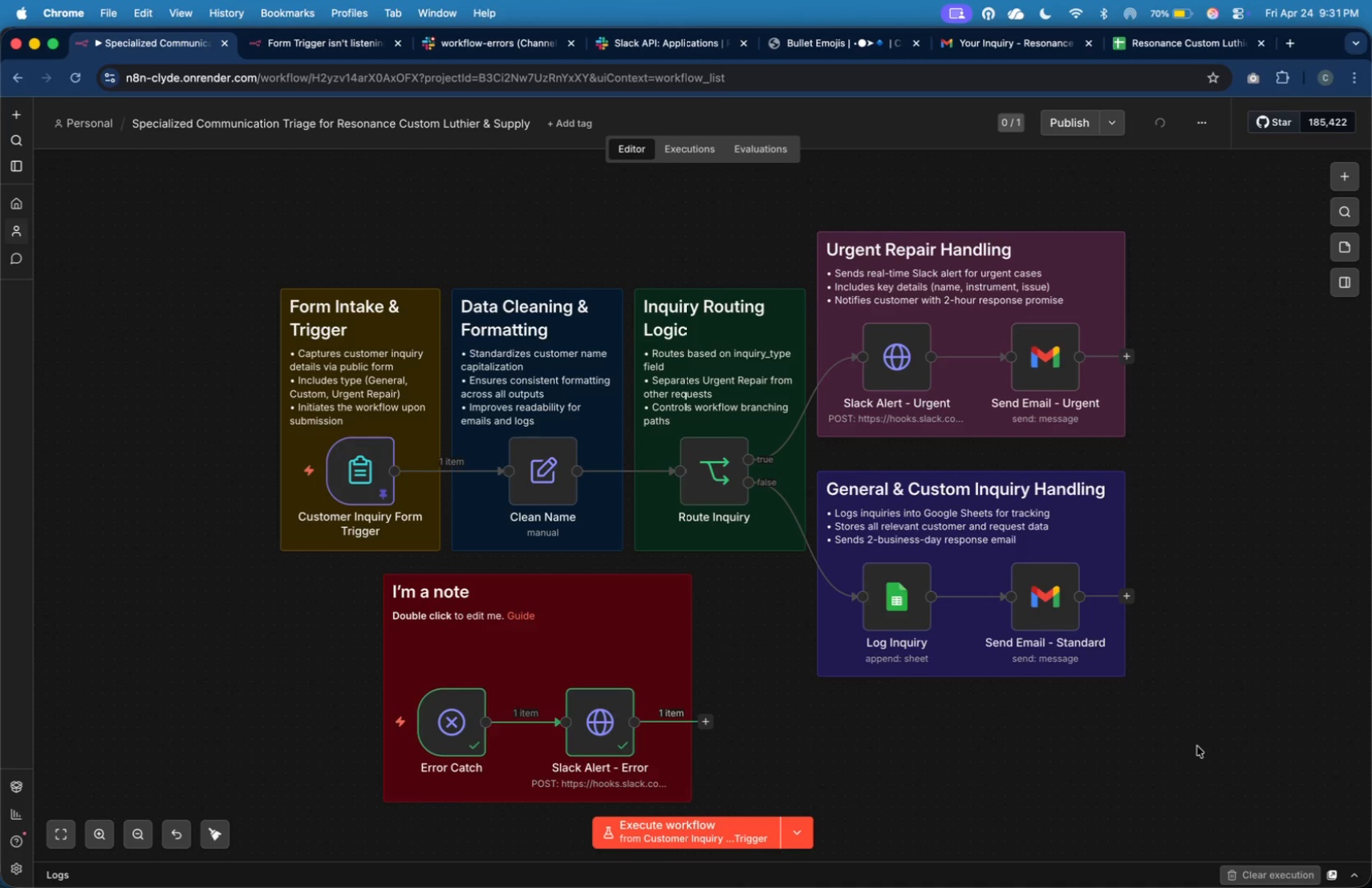 
left_click_drag(start_coordinate=[1173, 466], to_coordinate=[809, 197])
 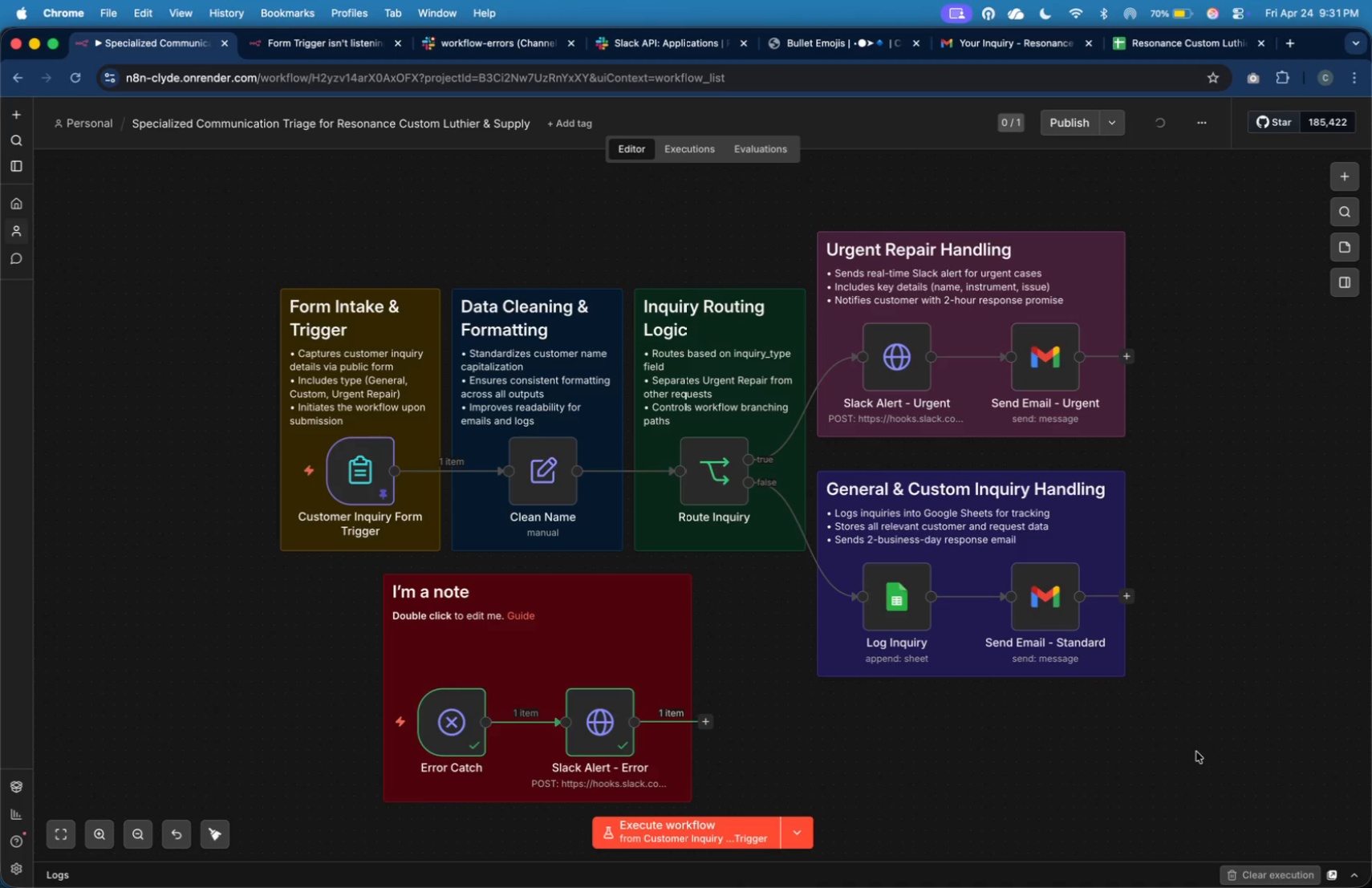 
left_click_drag(start_coordinate=[950, 311], to_coordinate=[950, 325])
 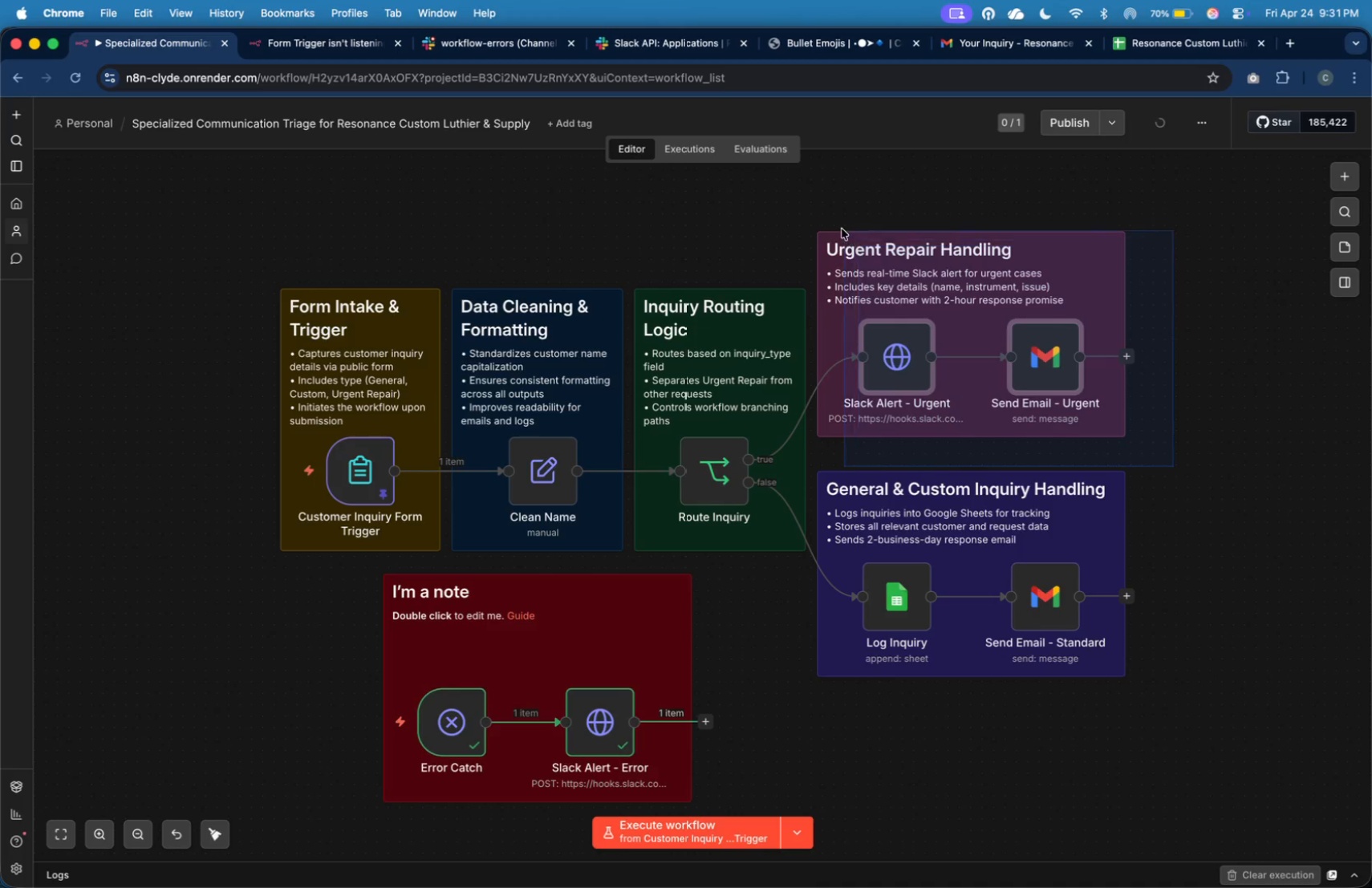 
left_click_drag(start_coordinate=[1160, 723], to_coordinate=[810, 457])
 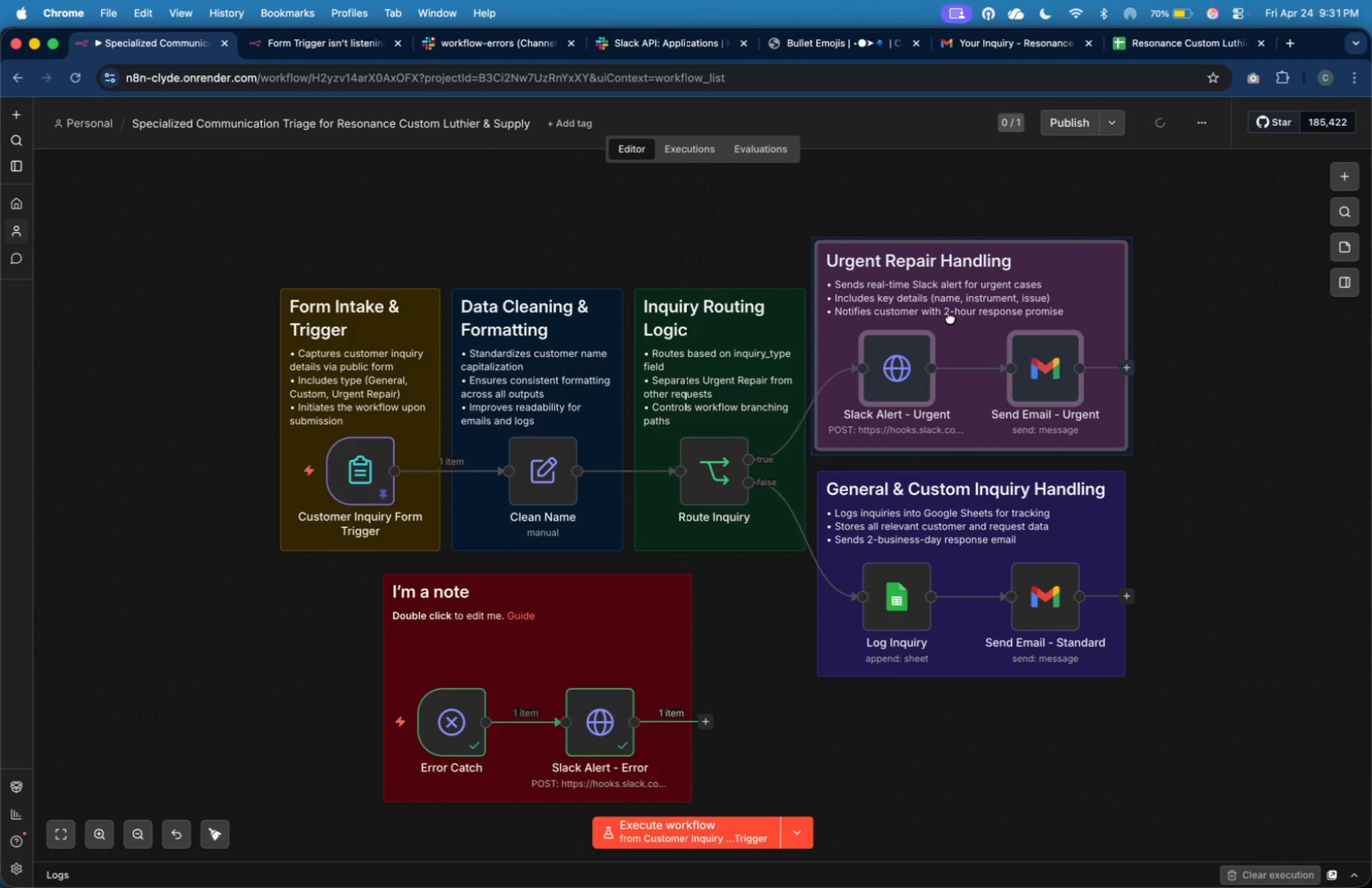 
left_click_drag(start_coordinate=[927, 545], to_coordinate=[928, 536])
 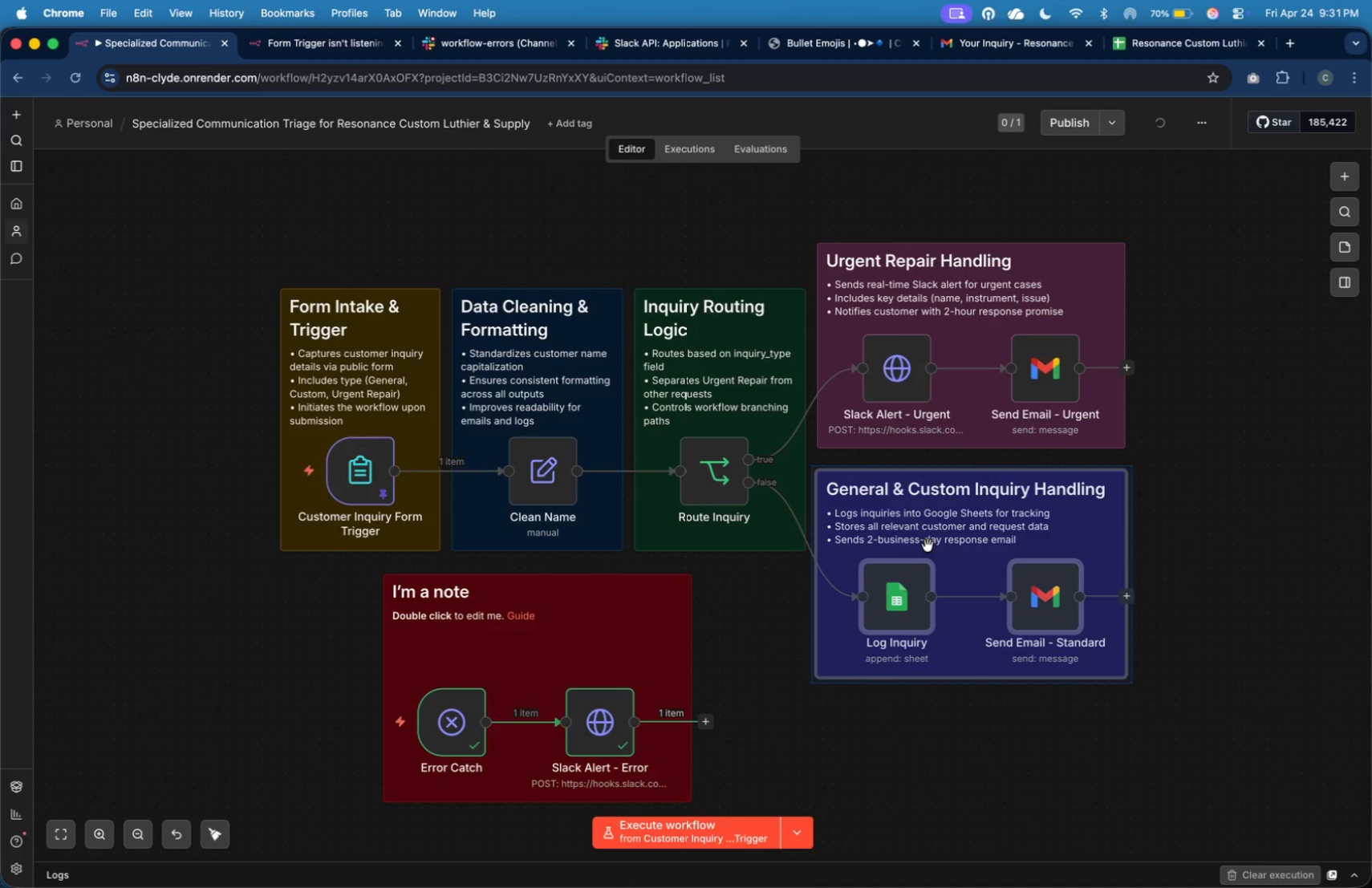 
left_click([963, 717])
 